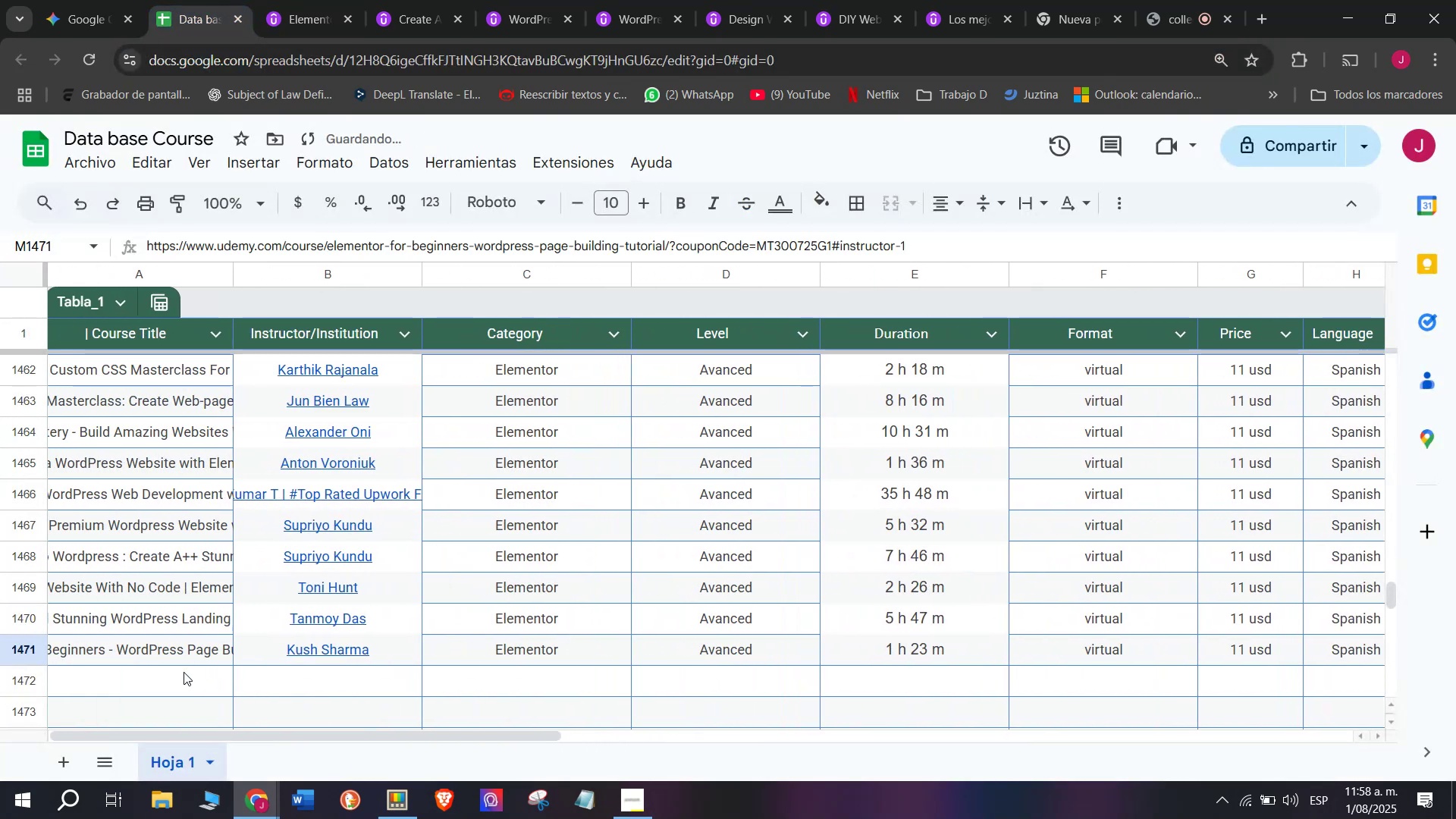 
left_click([184, 672])
 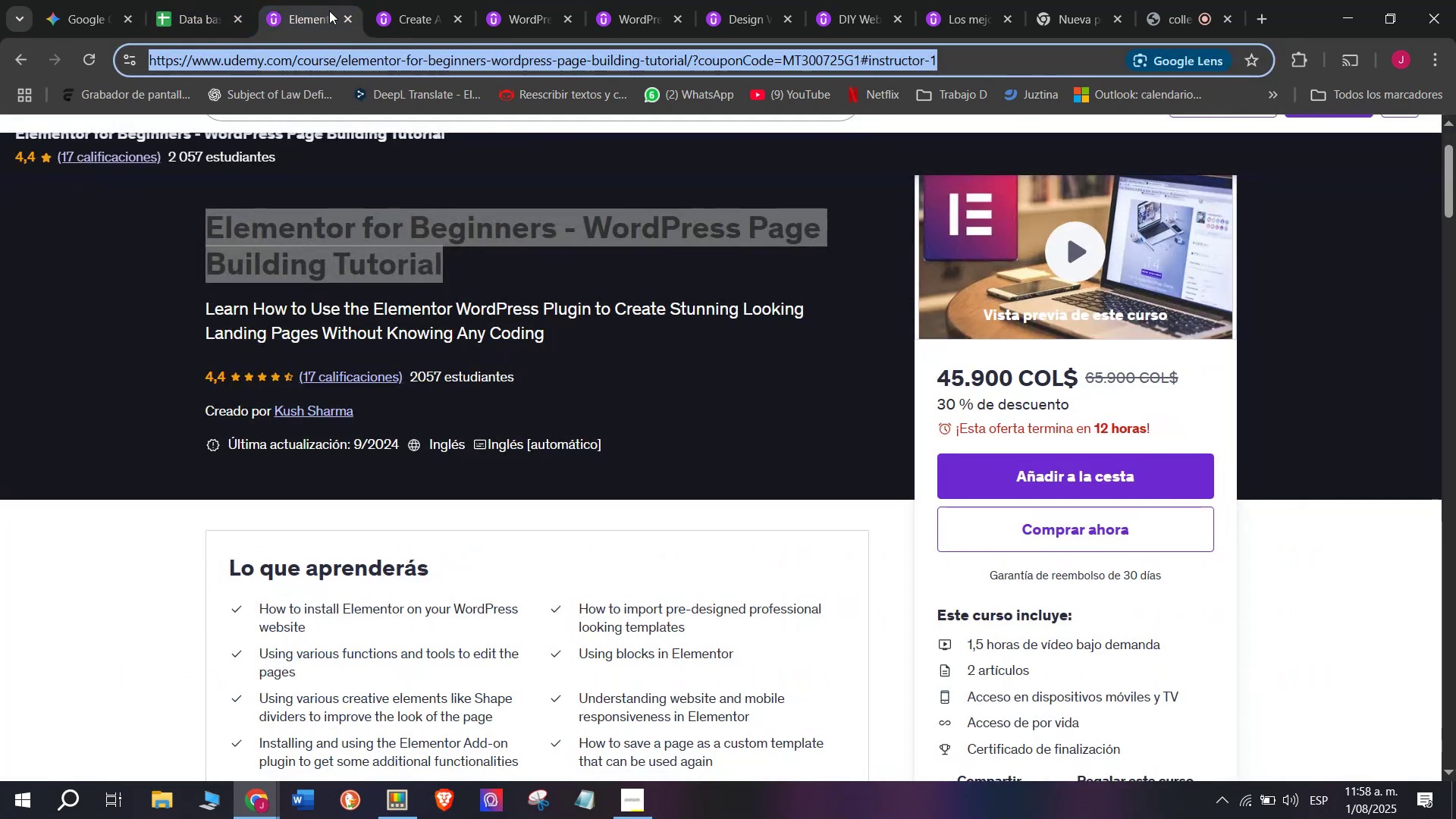 
left_click([349, 18])
 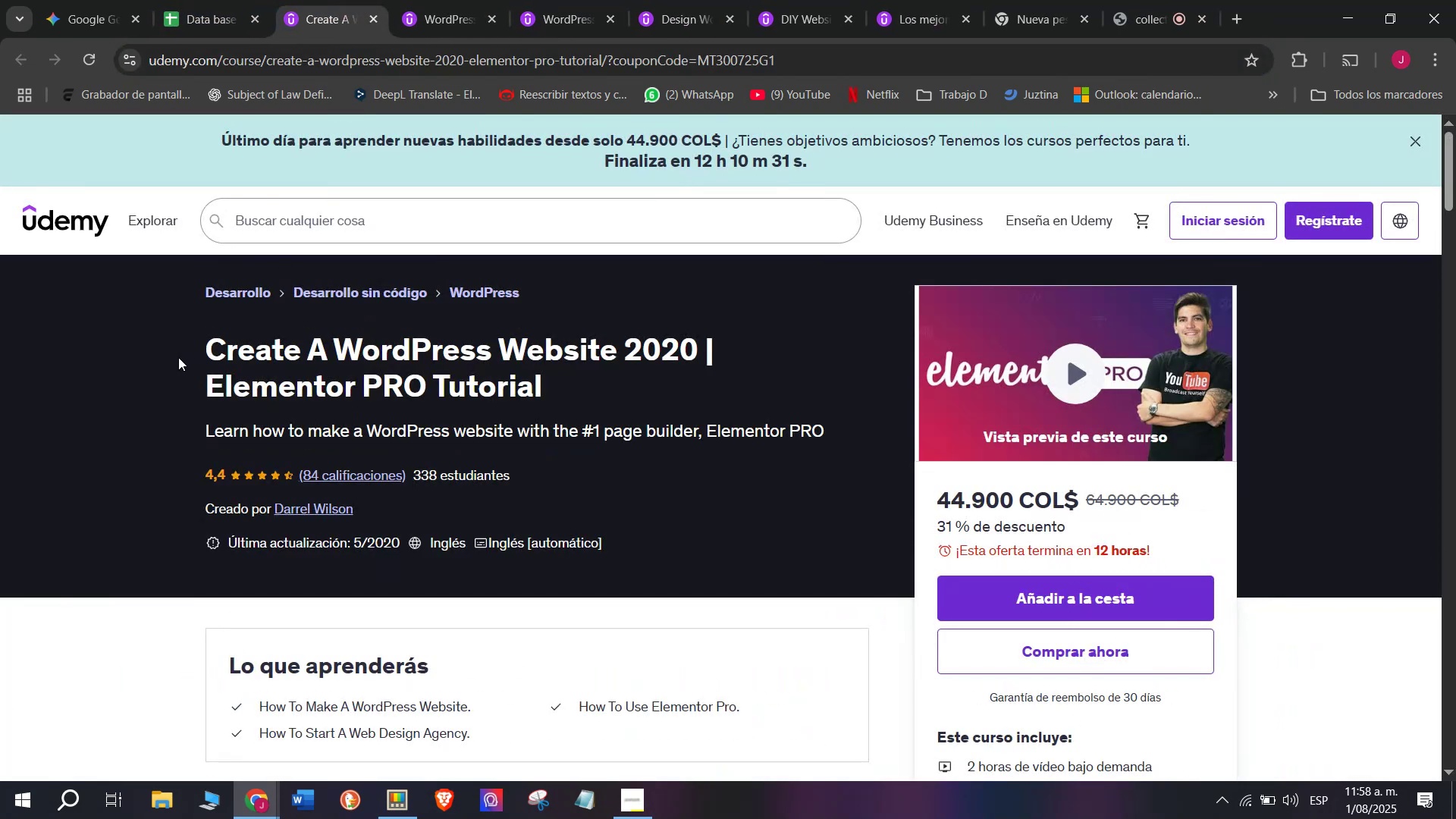 
left_click_drag(start_coordinate=[166, 333], to_coordinate=[585, 390])
 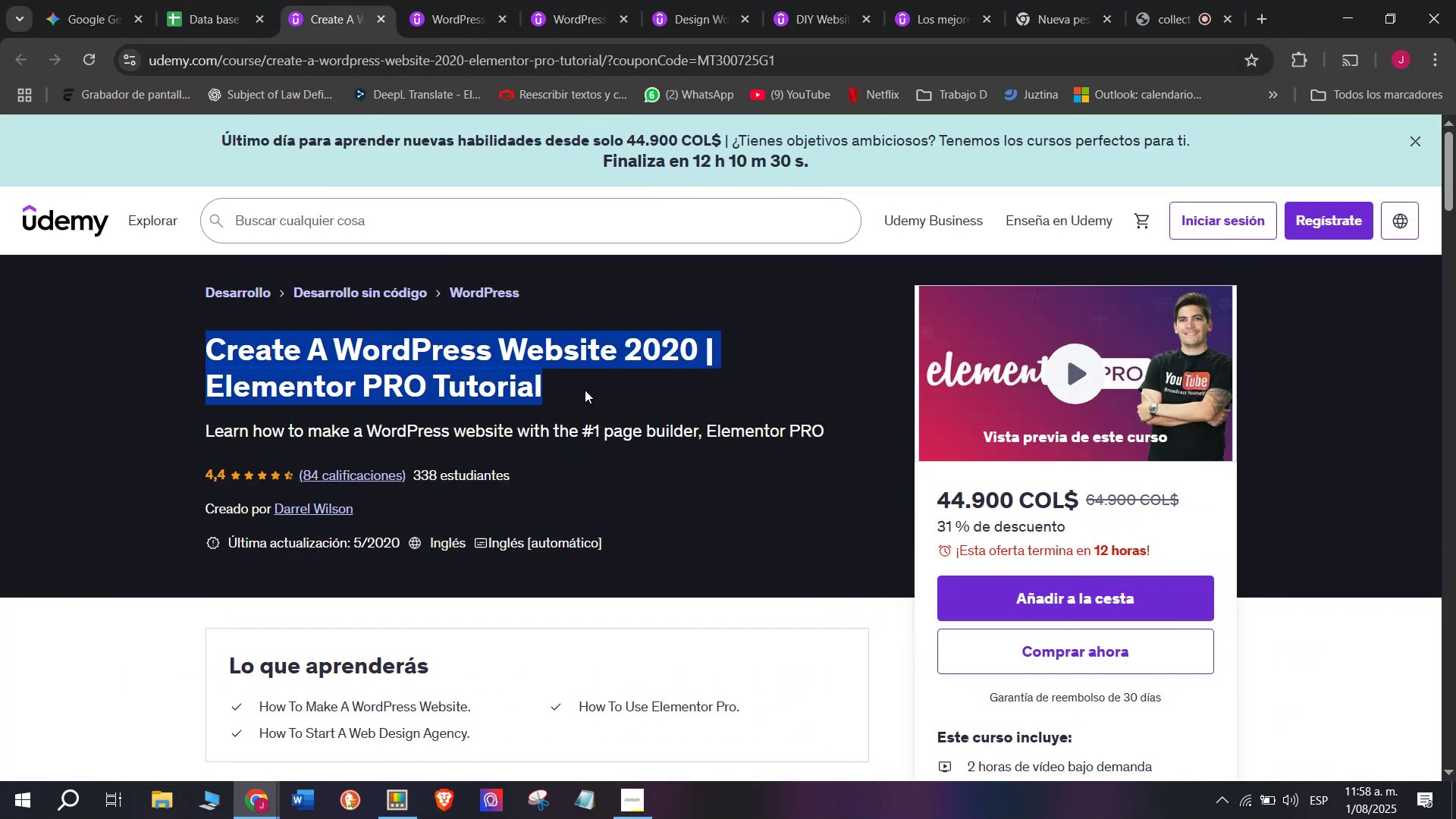 
key(Break)
 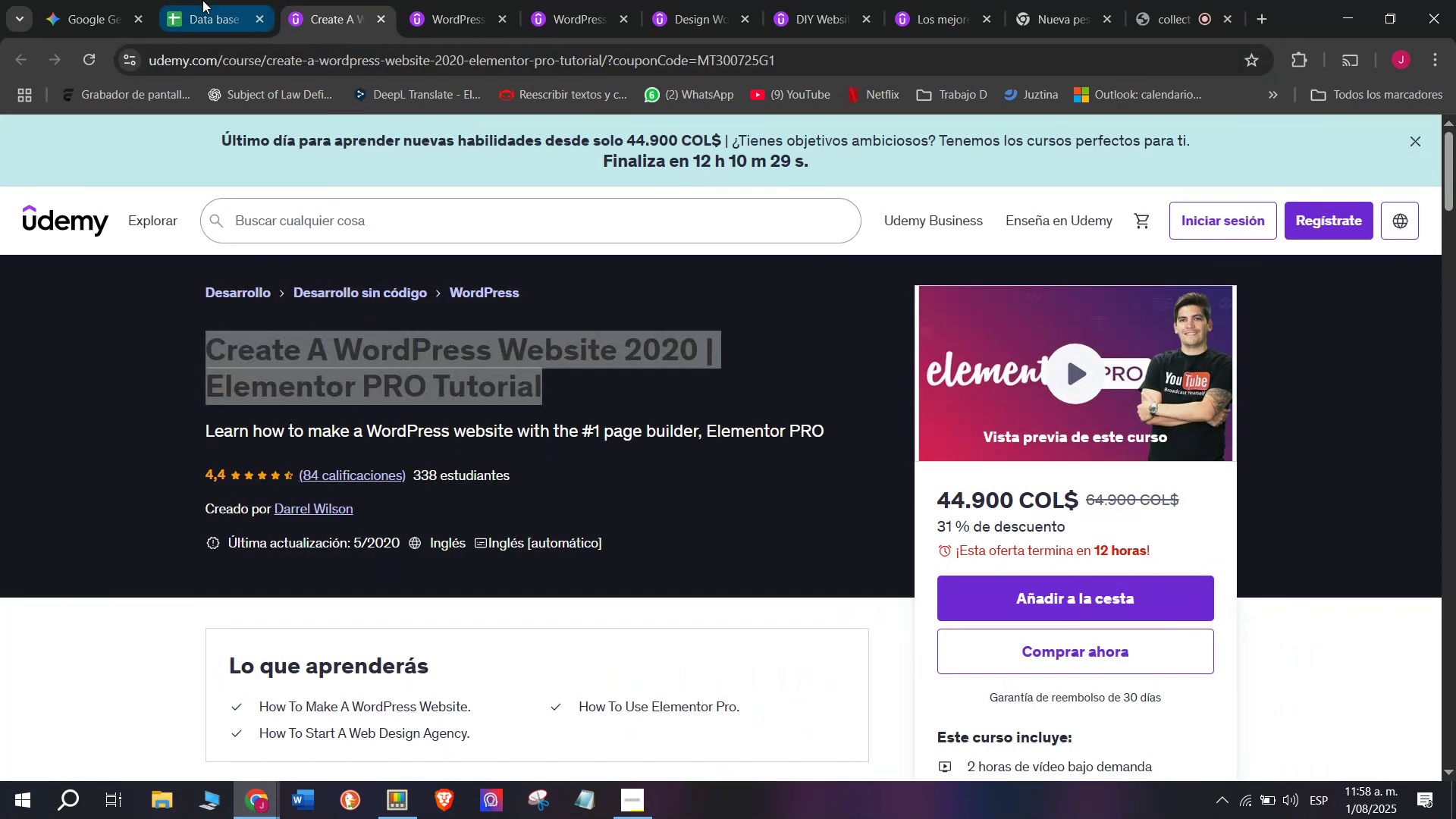 
key(Control+ControlLeft)
 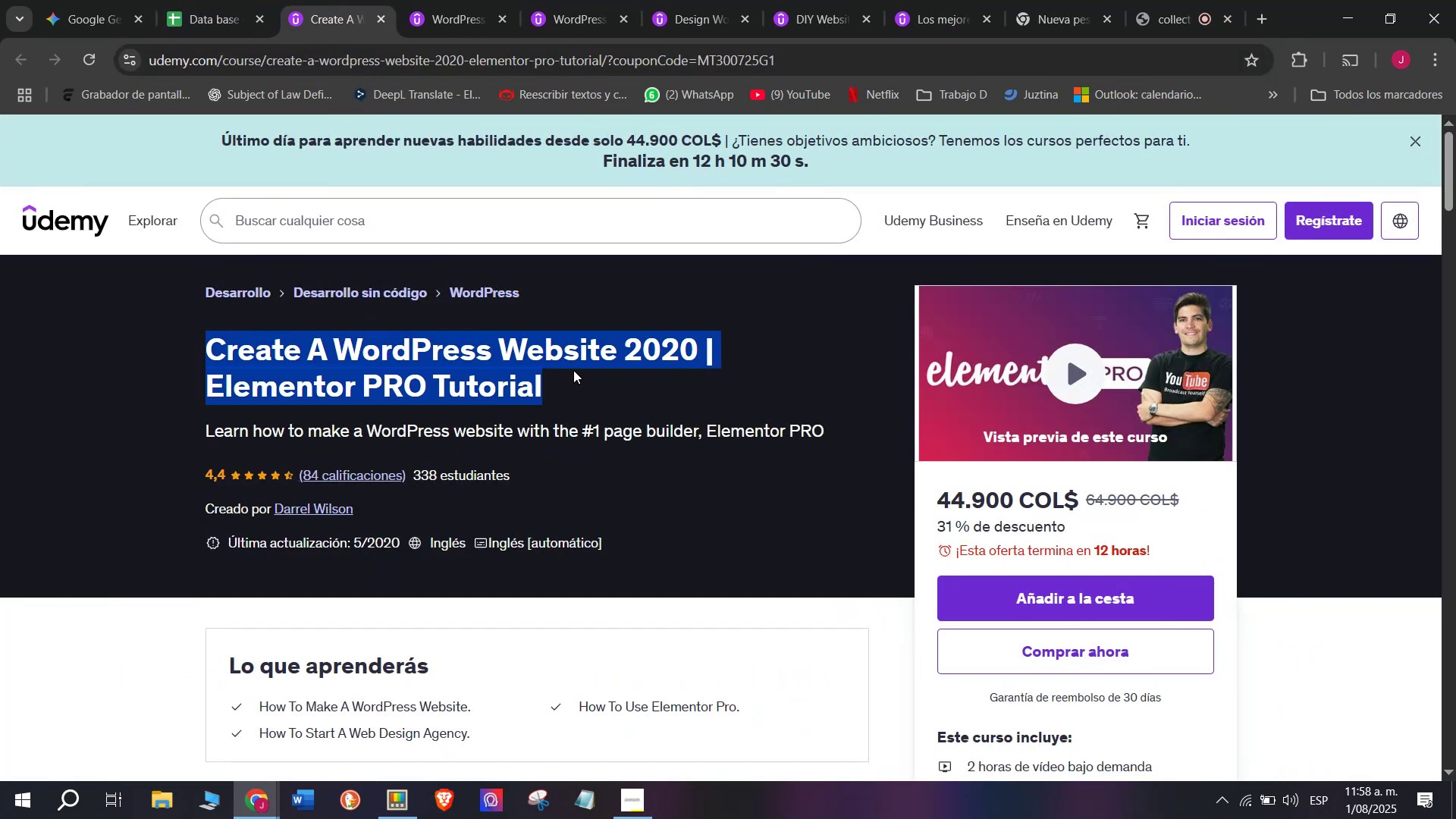 
key(Control+C)
 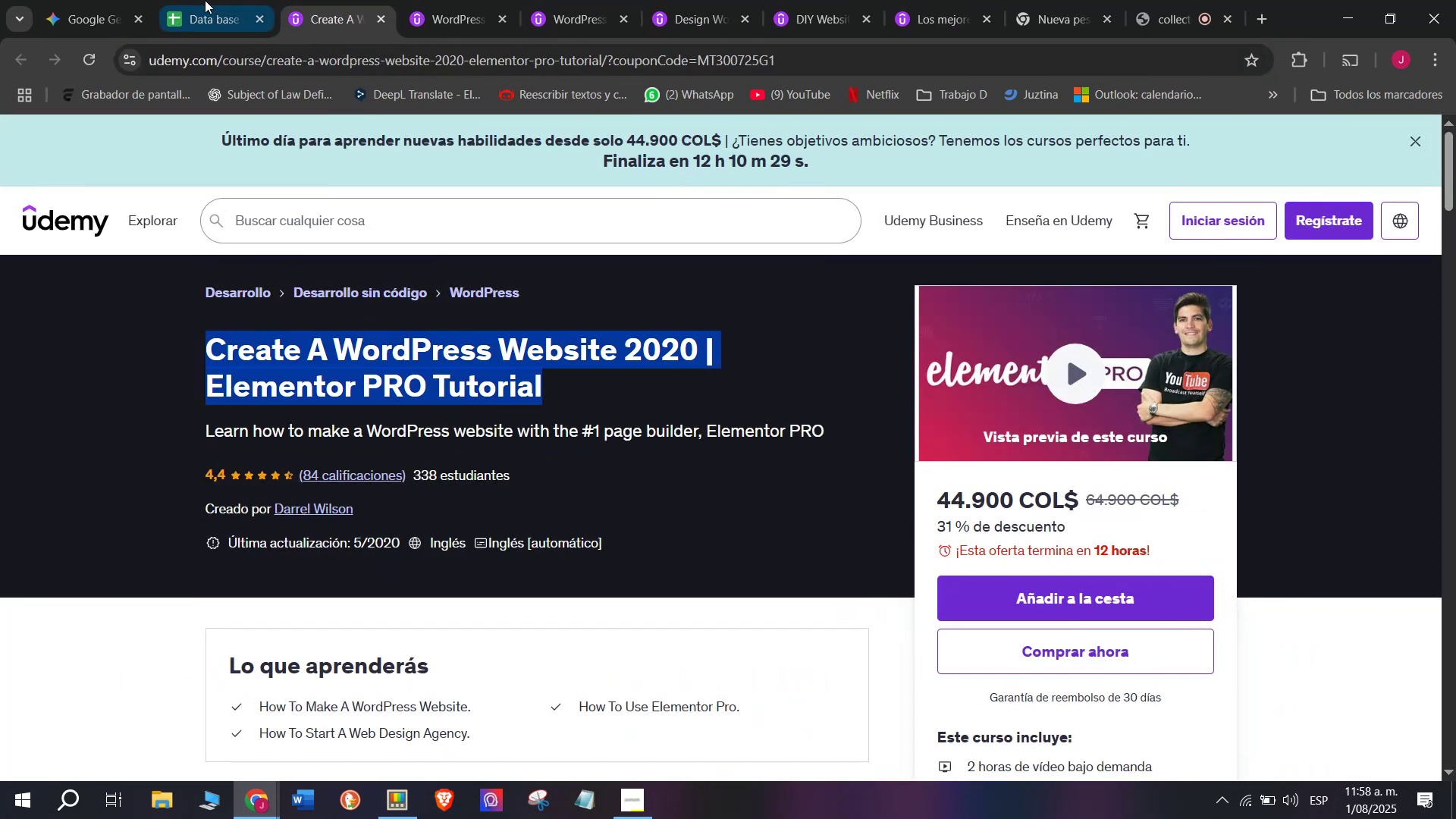 
left_click([202, 0])
 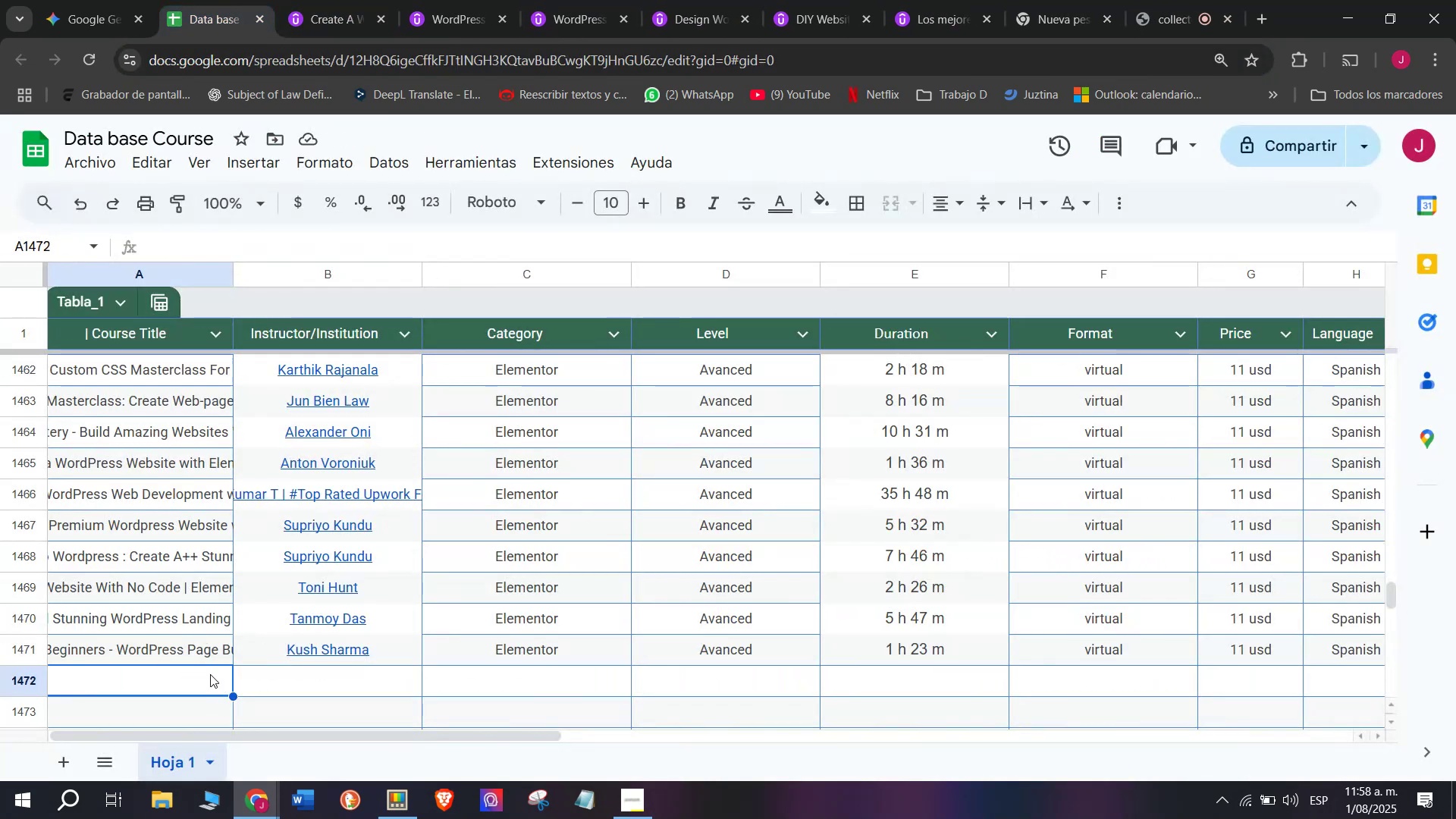 
double_click([208, 669])
 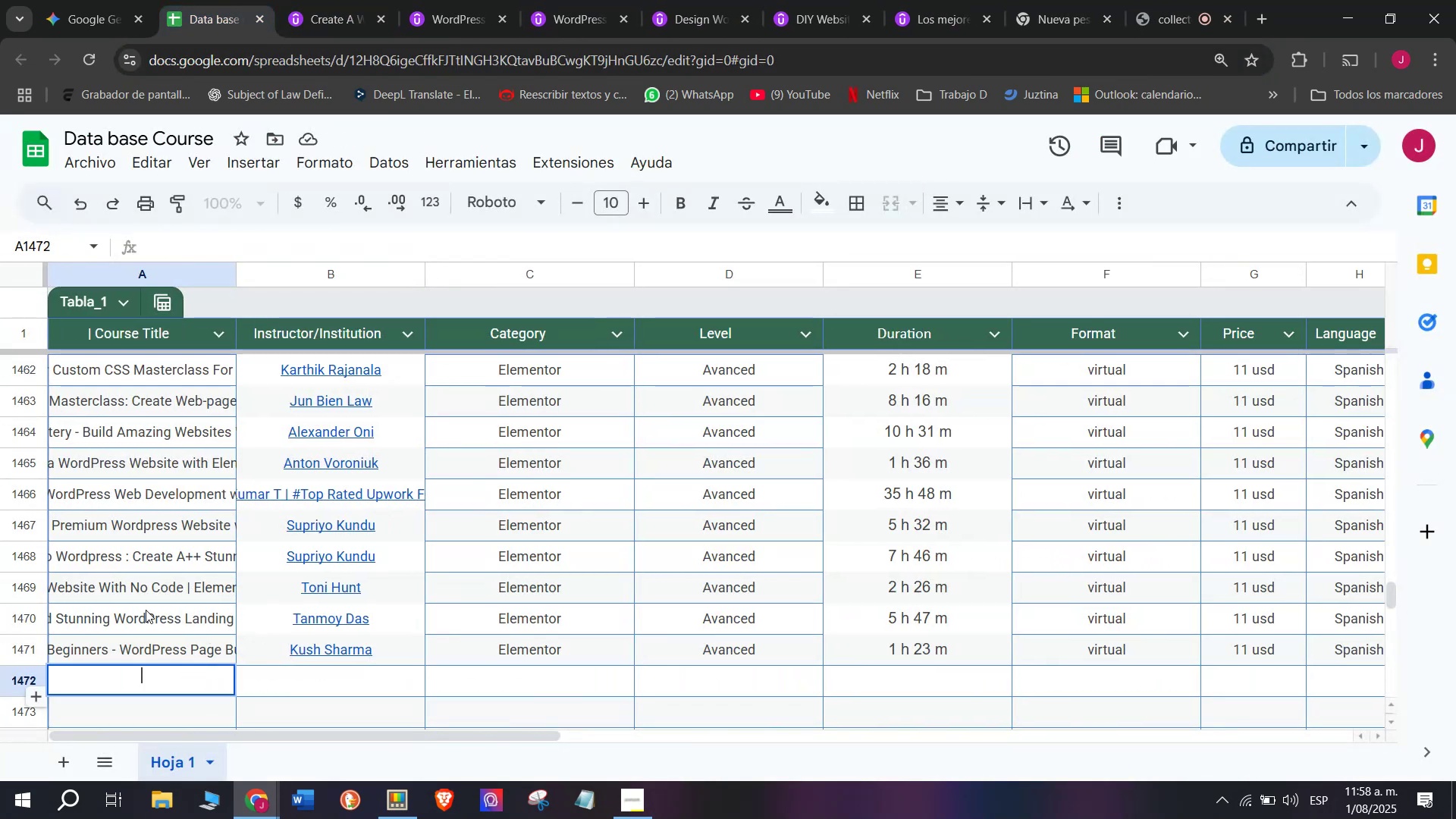 
key(Control+ControlLeft)
 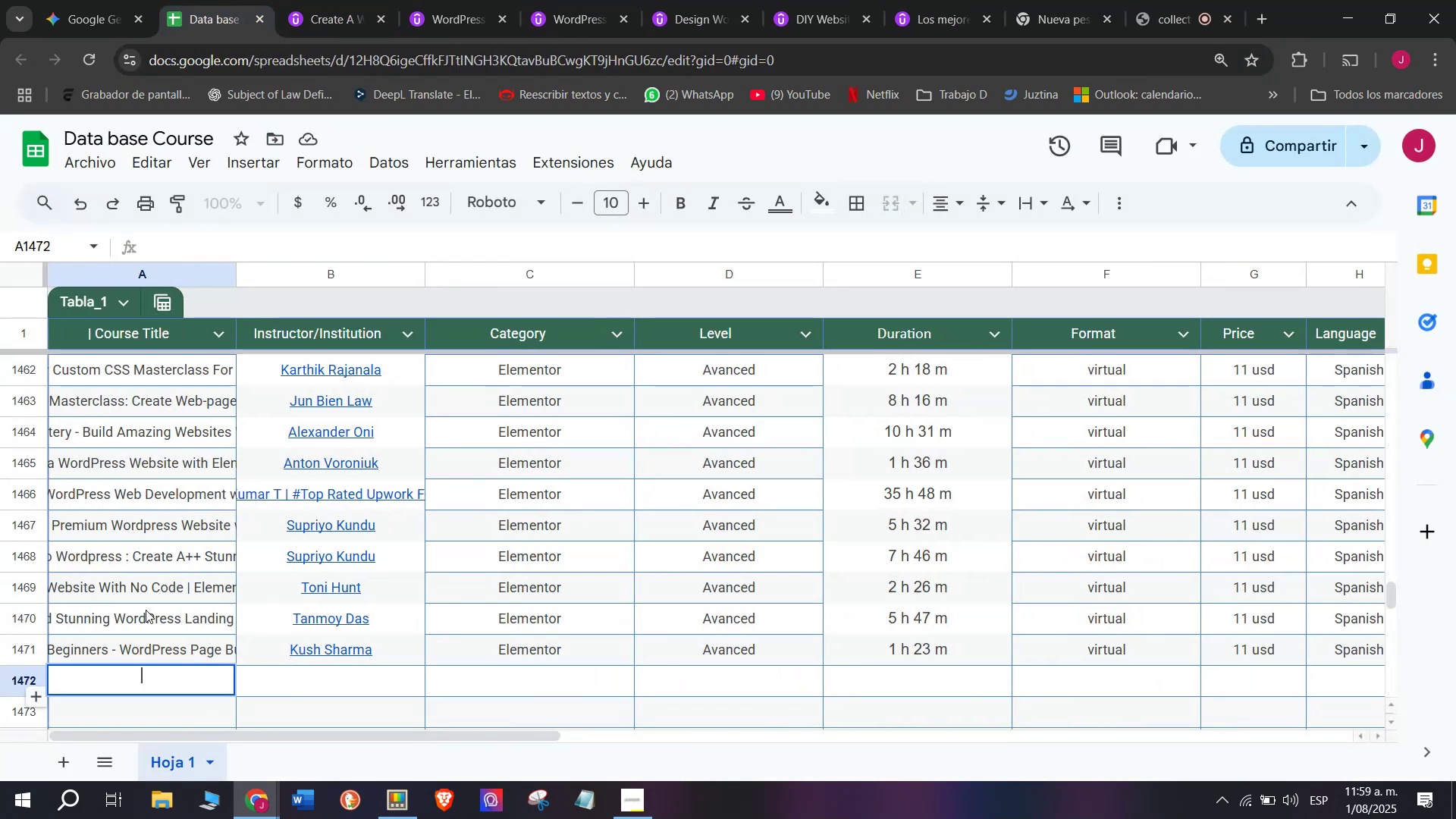 
key(Z)
 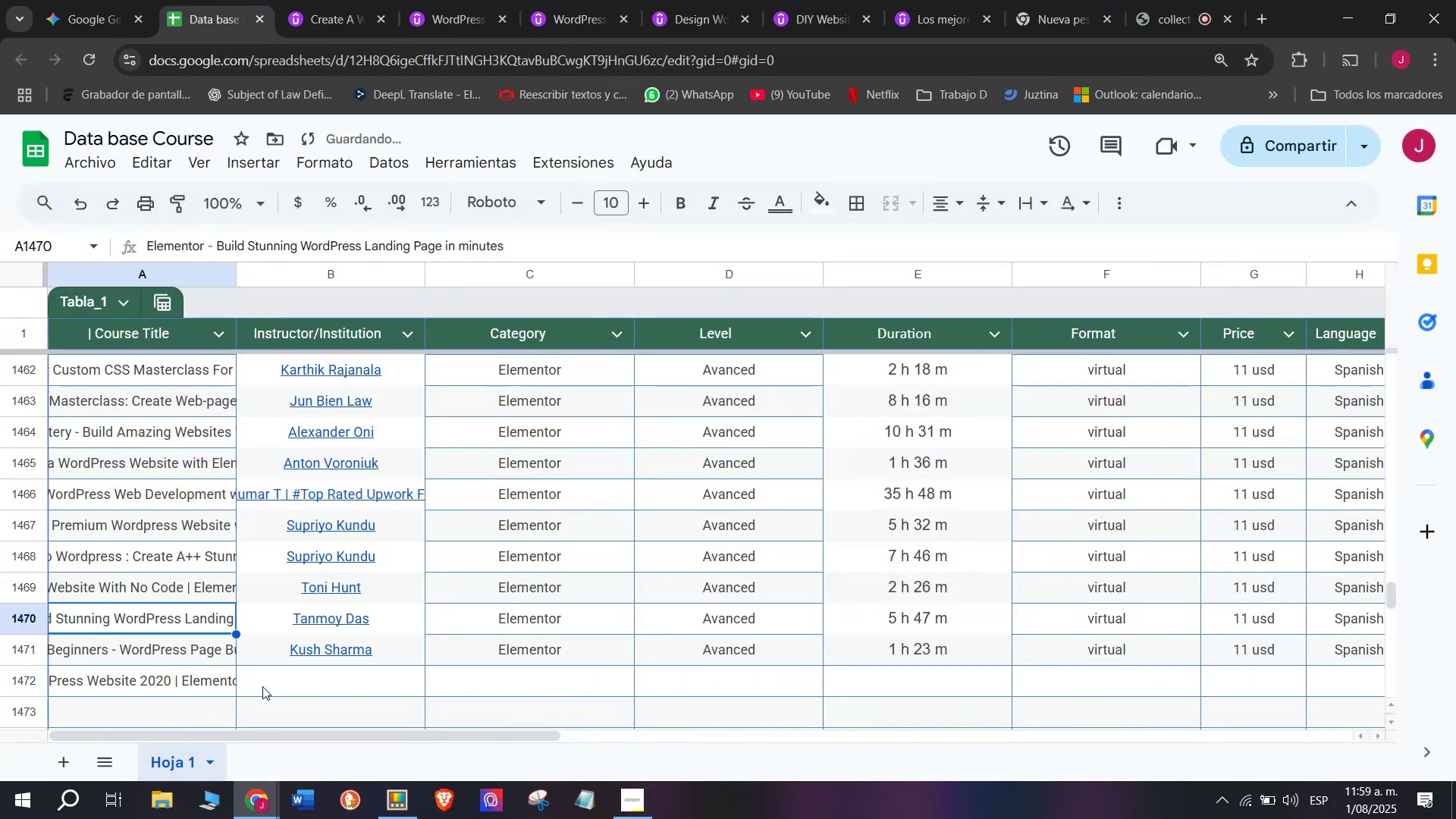 
key(Control+V)
 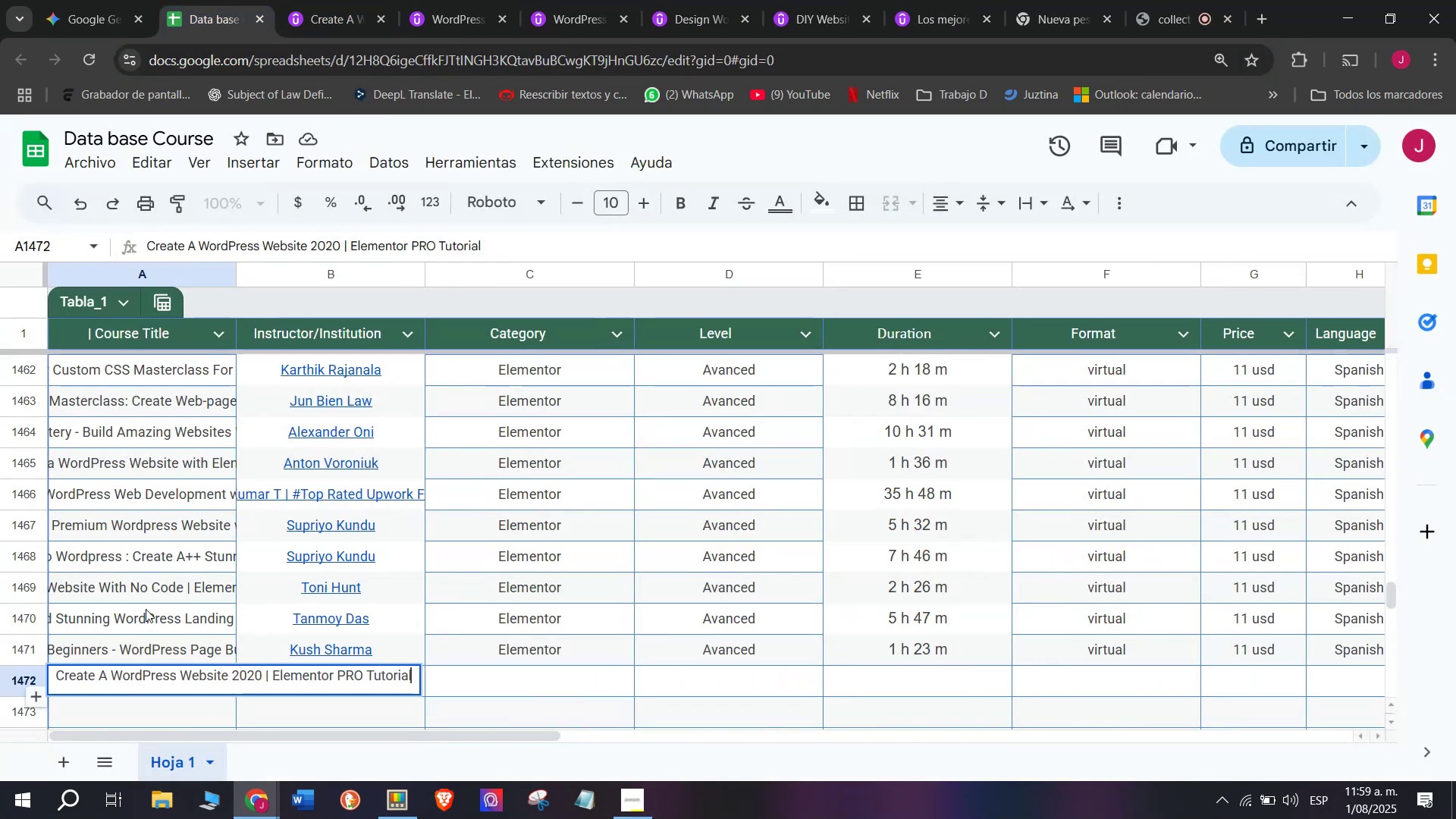 
left_click([146, 609])
 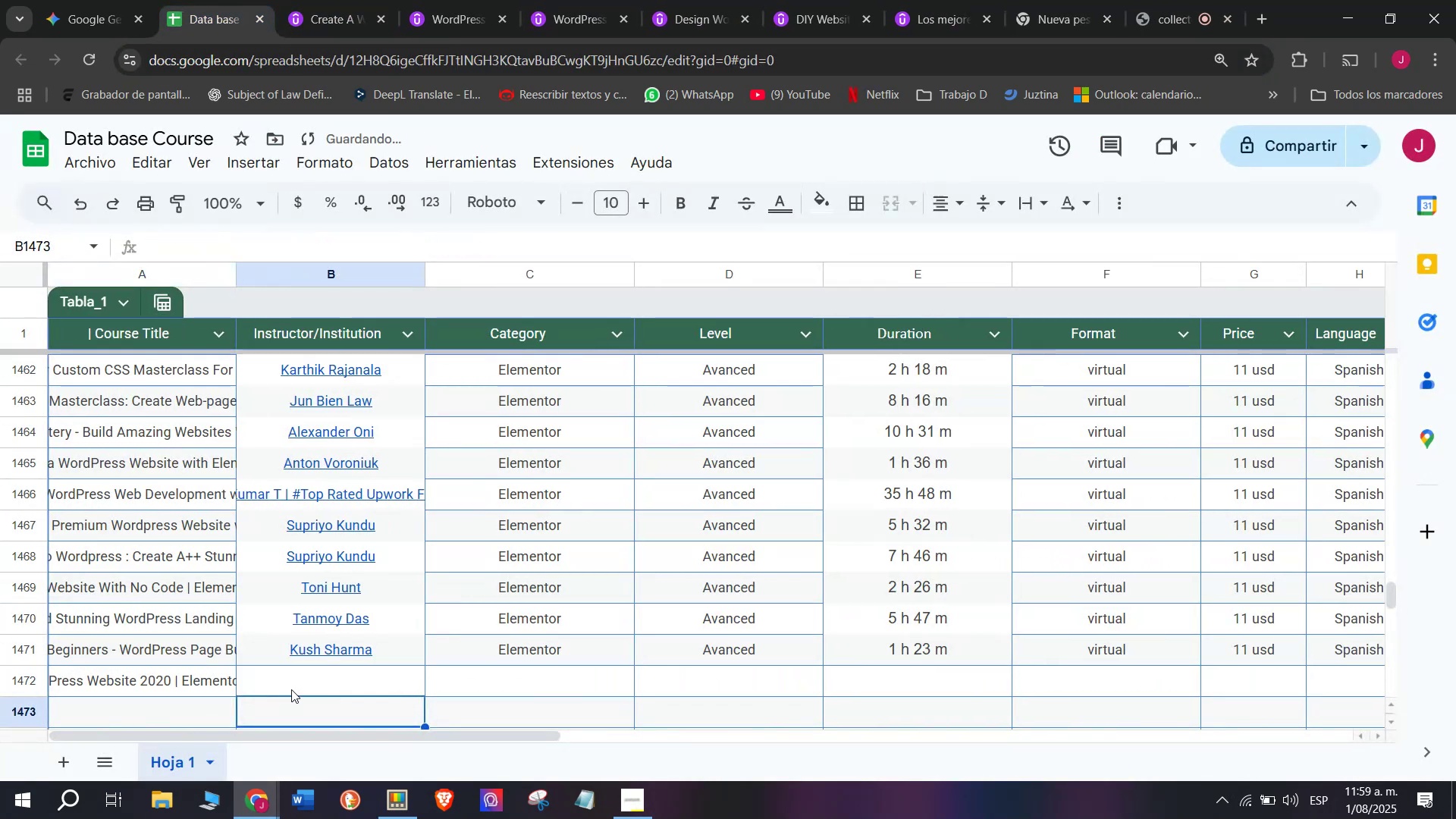 
double_click([292, 682])
 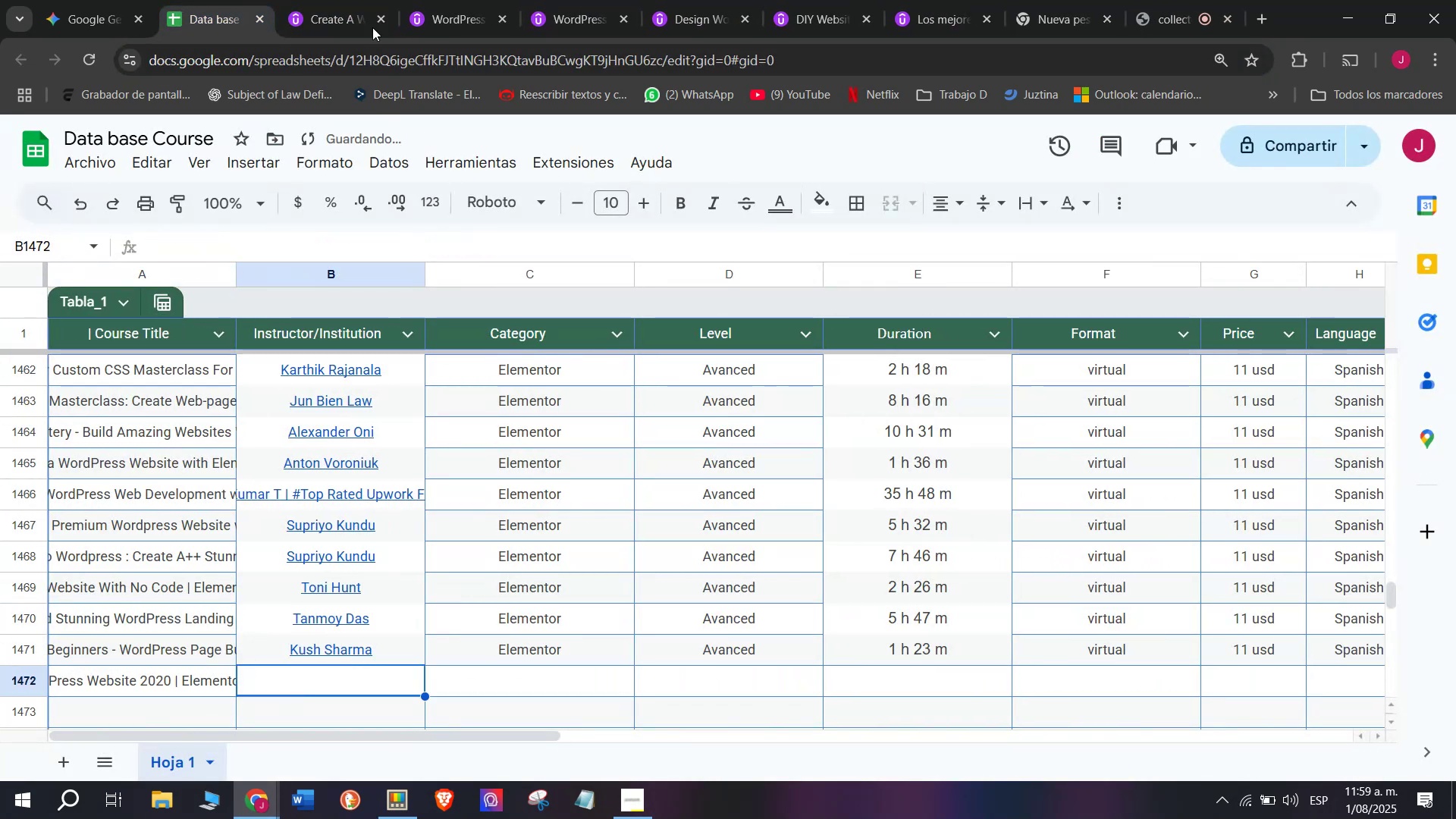 
left_click([345, 0])
 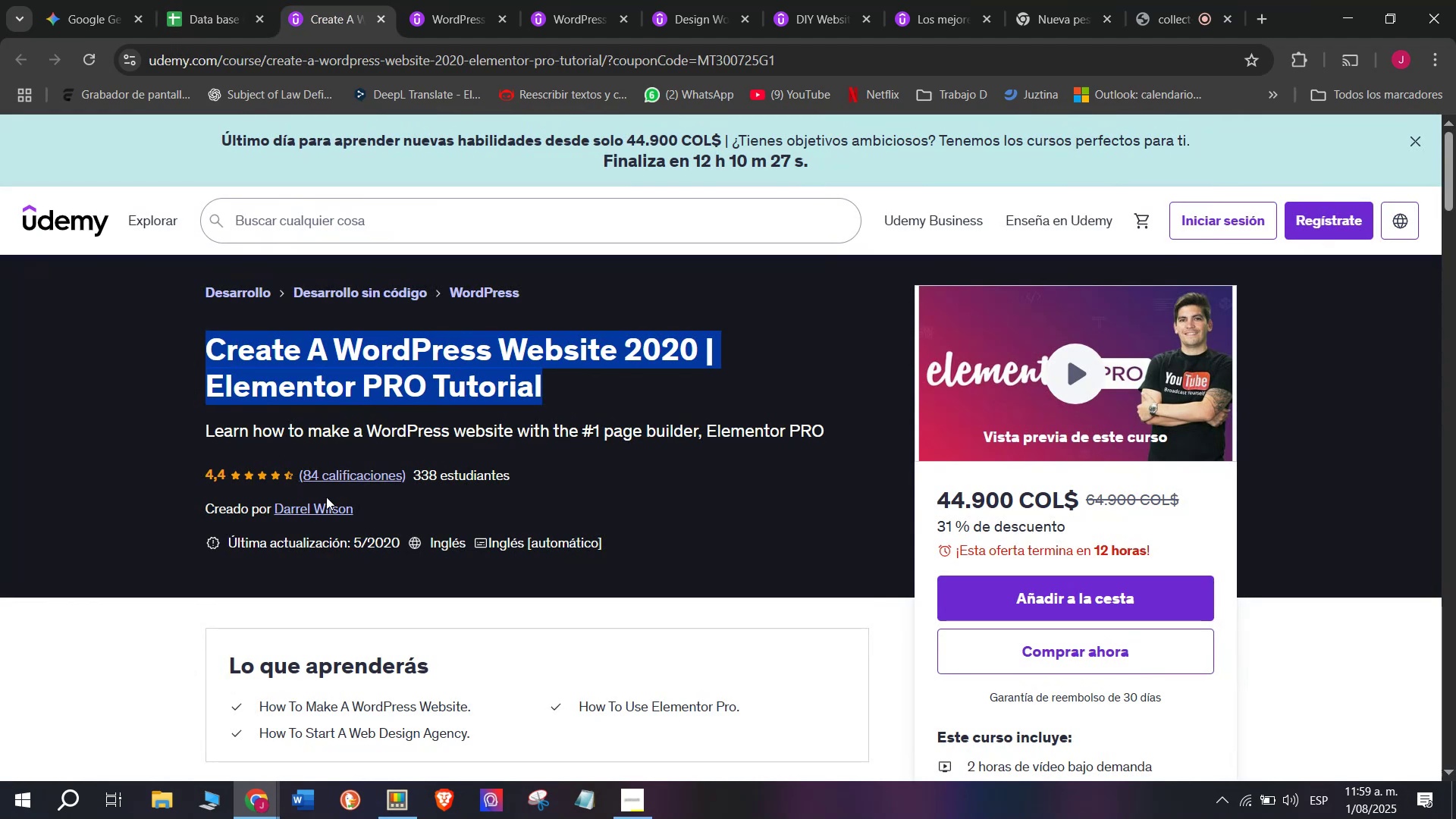 
left_click([325, 516])
 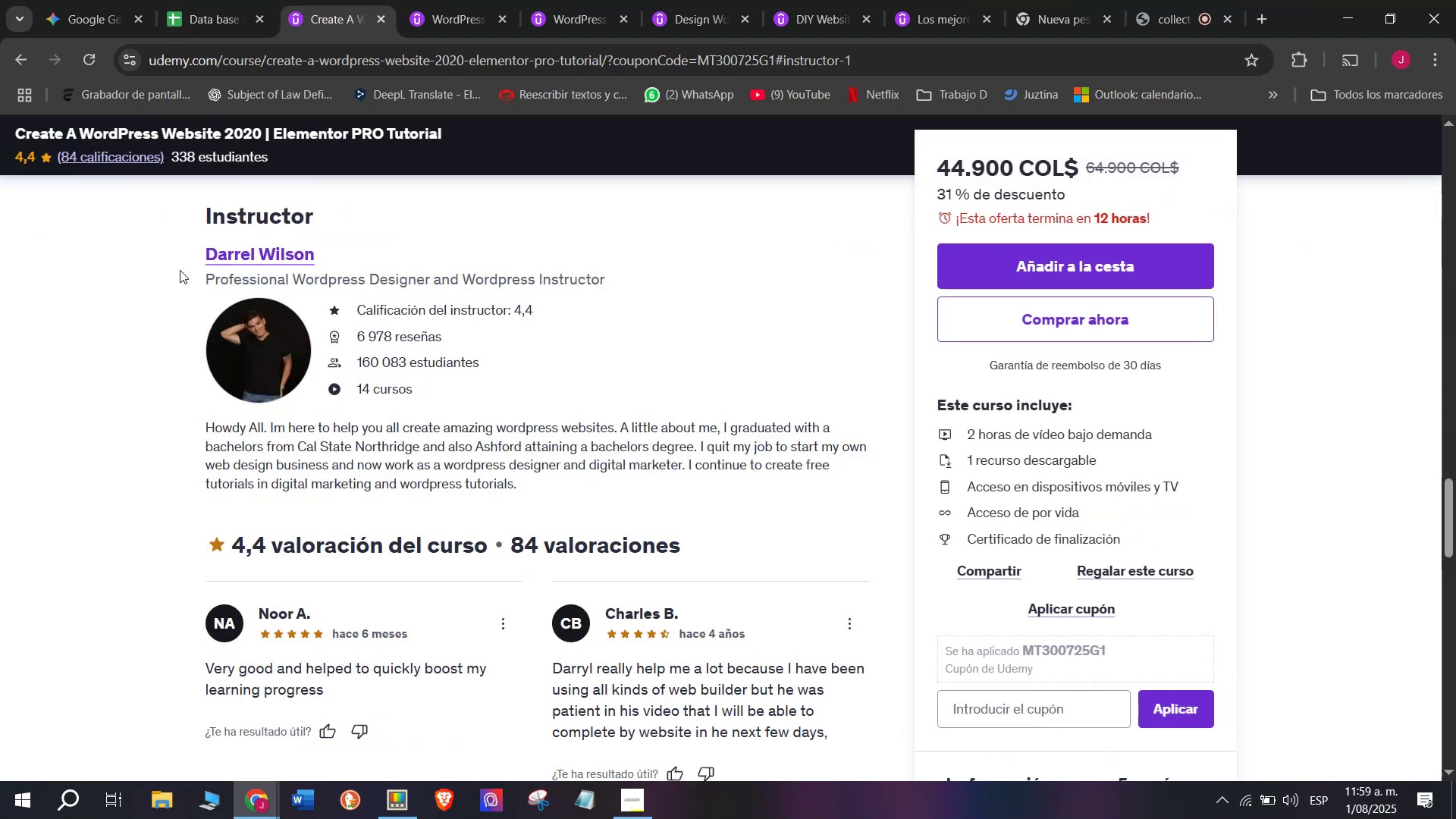 
left_click_drag(start_coordinate=[184, 251], to_coordinate=[343, 255])
 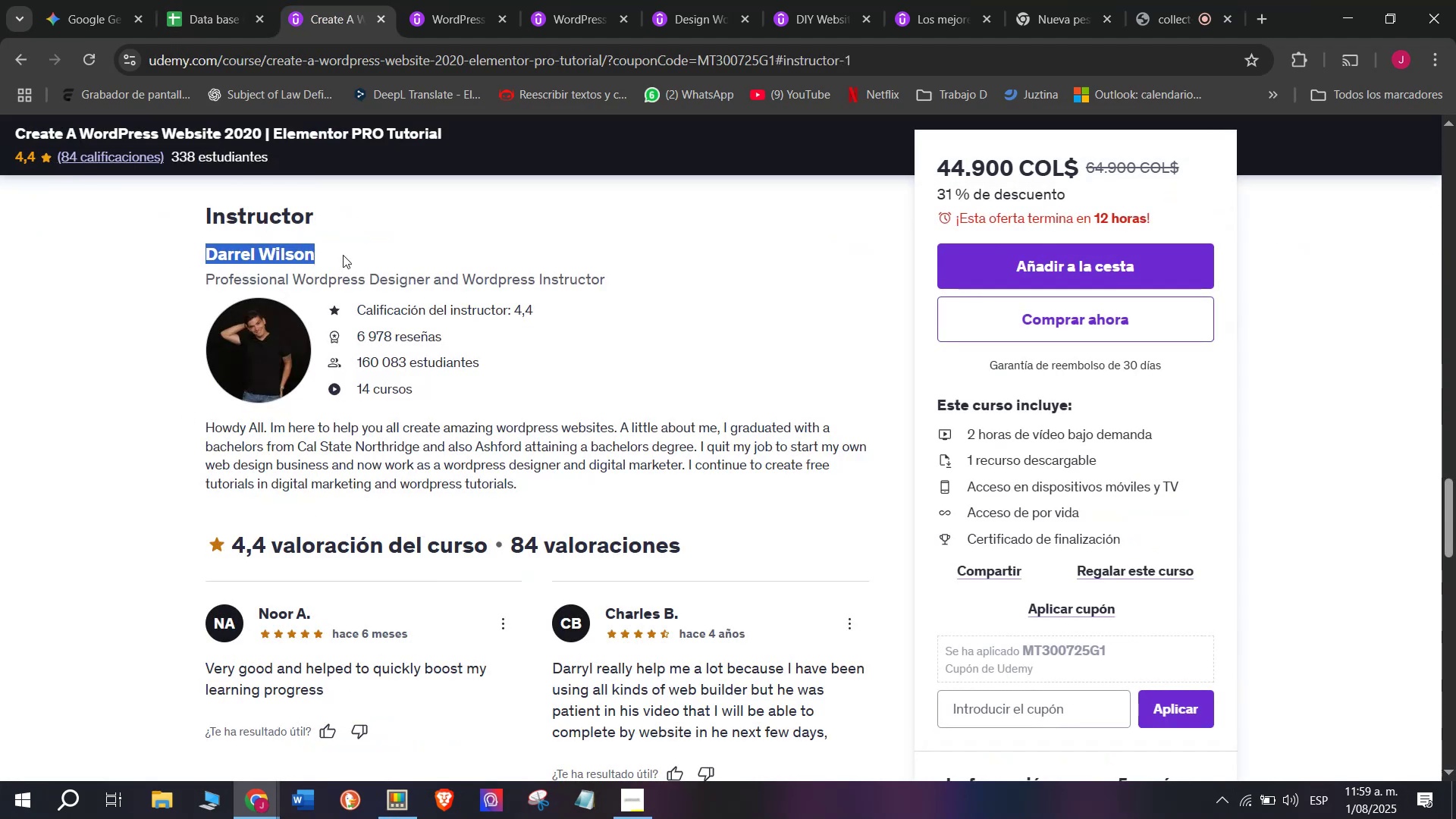 
key(Control+ControlLeft)
 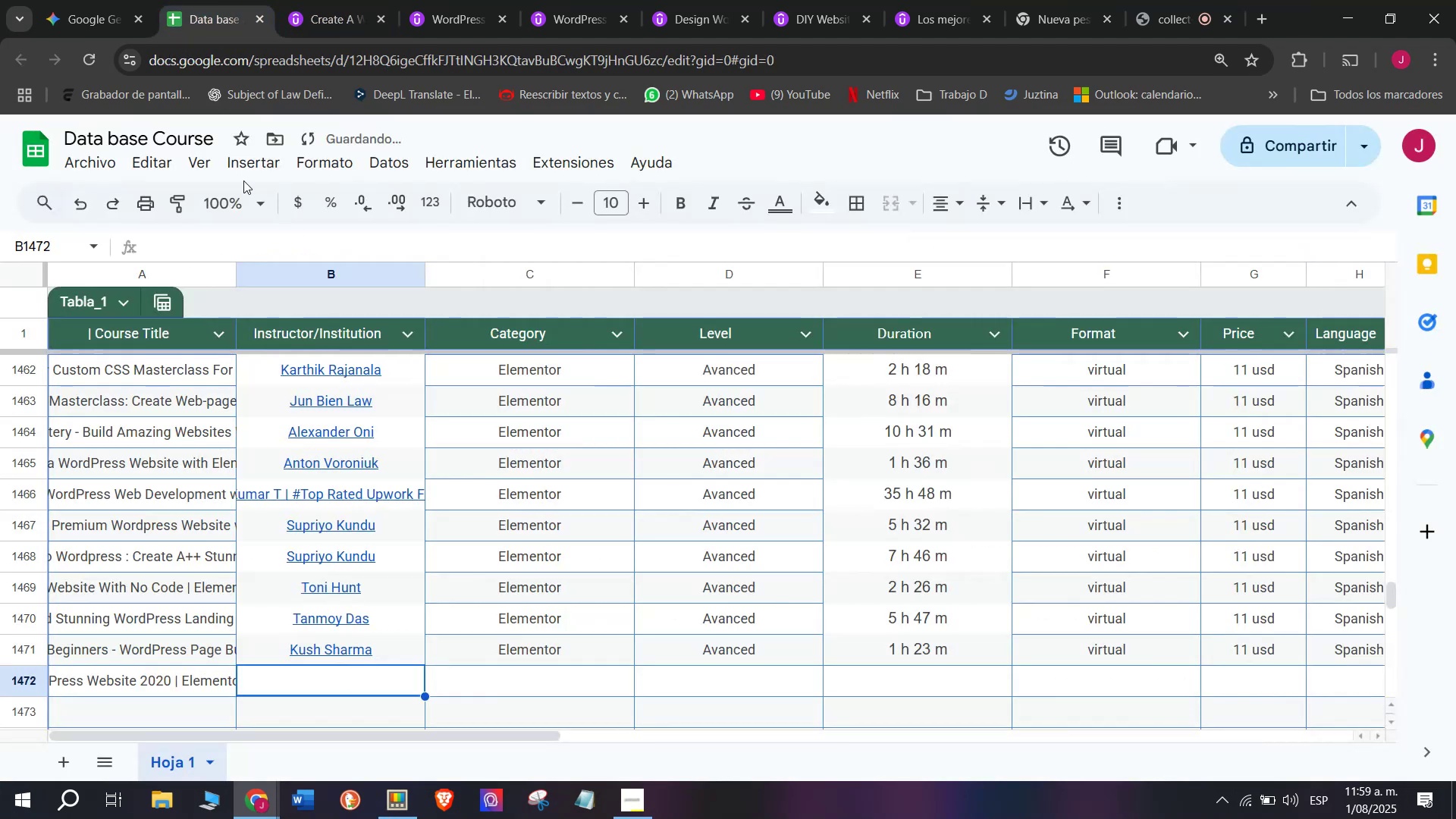 
key(Break)
 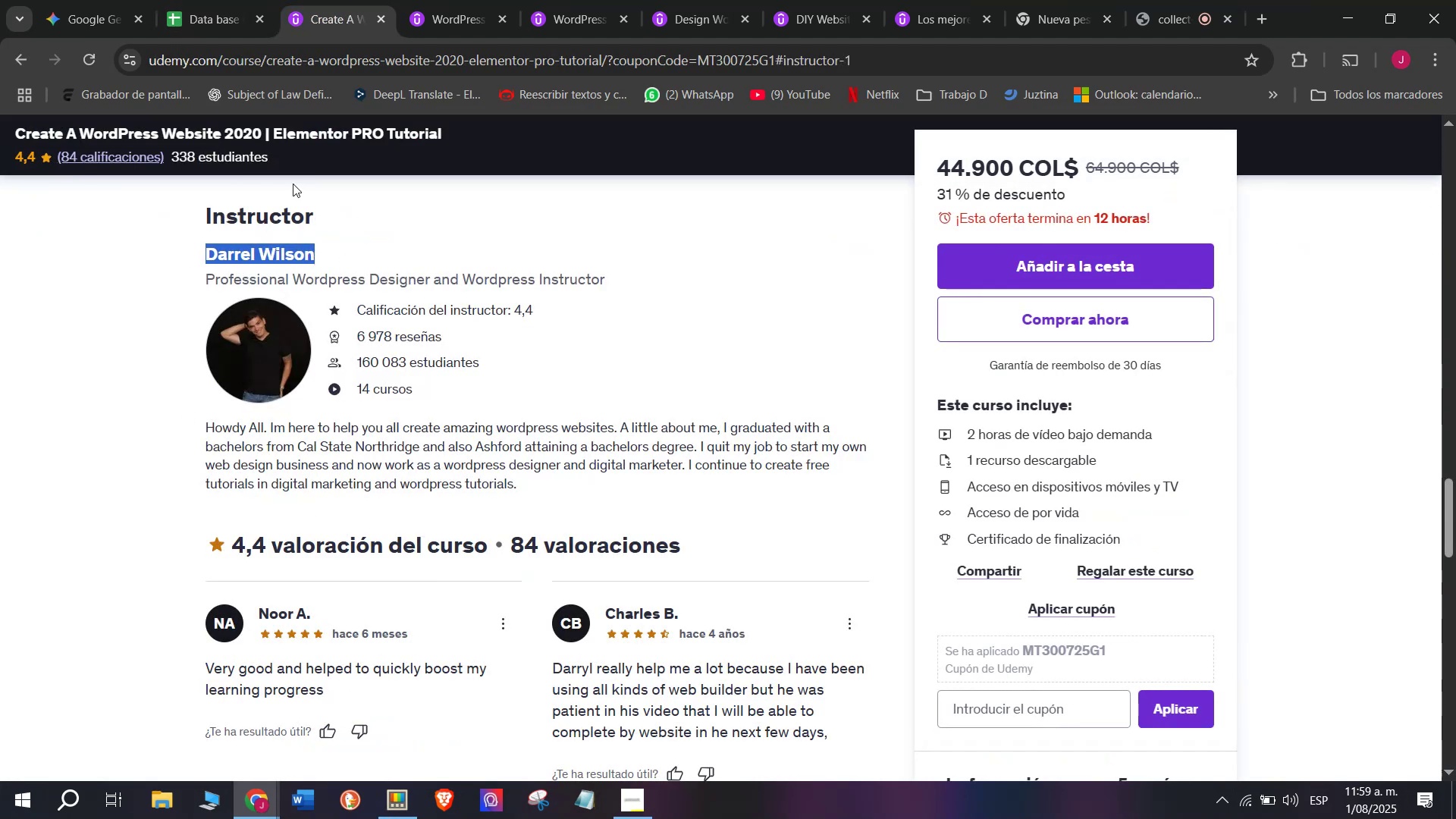 
key(Control+C)
 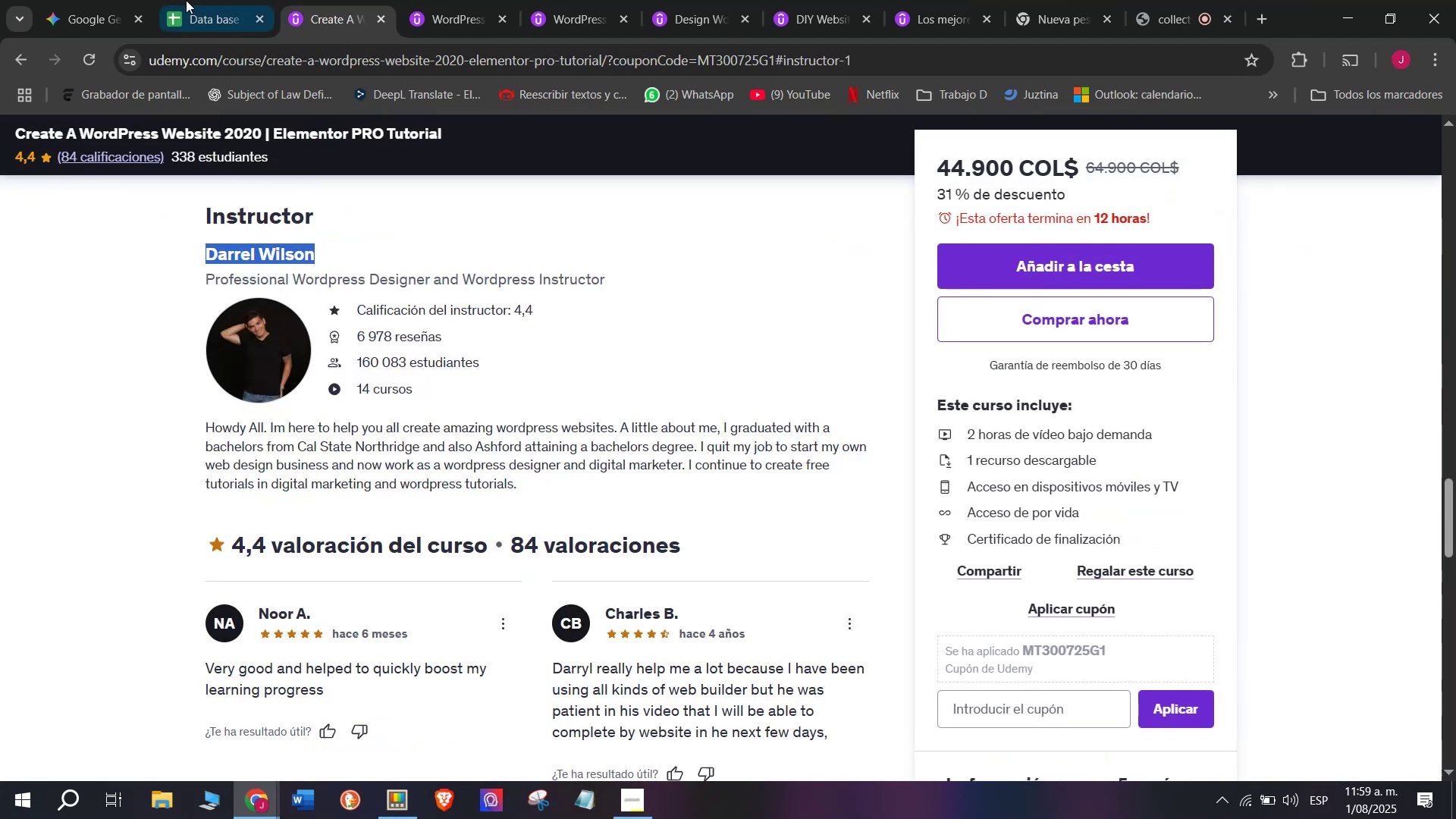 
left_click([186, 0])
 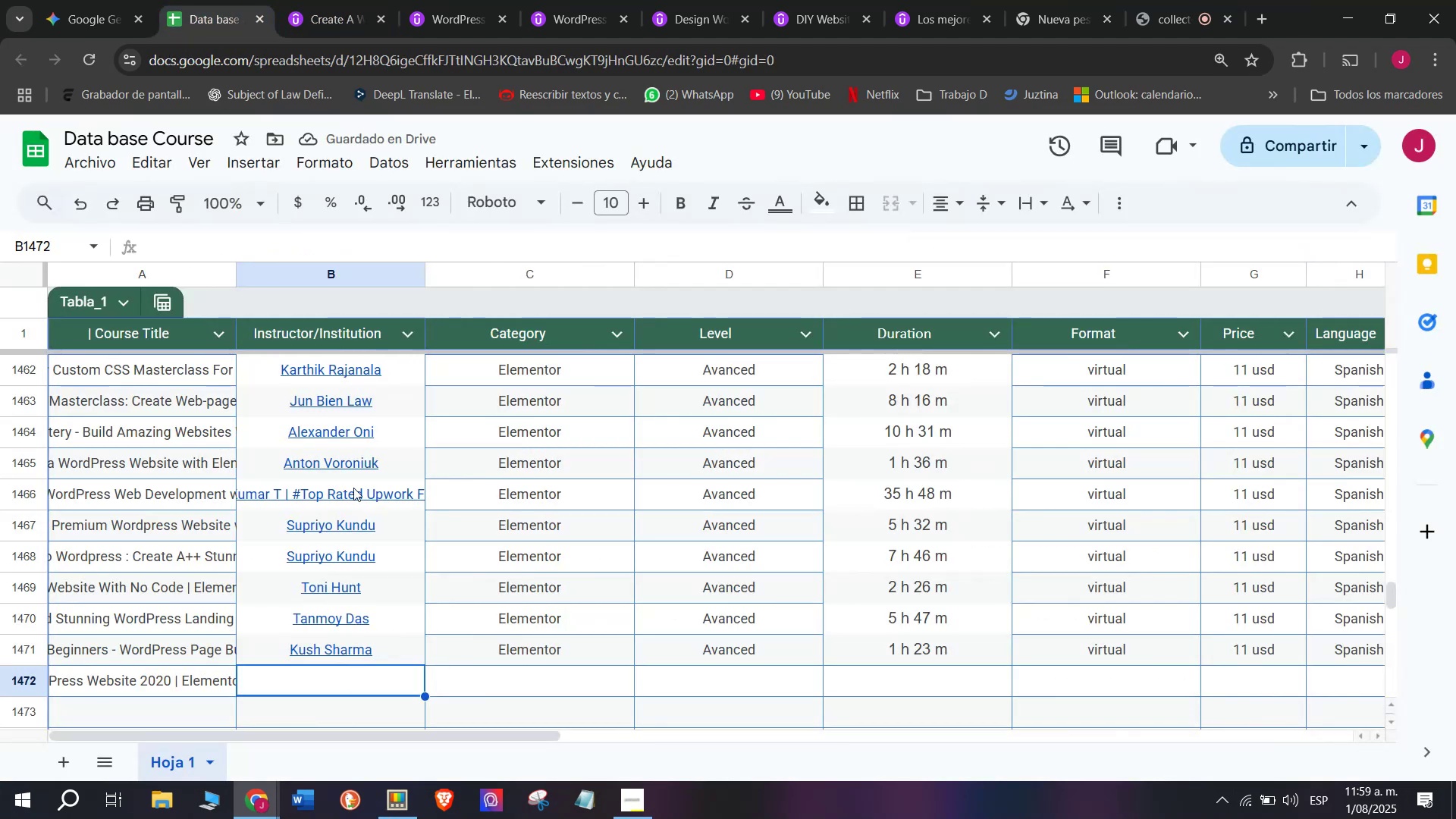 
key(Z)
 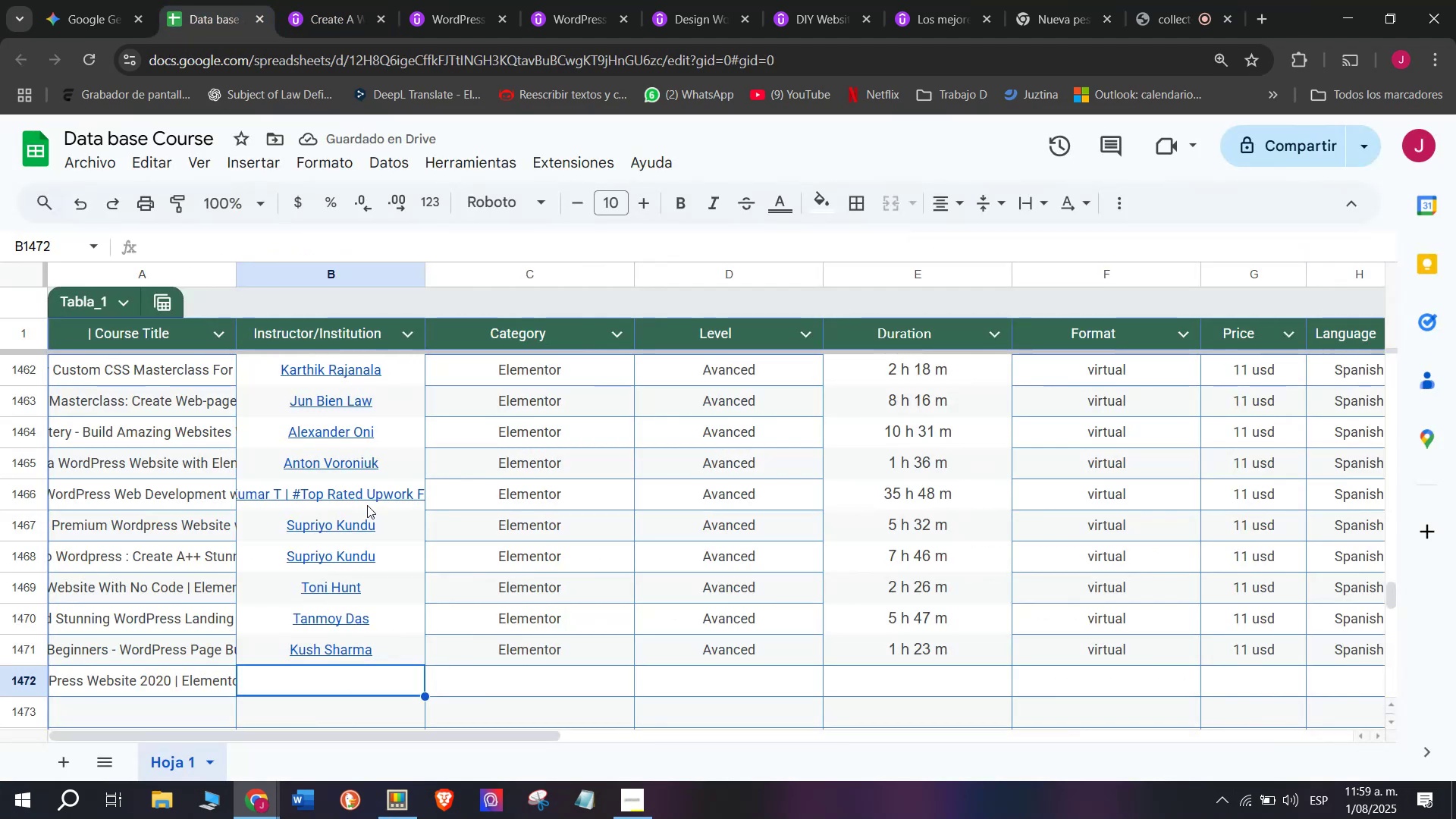 
key(Control+ControlLeft)
 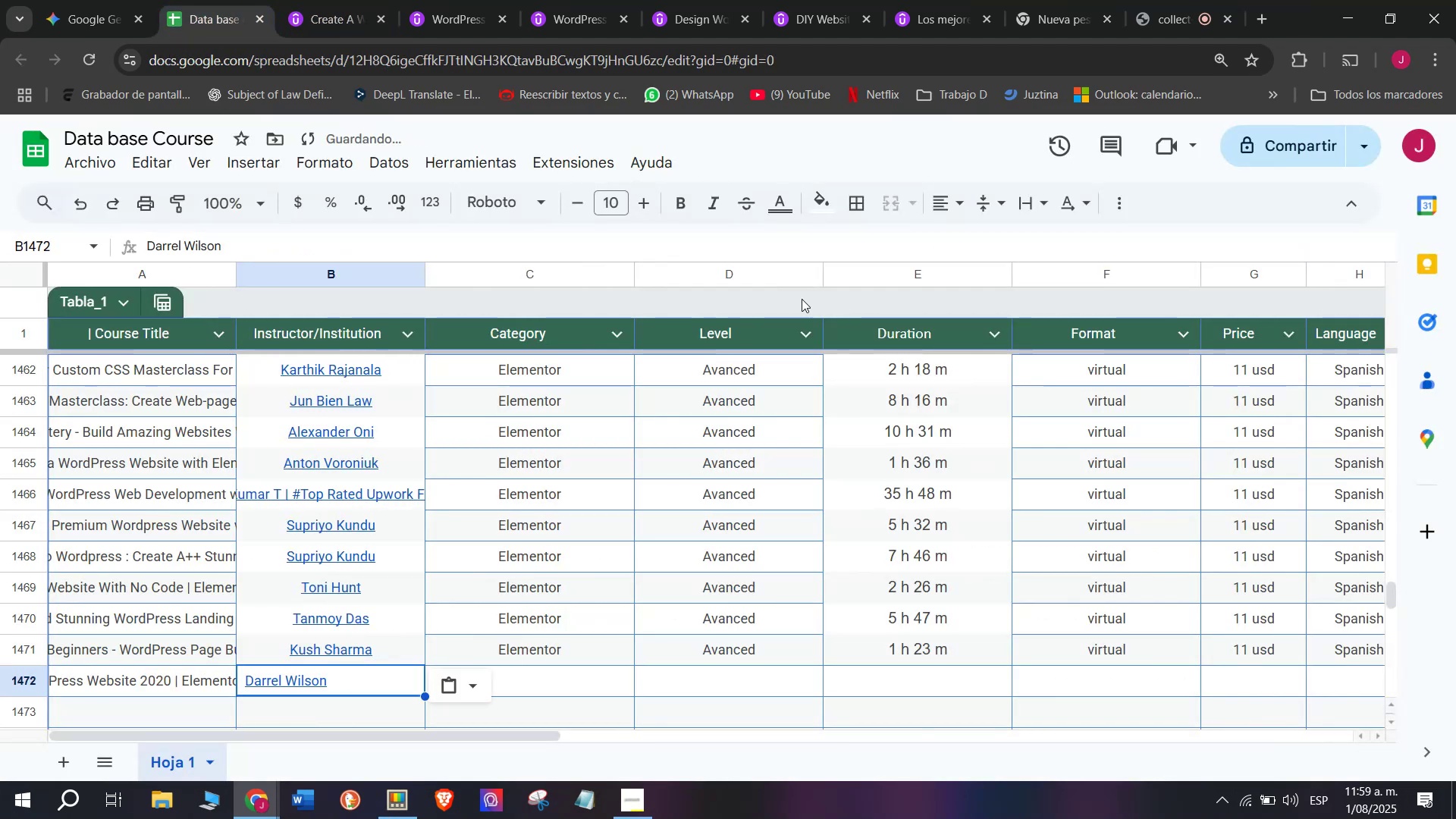 
key(Control+V)
 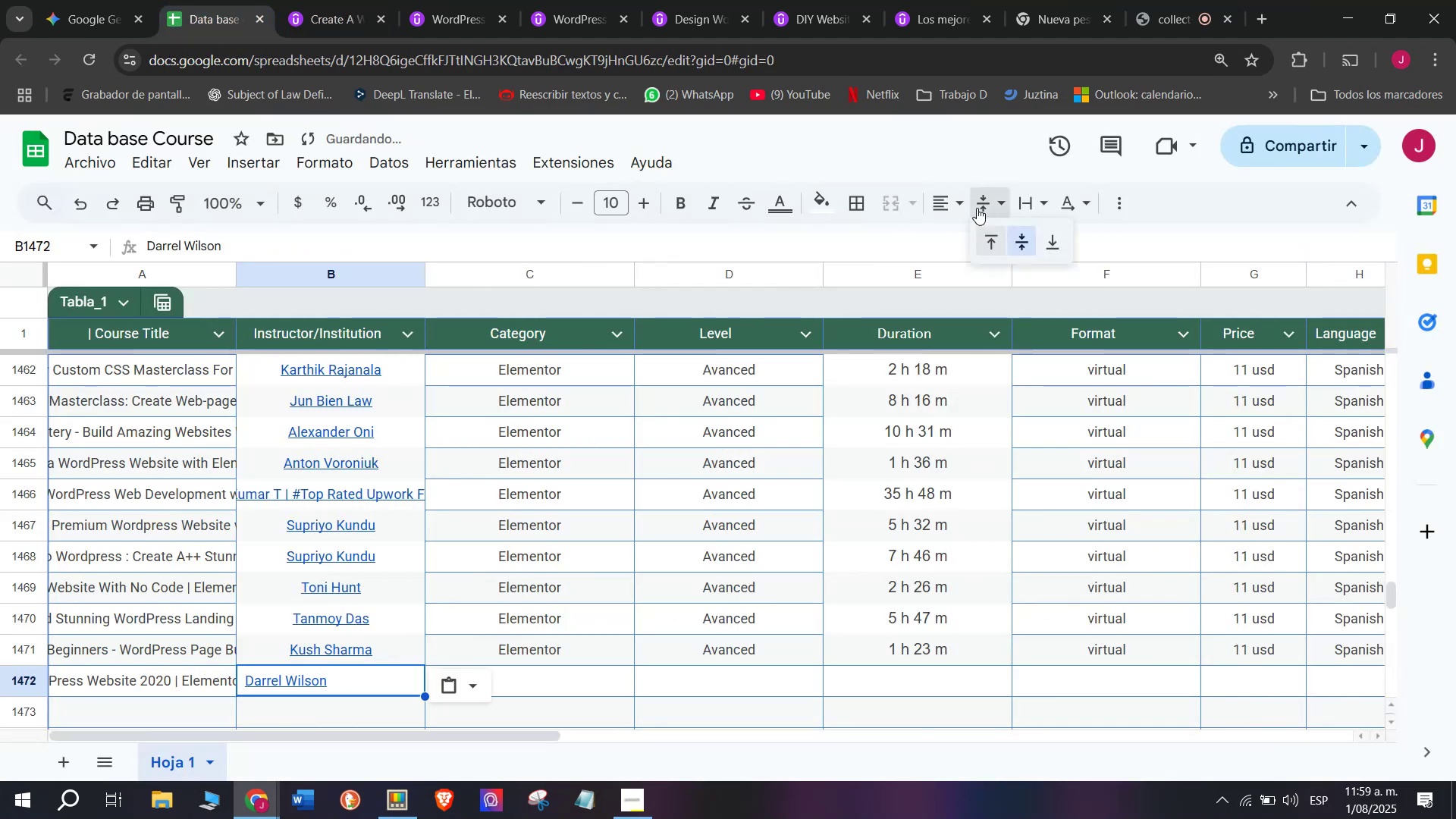 
double_click([954, 208])
 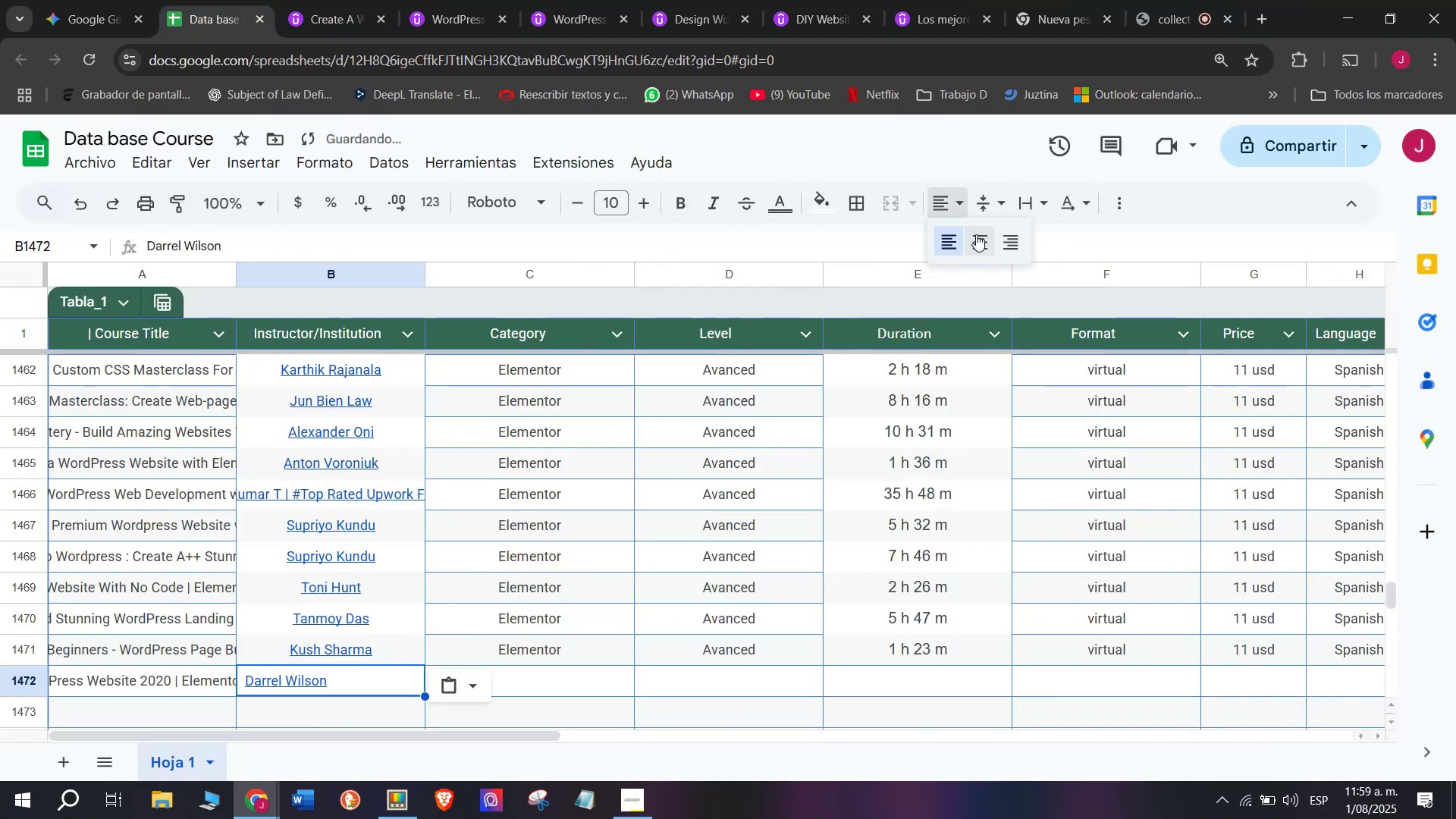 
triple_click([976, 234])
 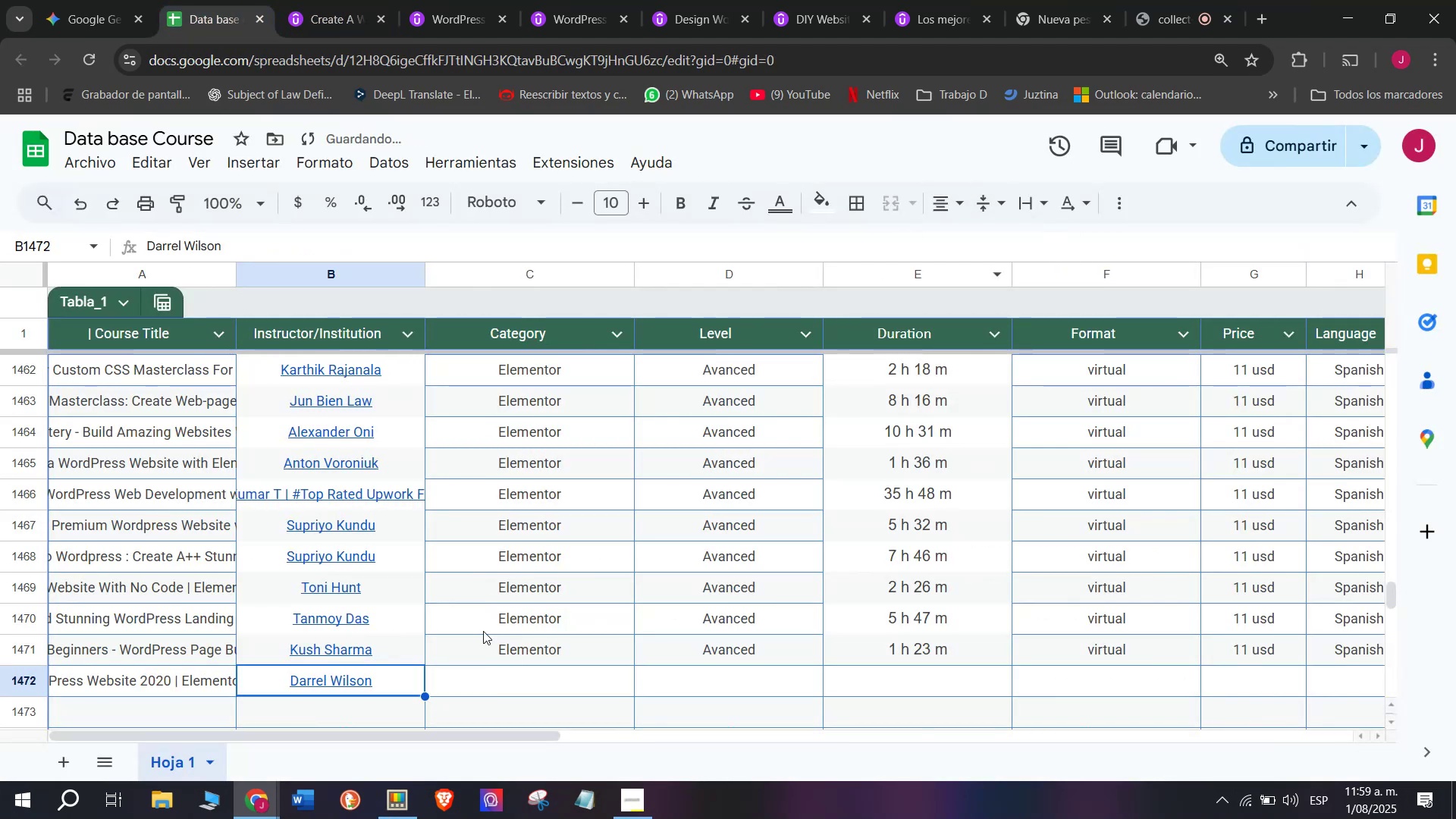 
left_click([488, 632])
 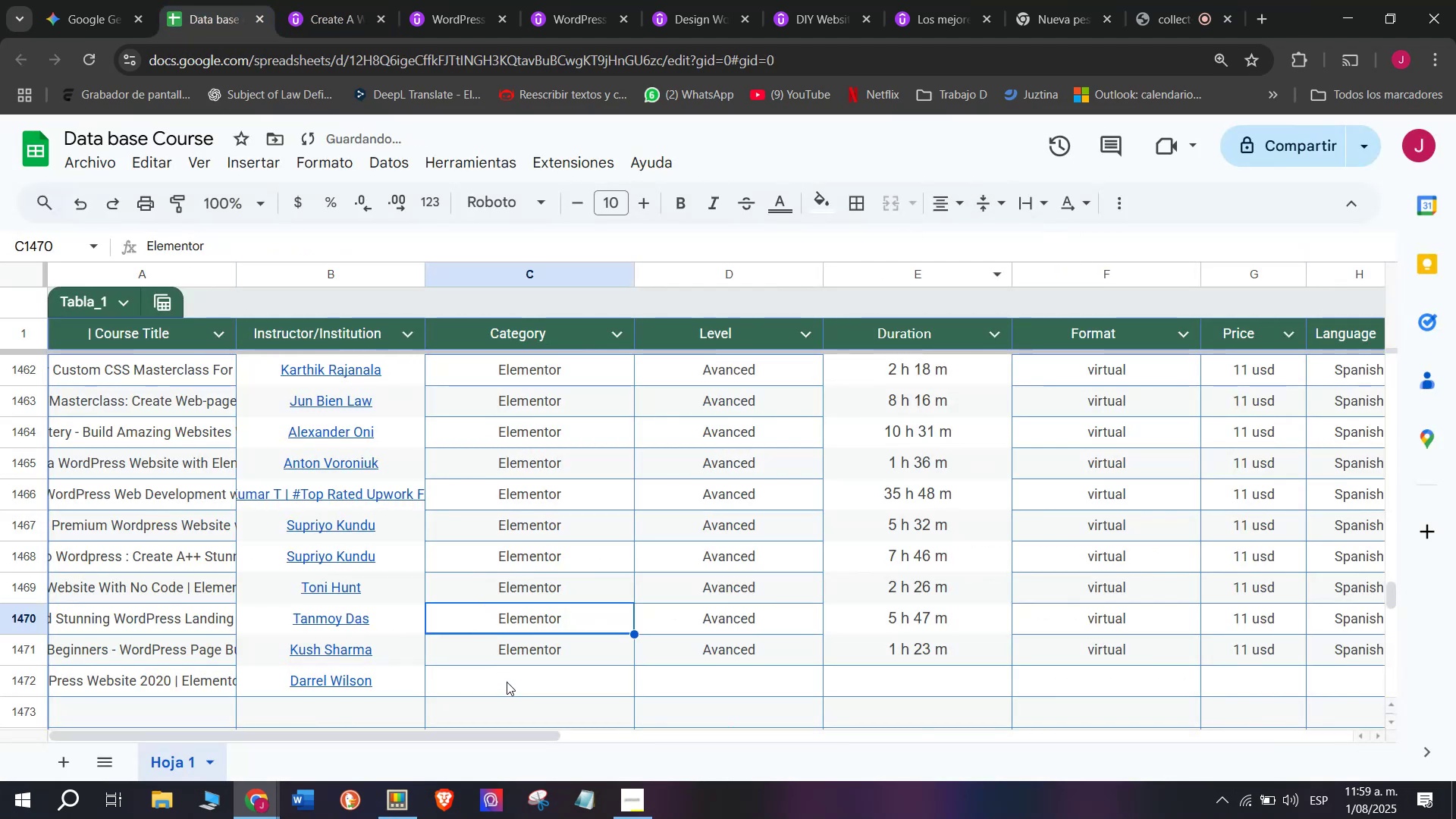 
key(Break)
 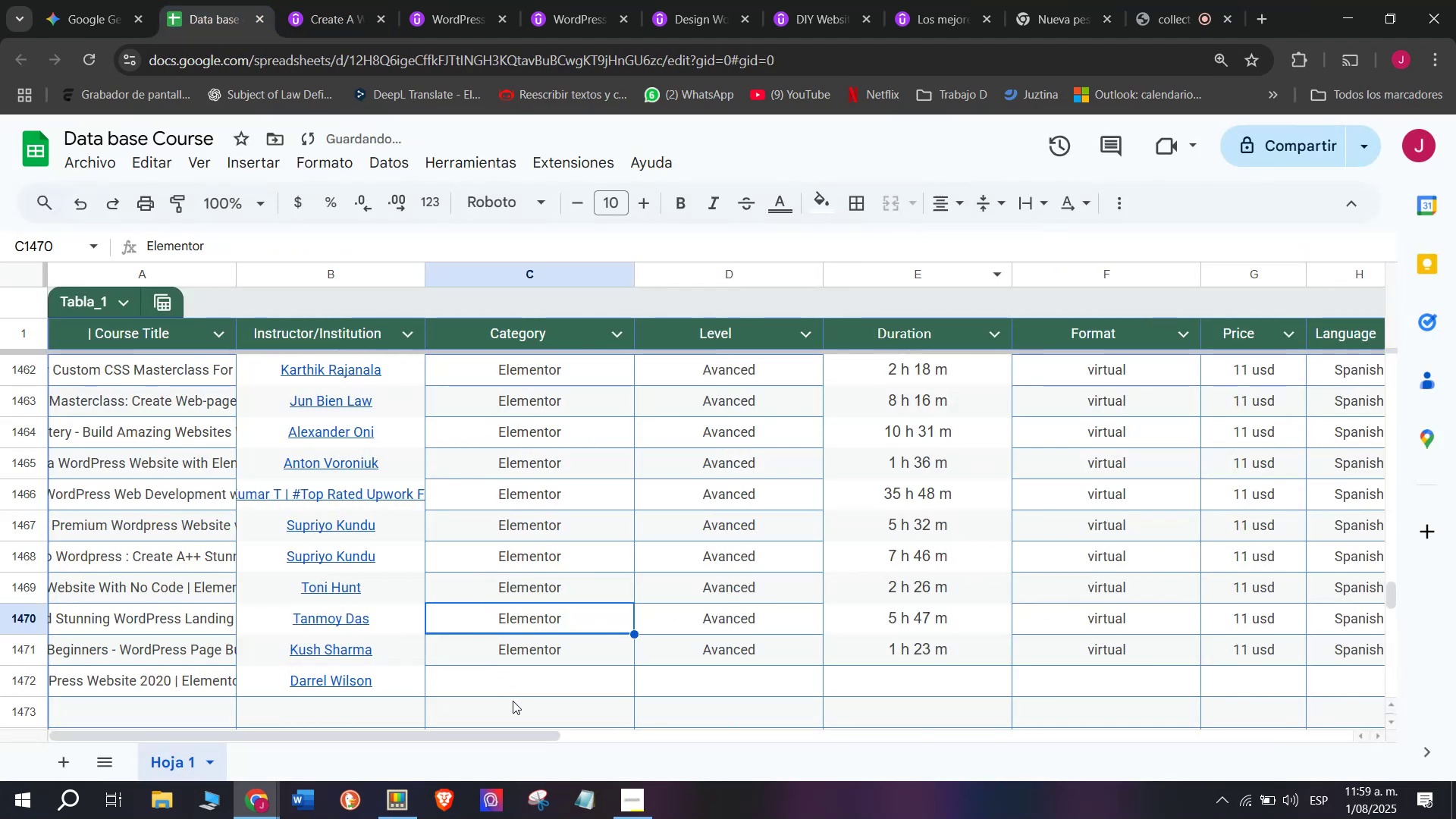 
key(Control+ControlLeft)
 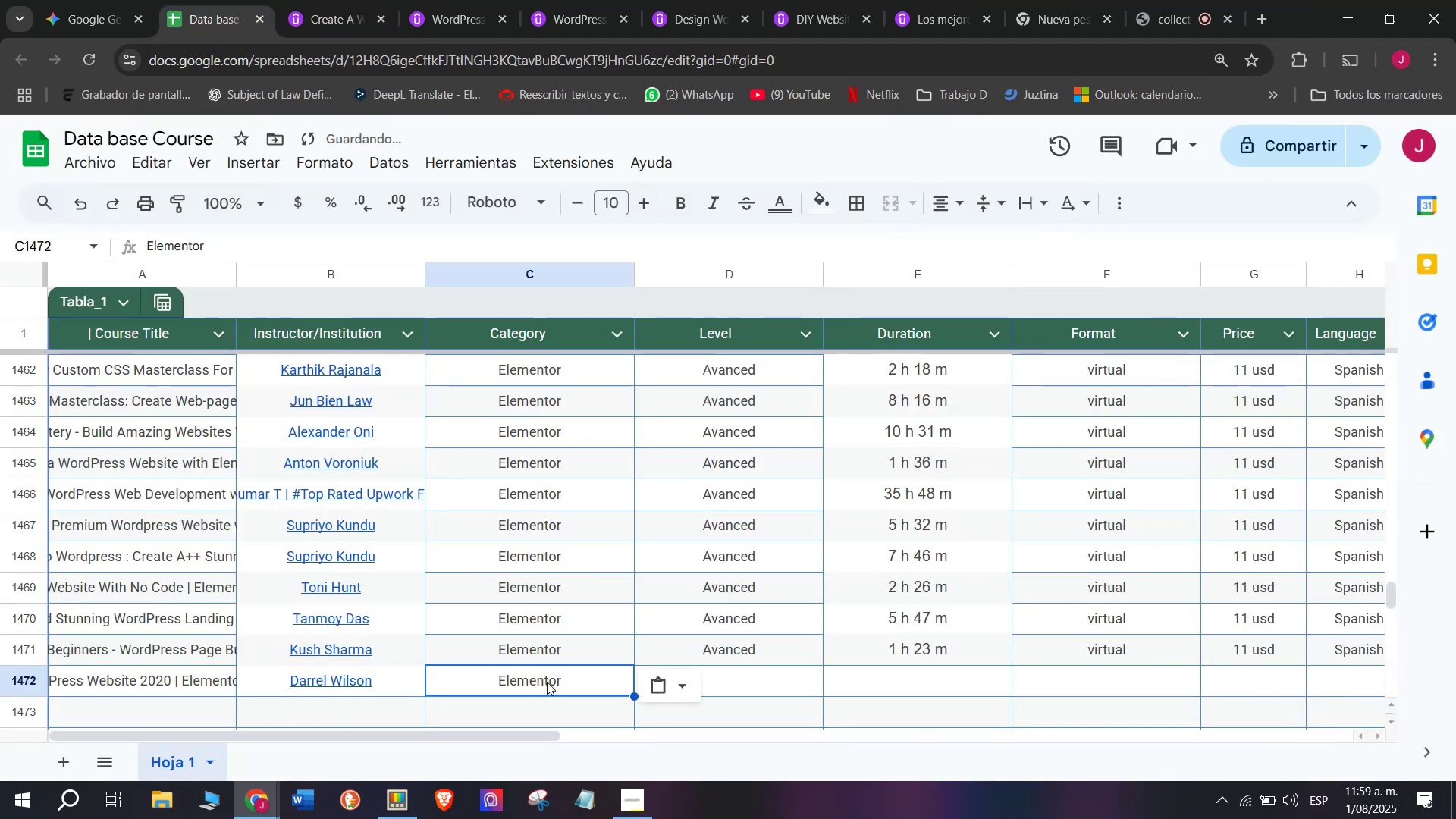 
key(Control+C)
 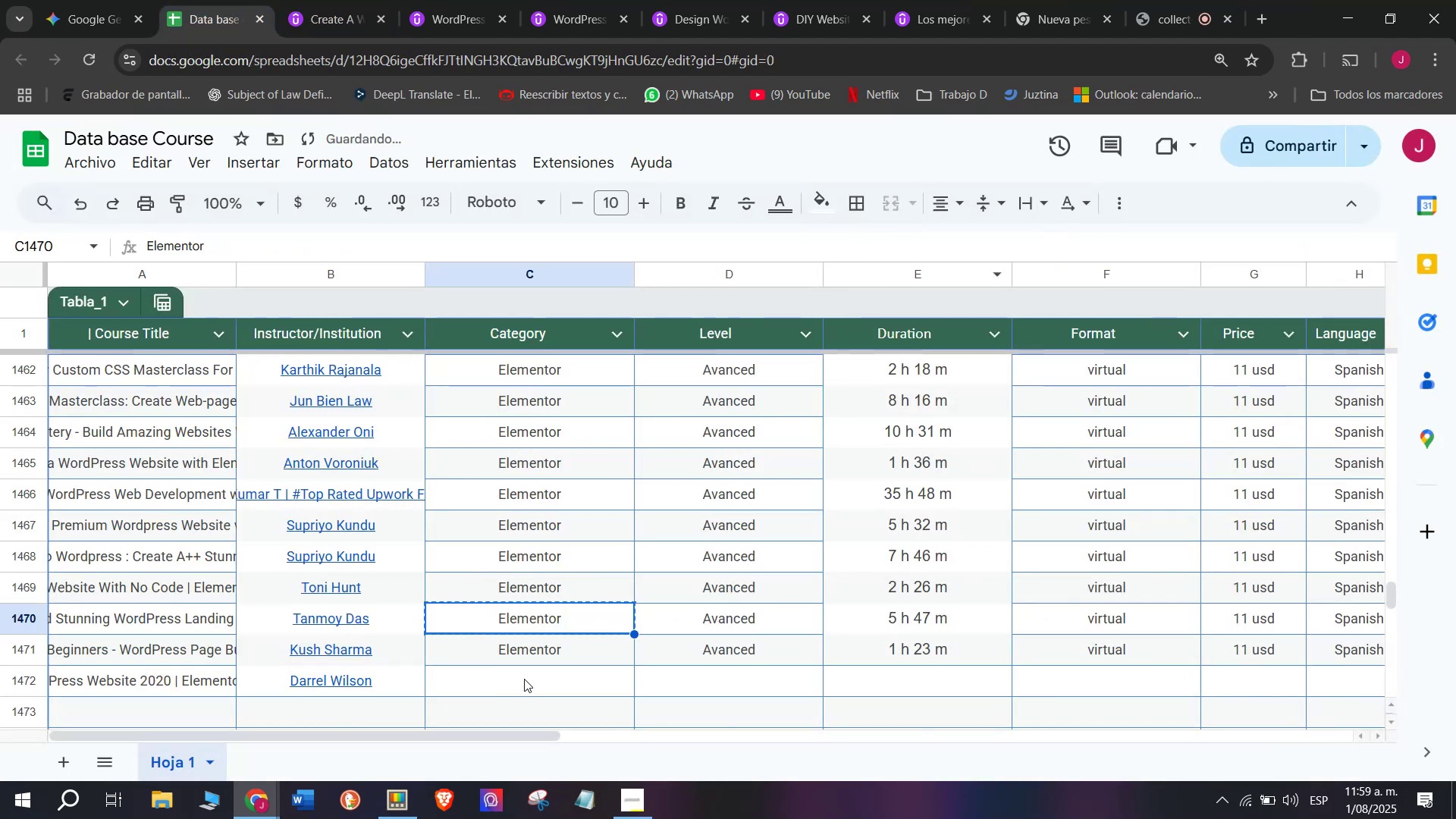 
left_click([524, 679])
 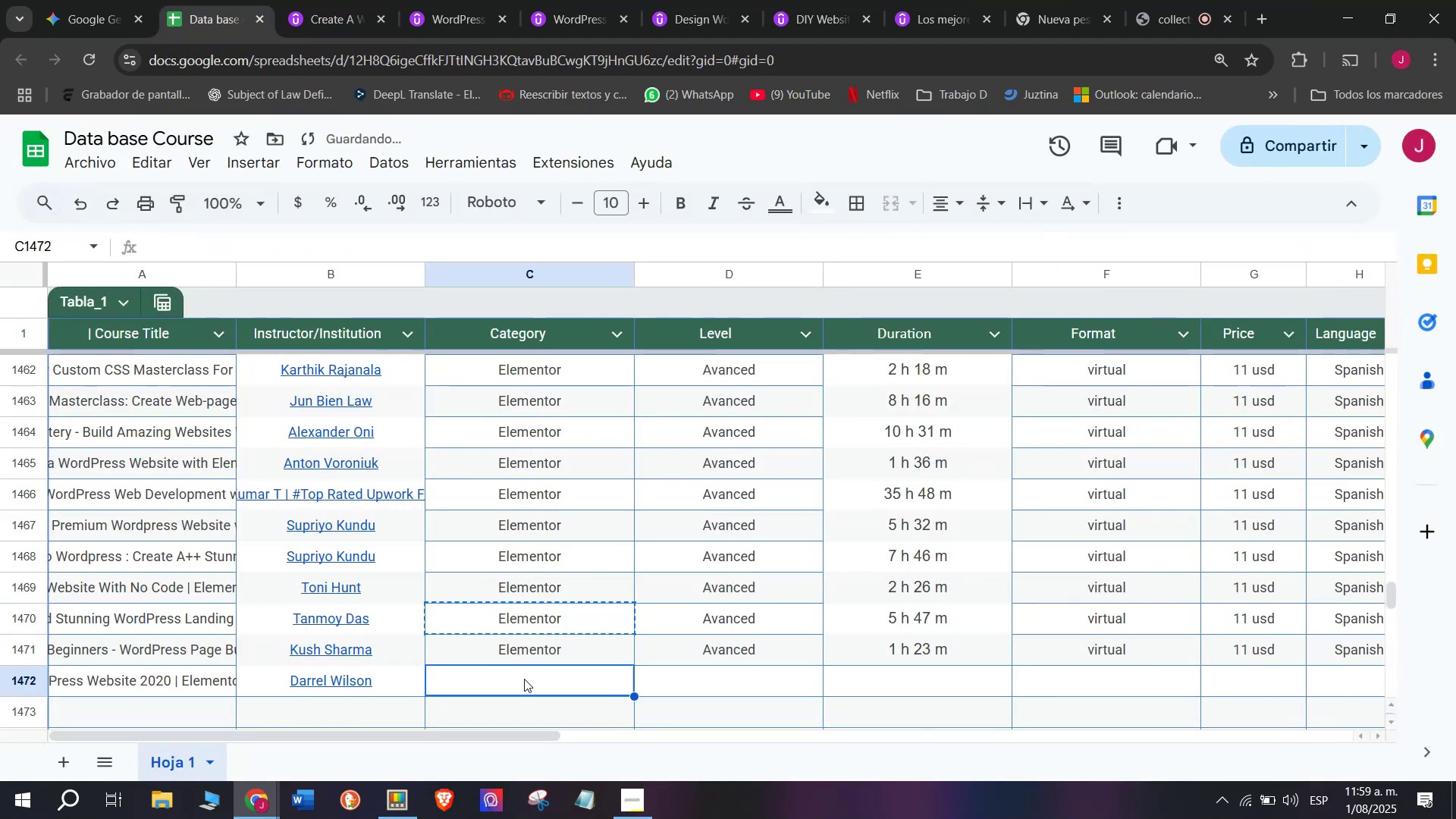 
key(Z)
 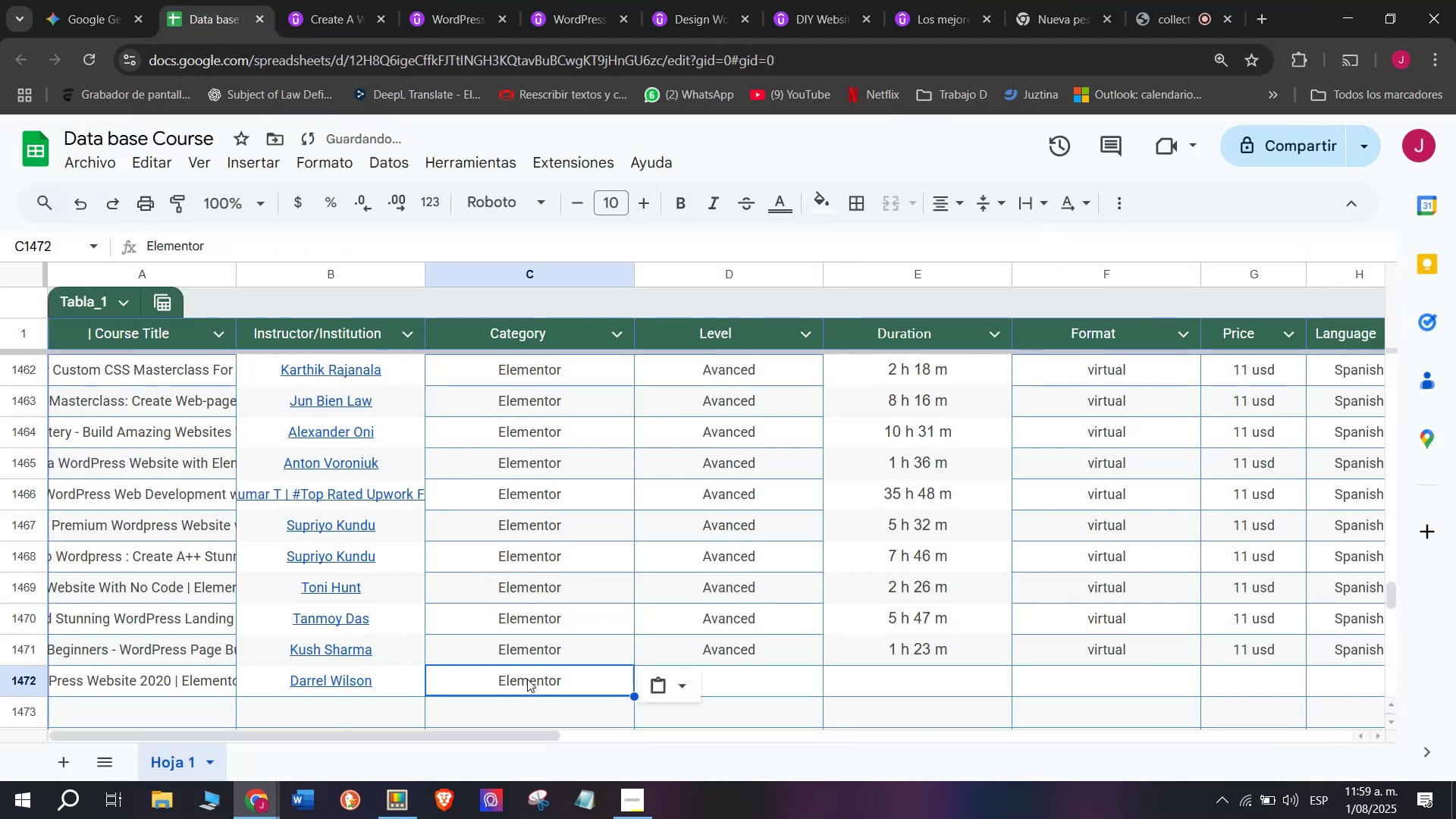 
key(Control+ControlLeft)
 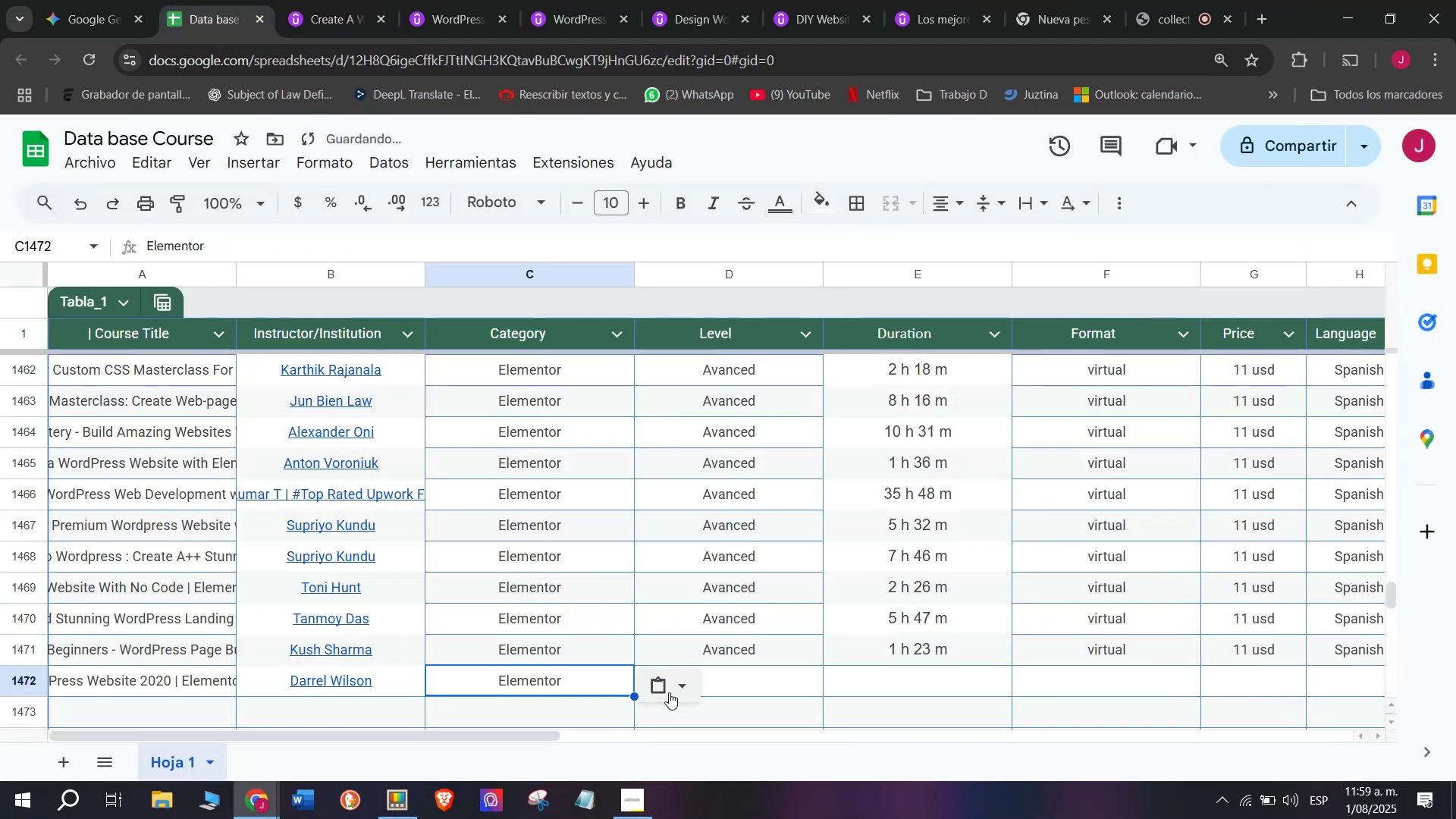 
key(Control+V)
 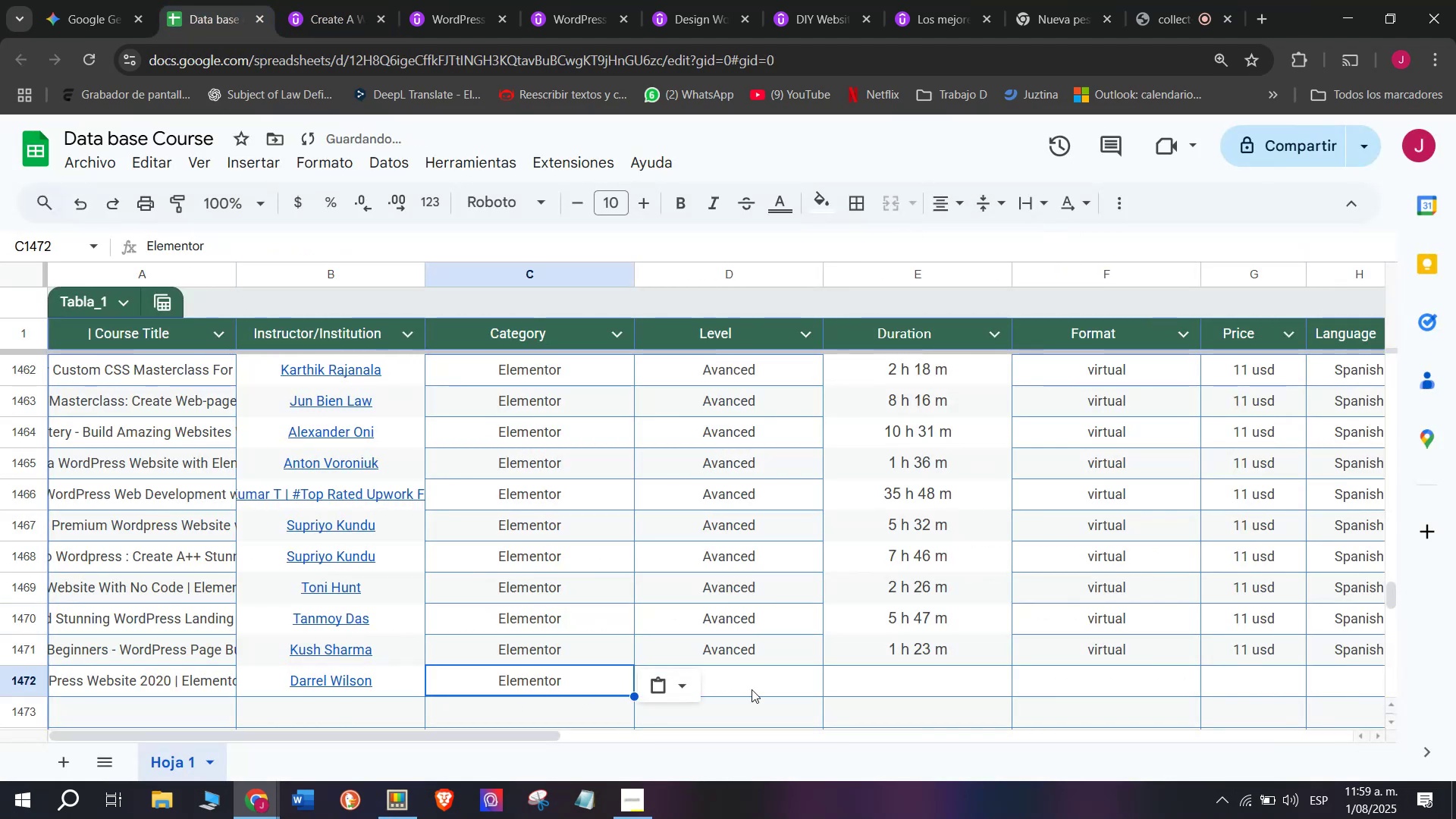 
left_click([760, 687])
 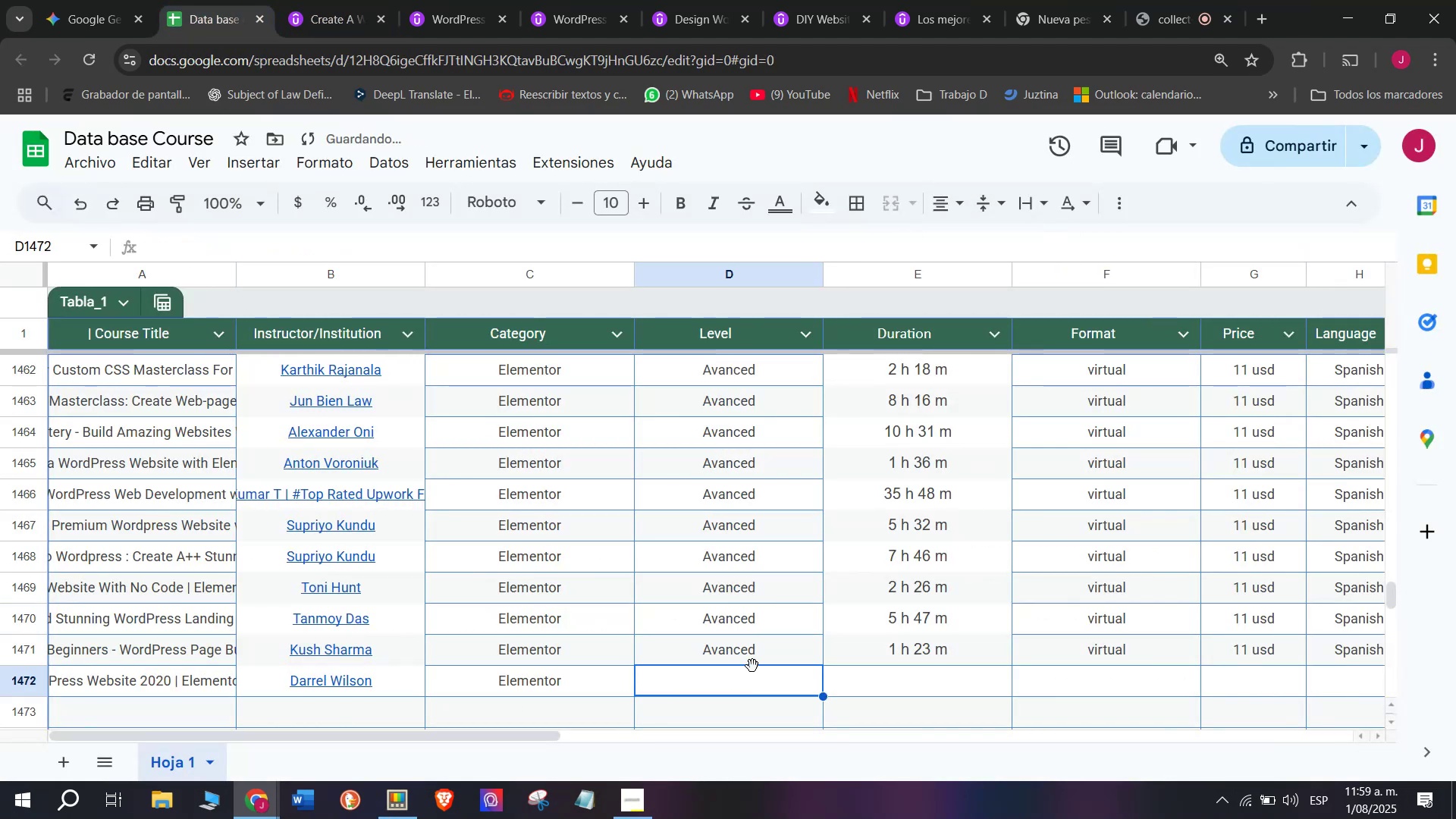 
left_click([752, 666])
 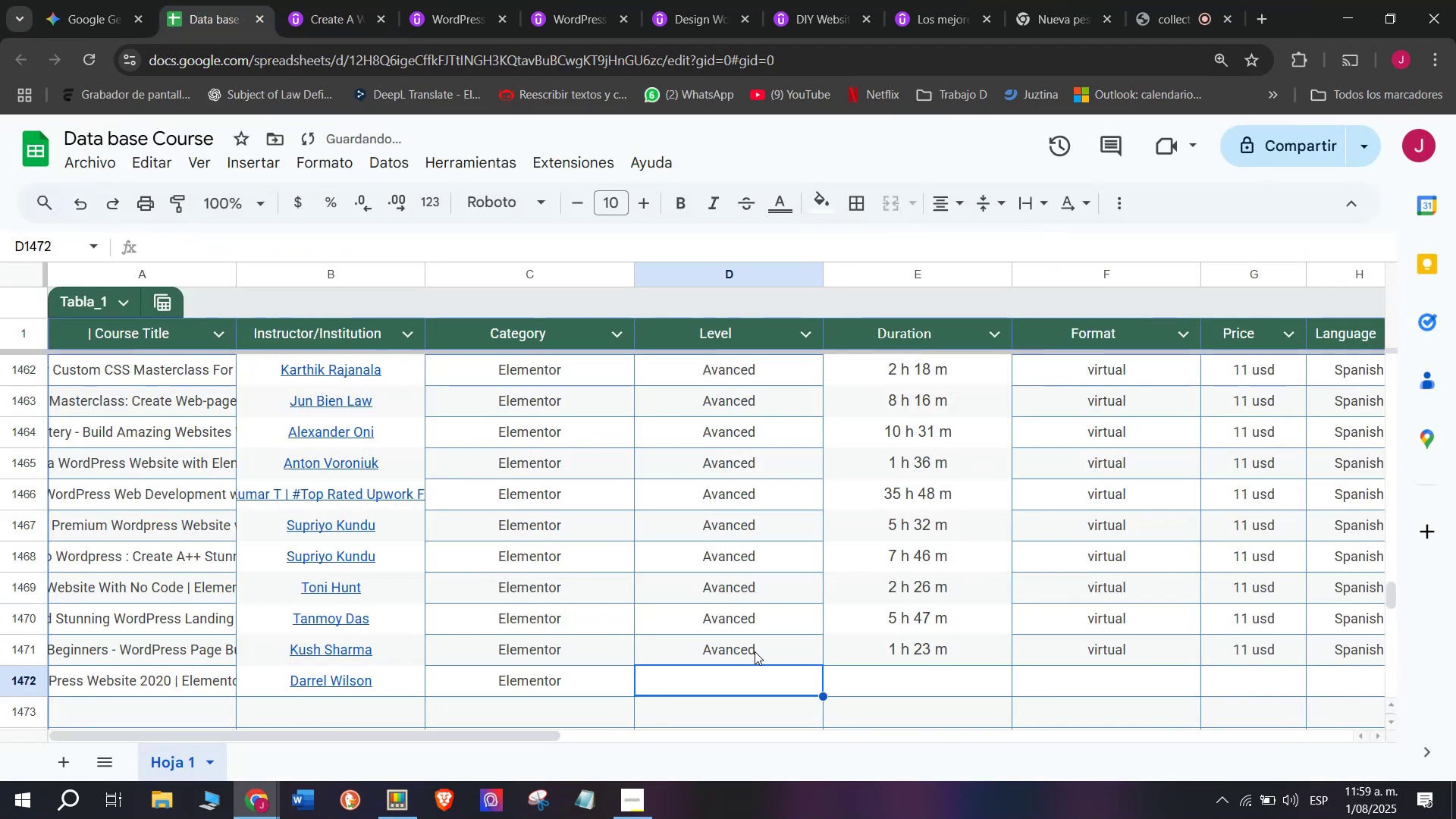 
left_click([755, 651])
 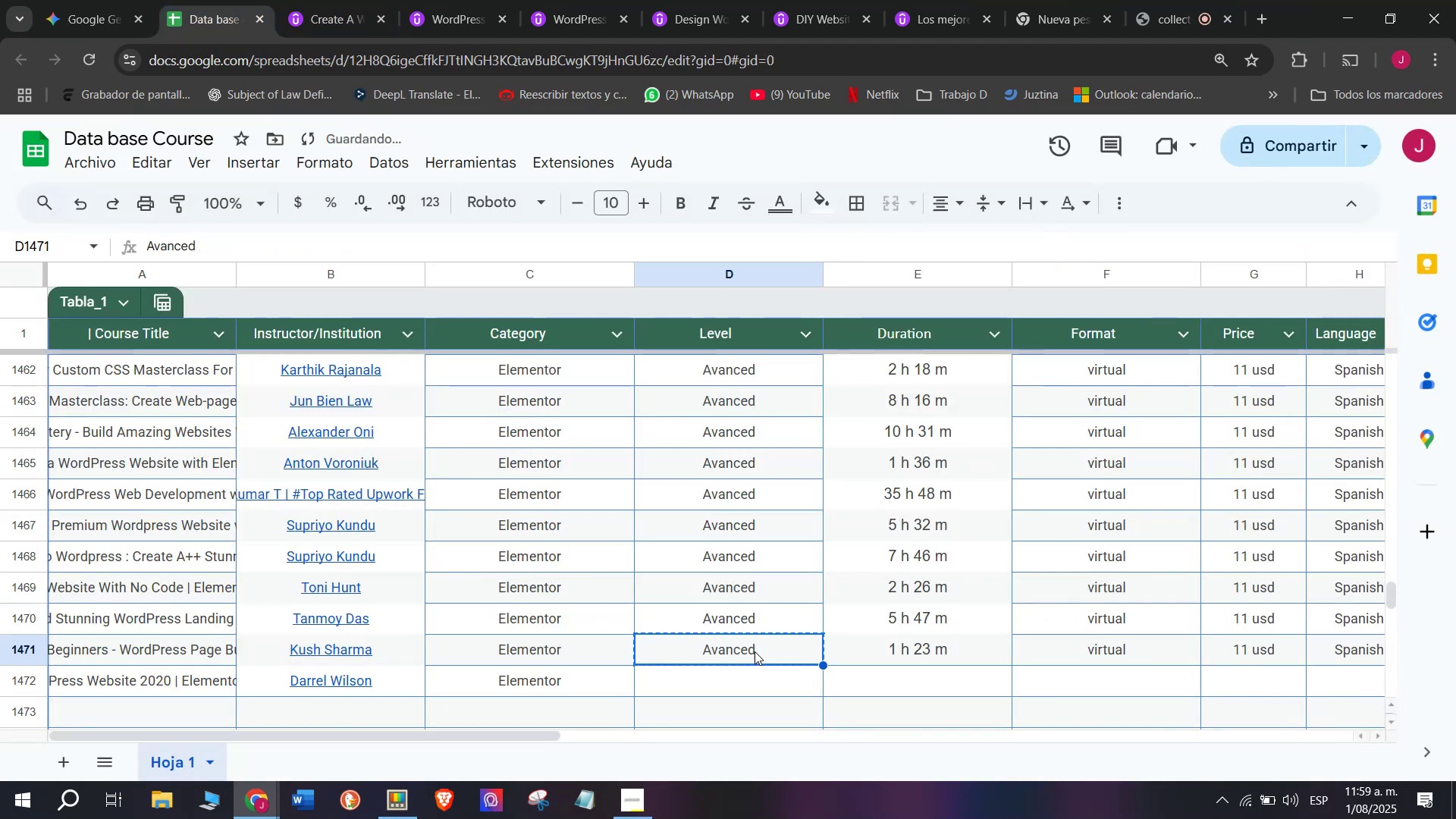 
key(Control+ControlLeft)
 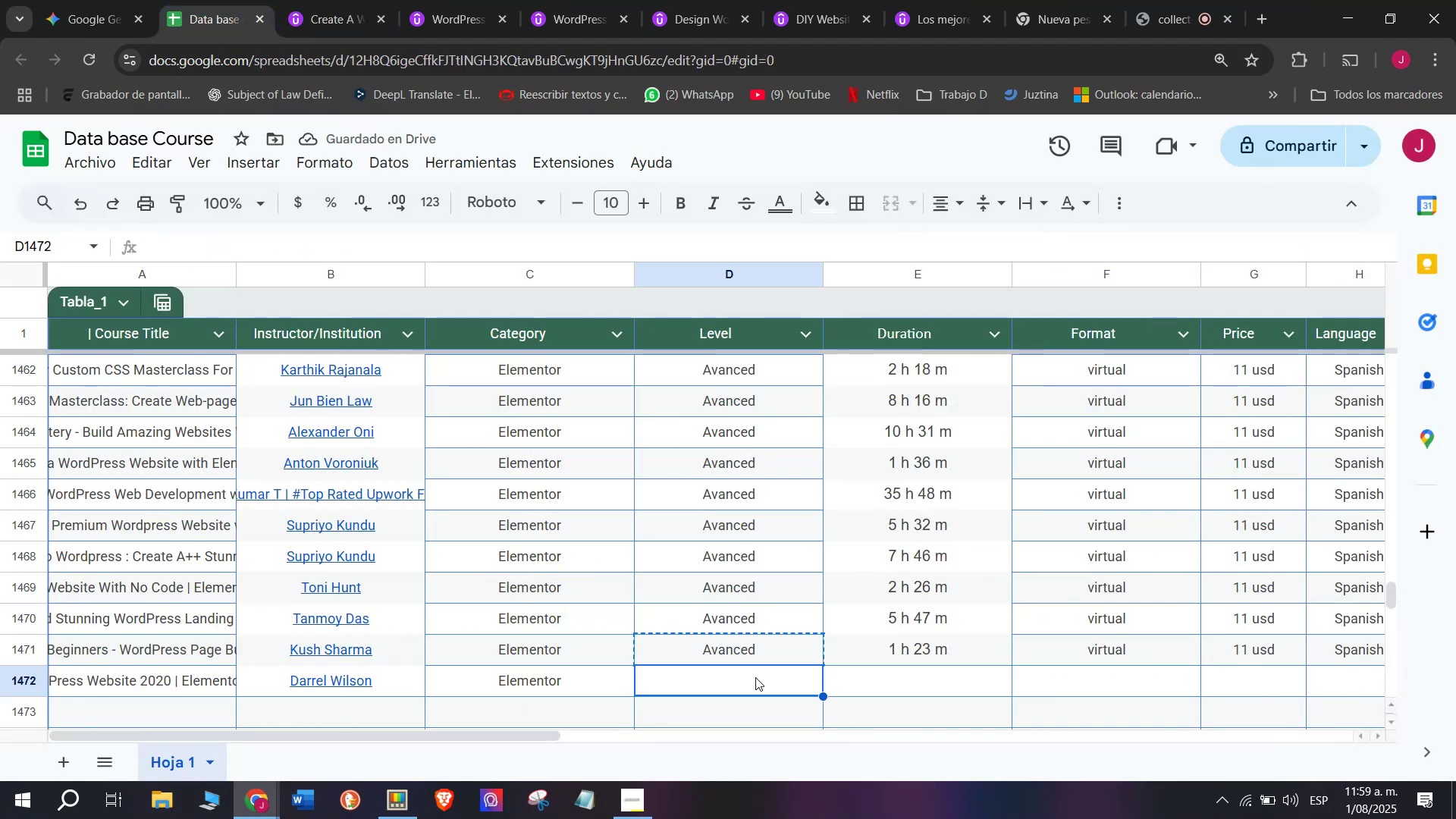 
key(Break)
 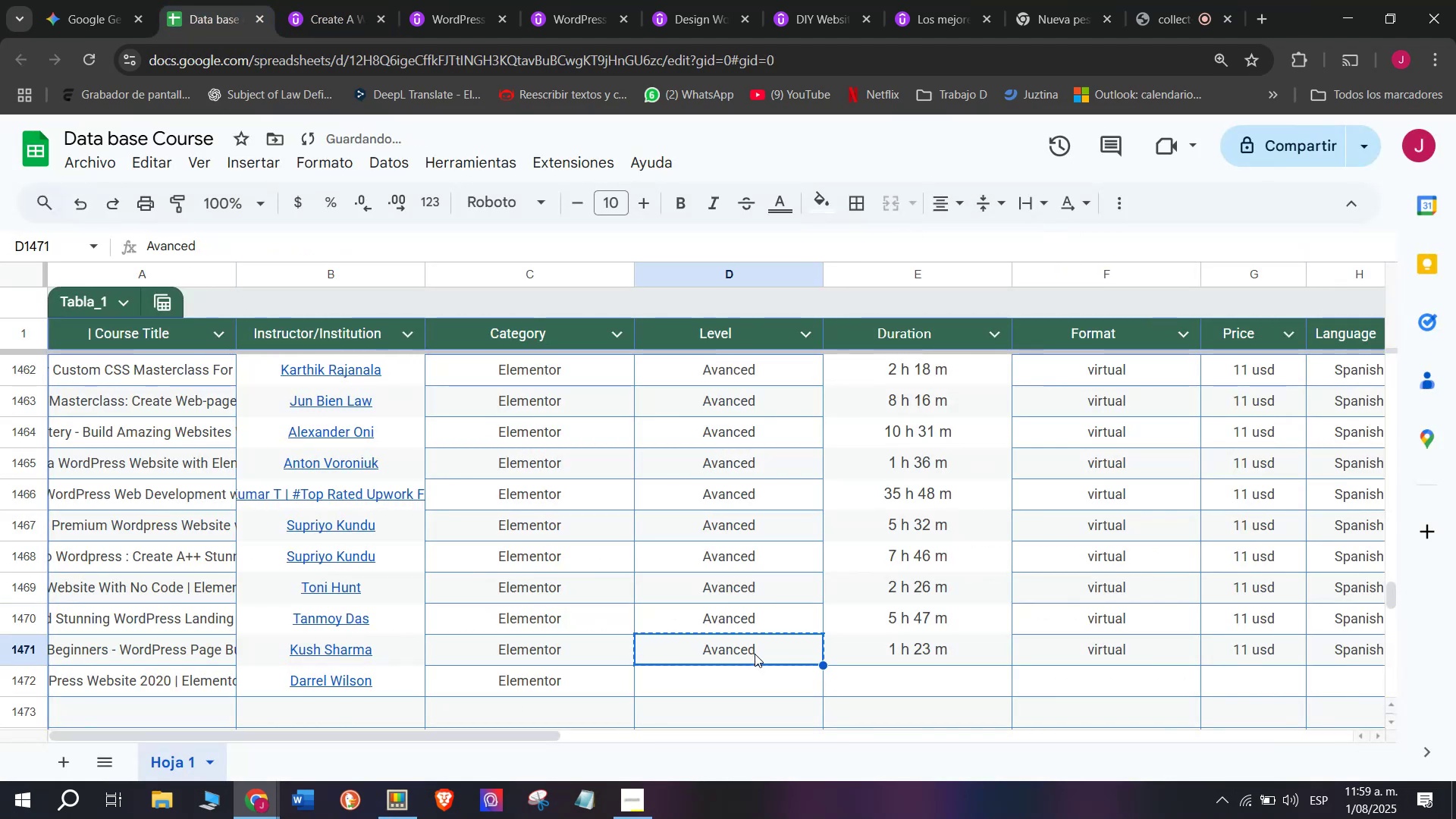 
key(Control+C)
 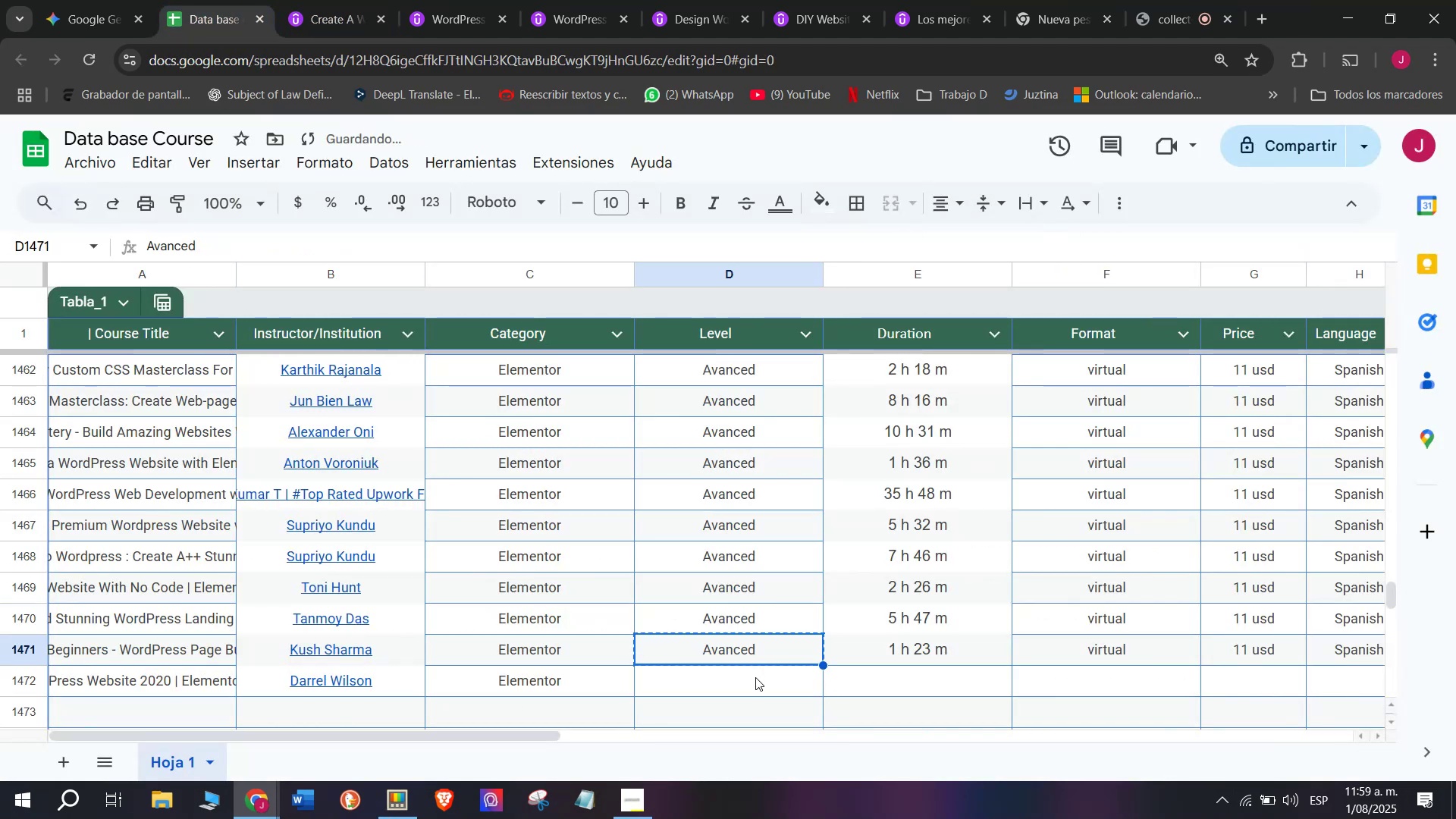 
double_click([755, 677])
 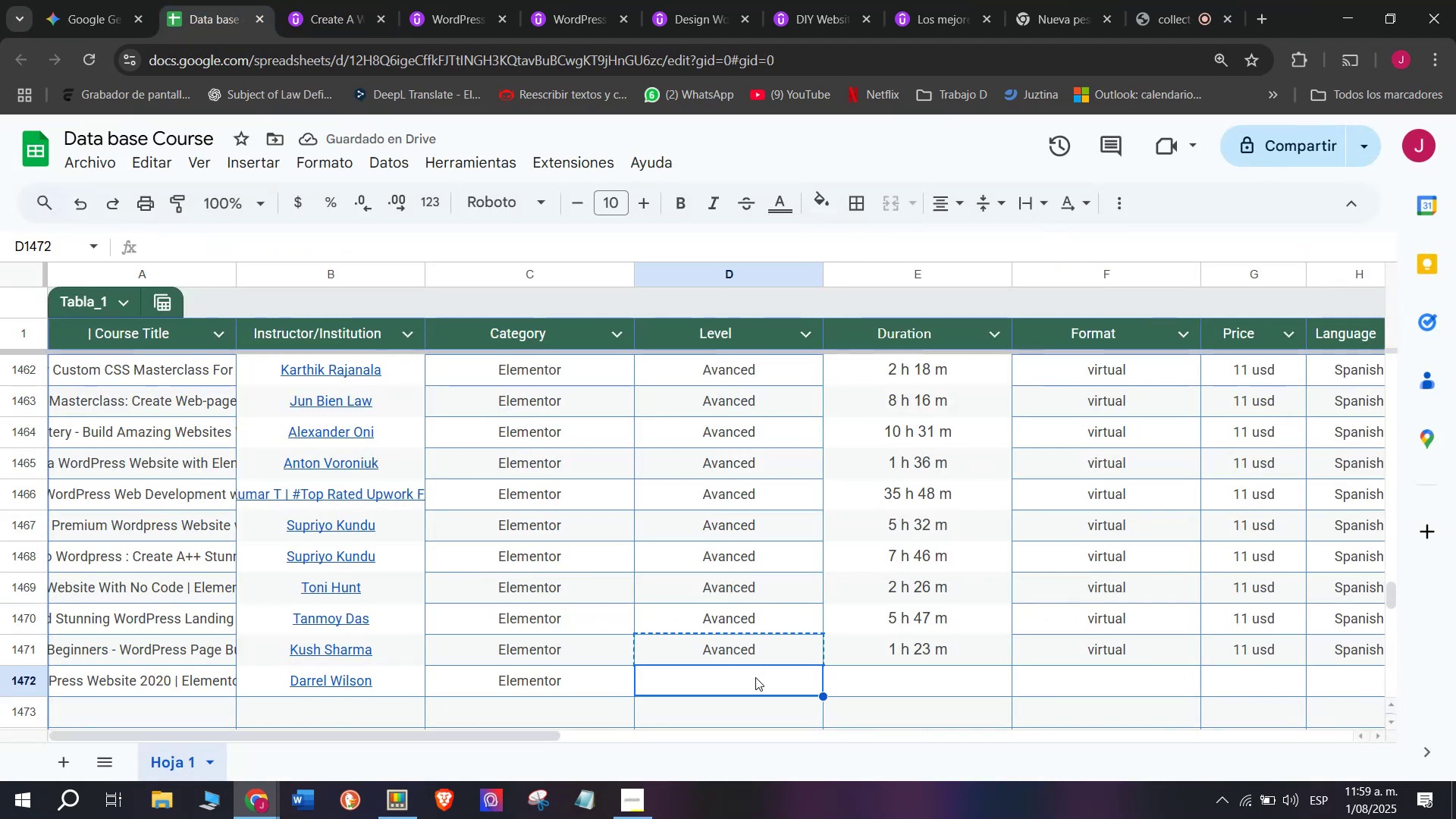 
key(Z)
 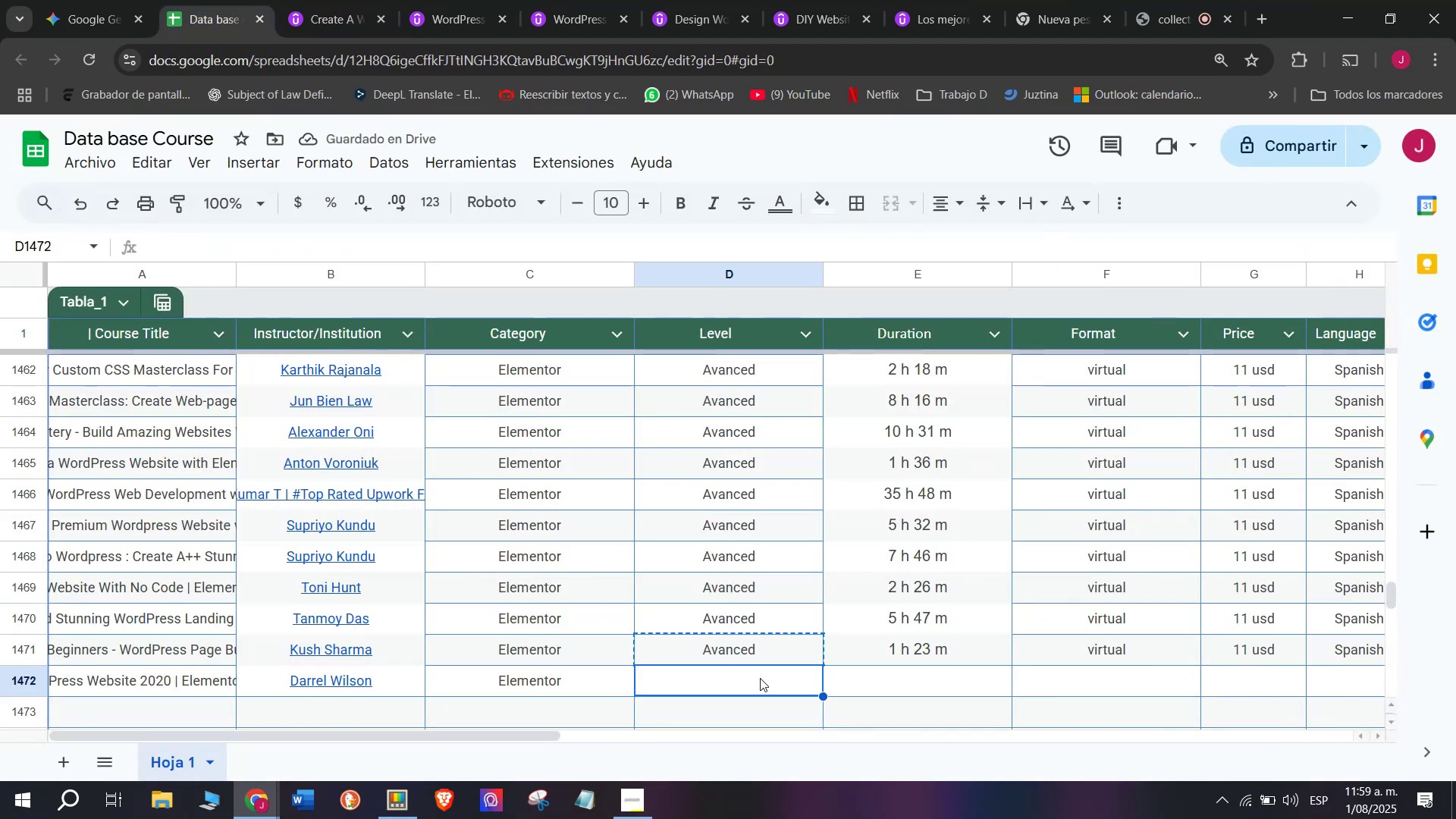 
key(Control+ControlLeft)
 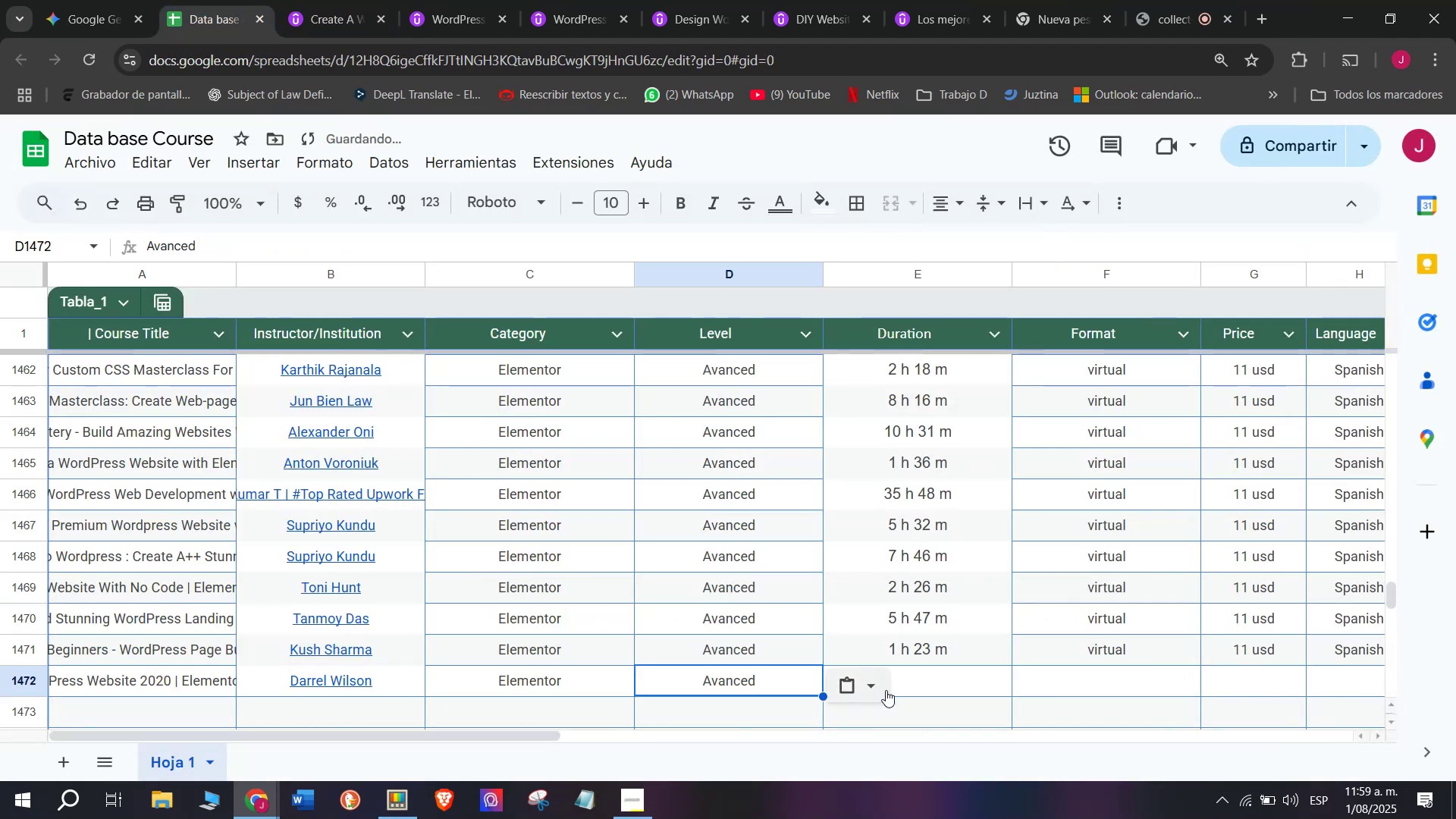 
key(Control+V)
 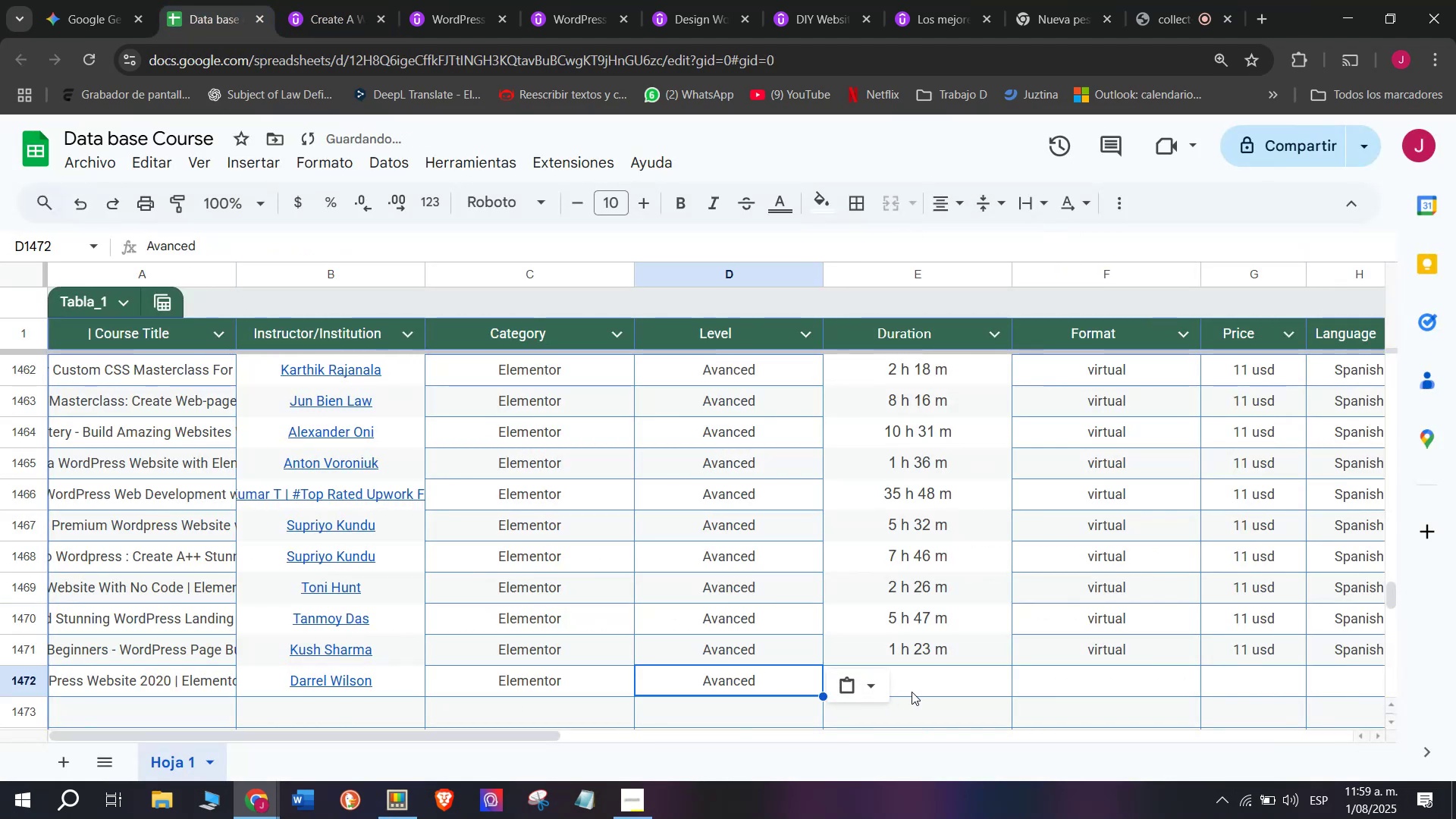 
left_click([933, 680])
 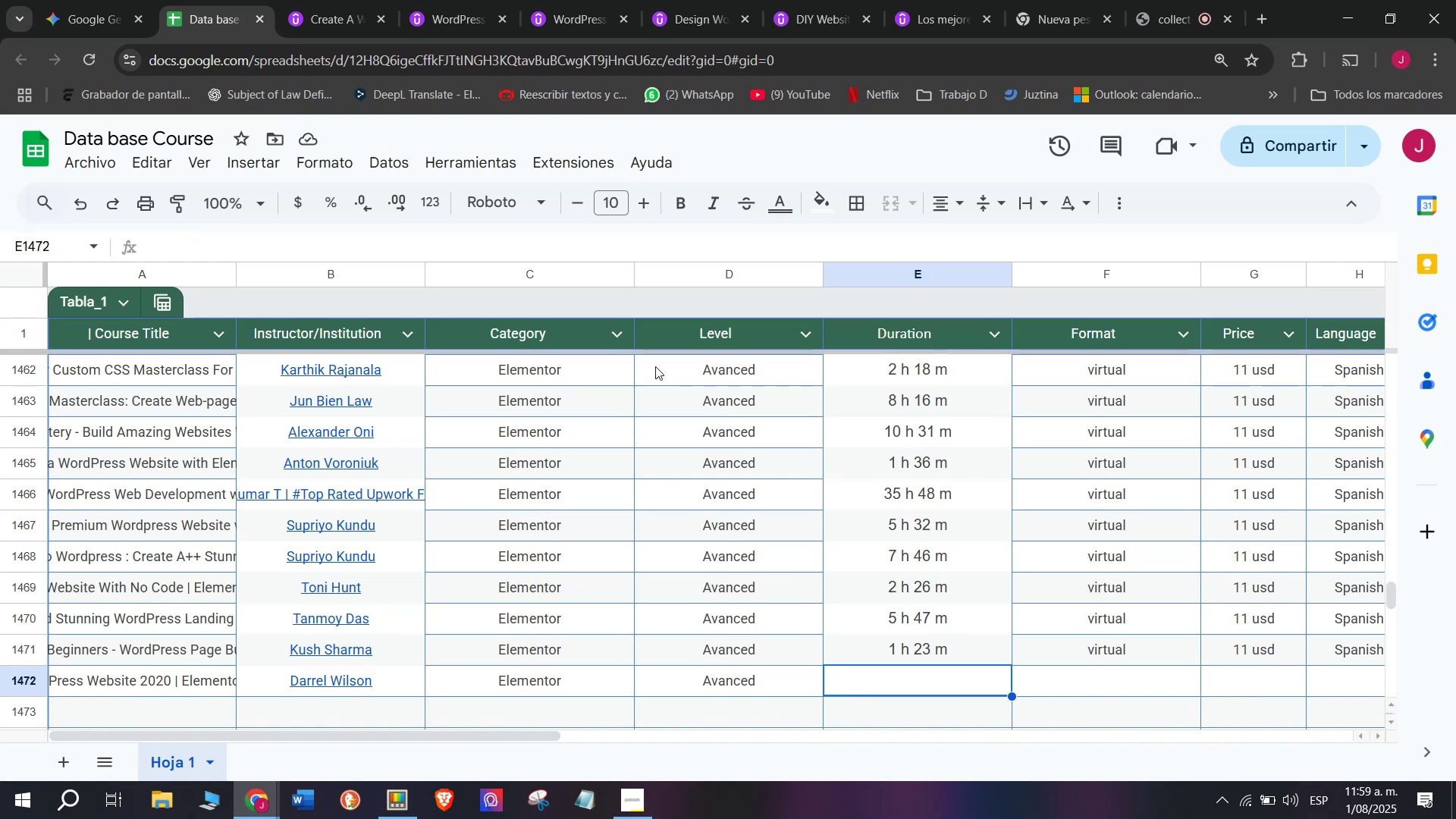 
wait(7.36)
 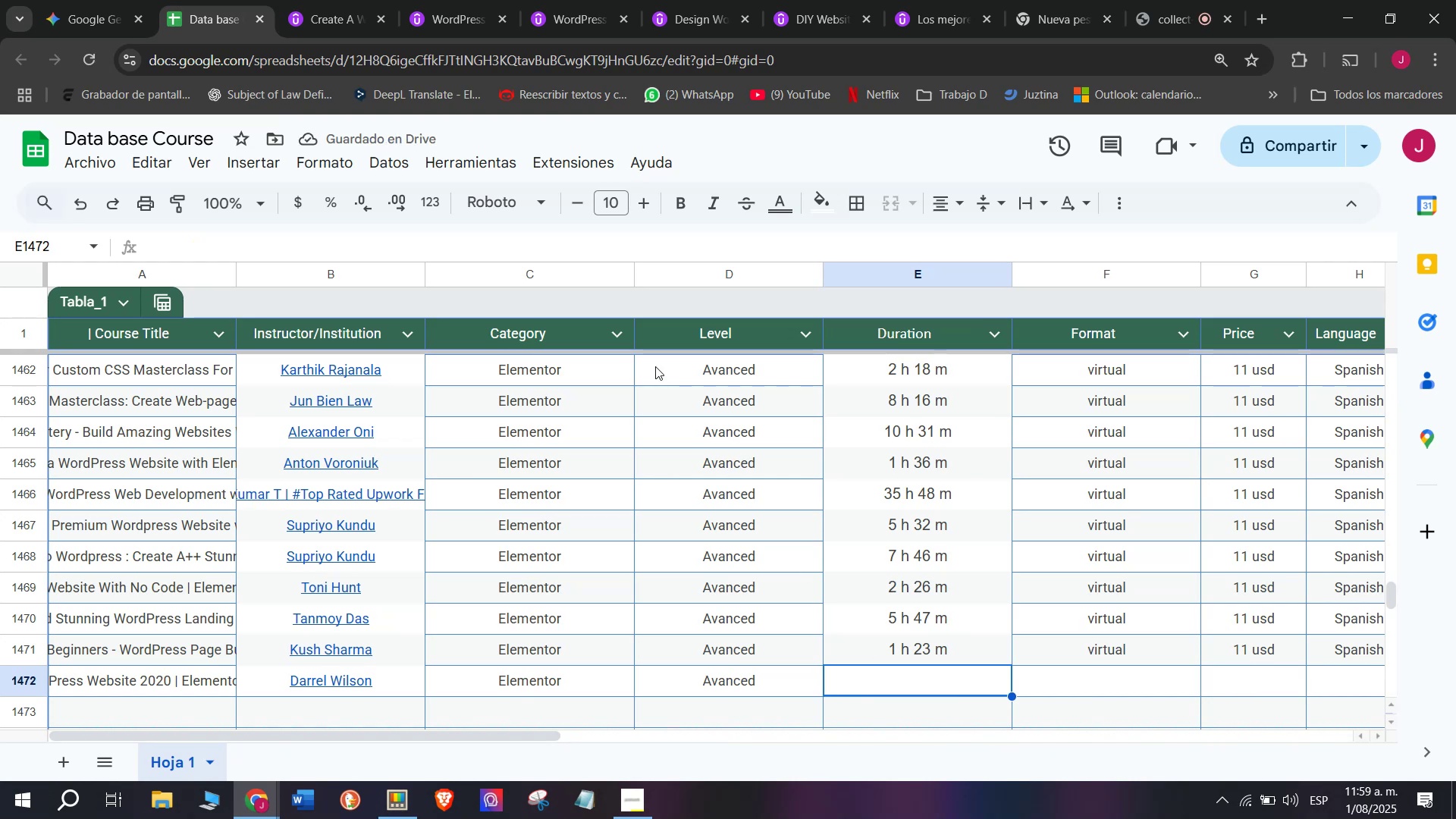 
left_click([345, 0])
 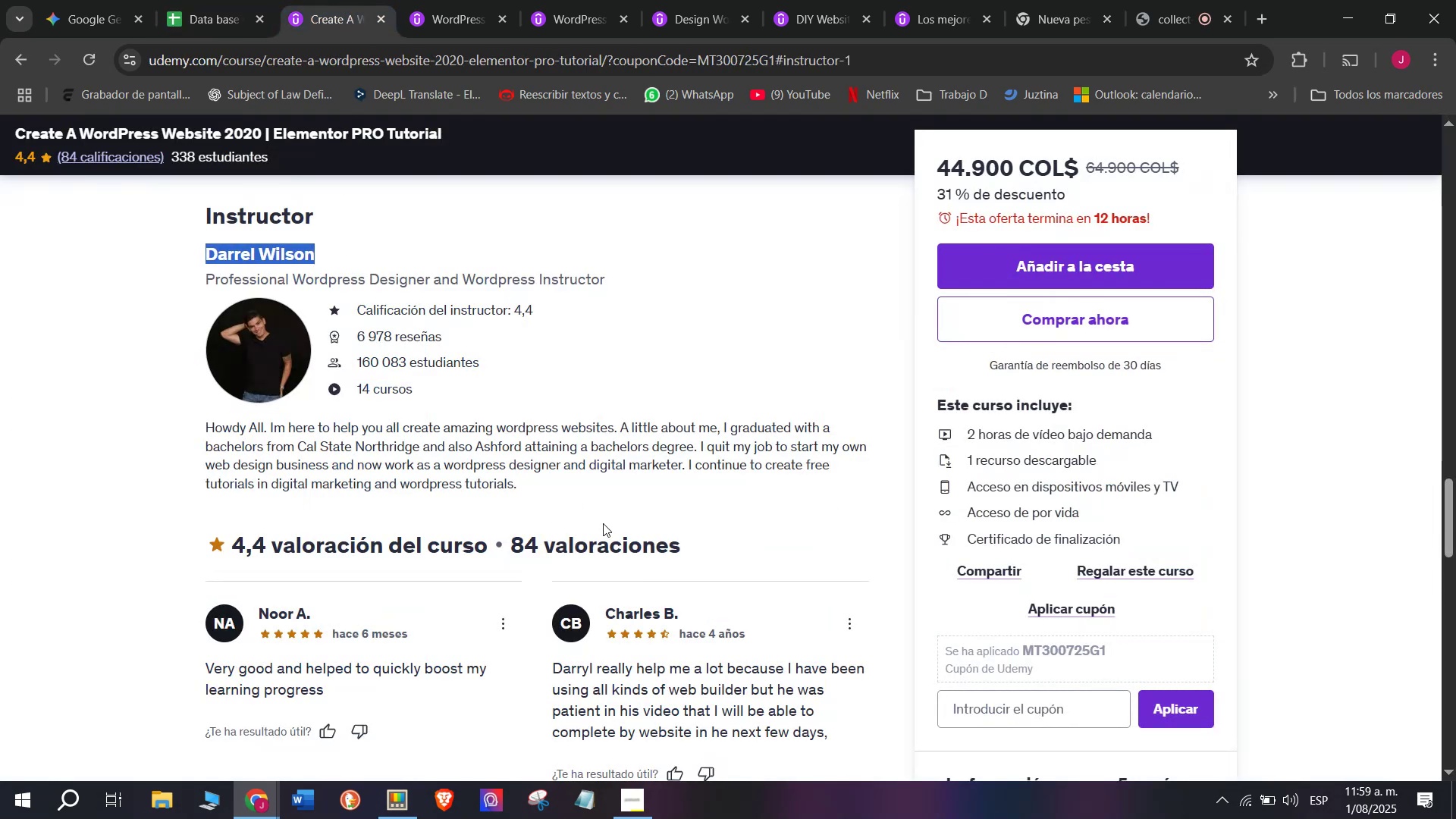 
left_click([172, 0])
 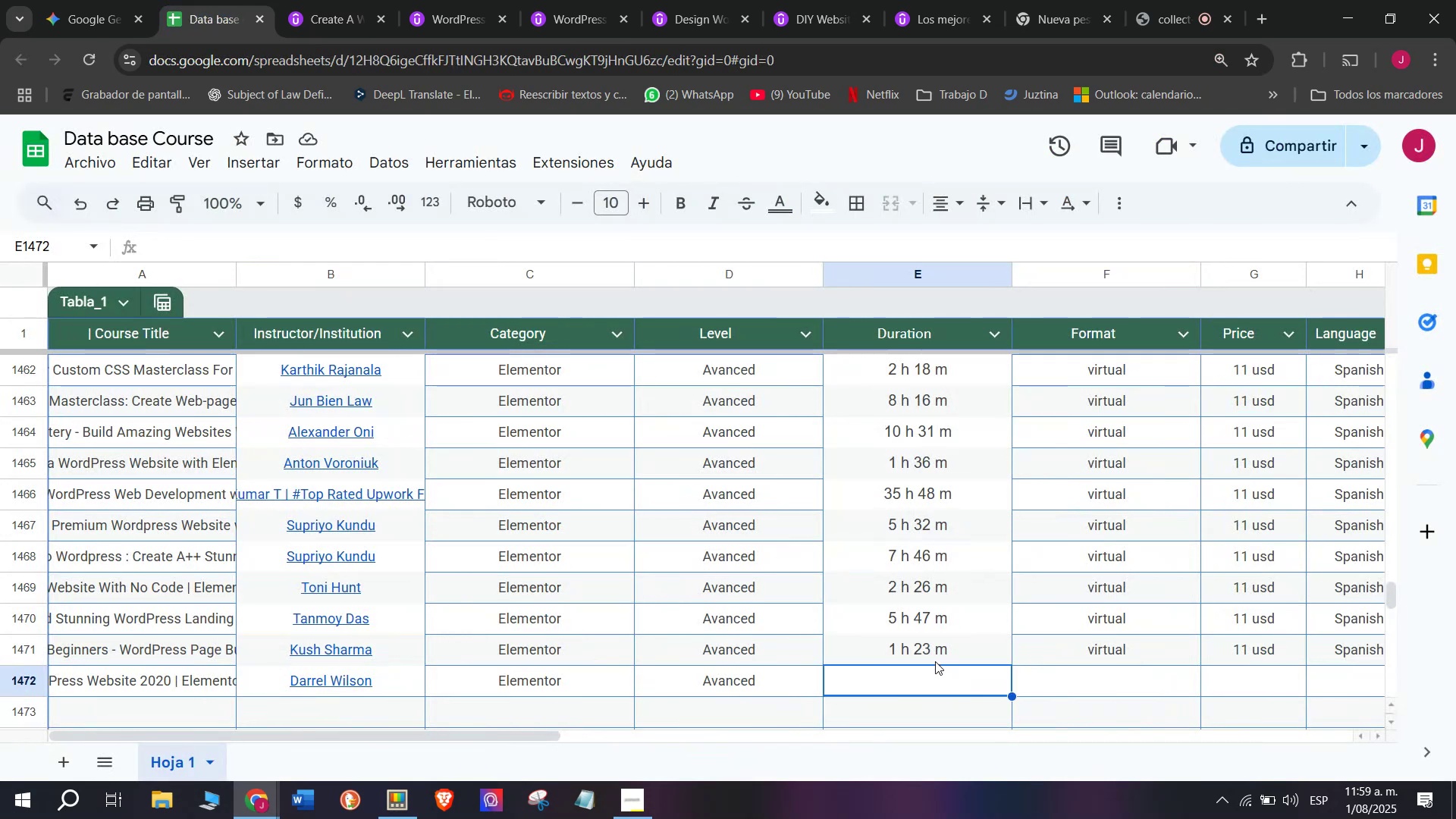 
left_click([929, 654])
 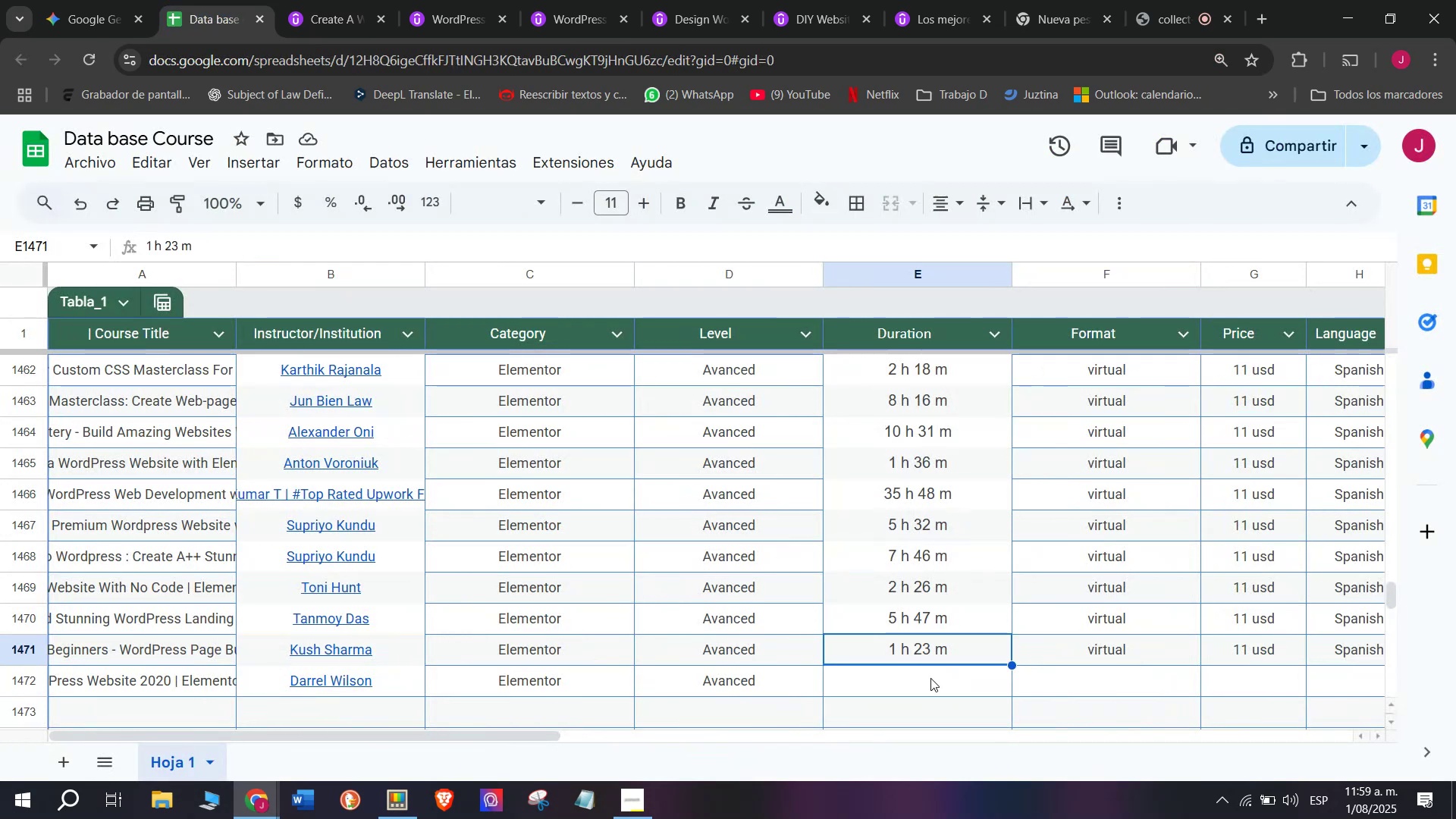 
key(Break)
 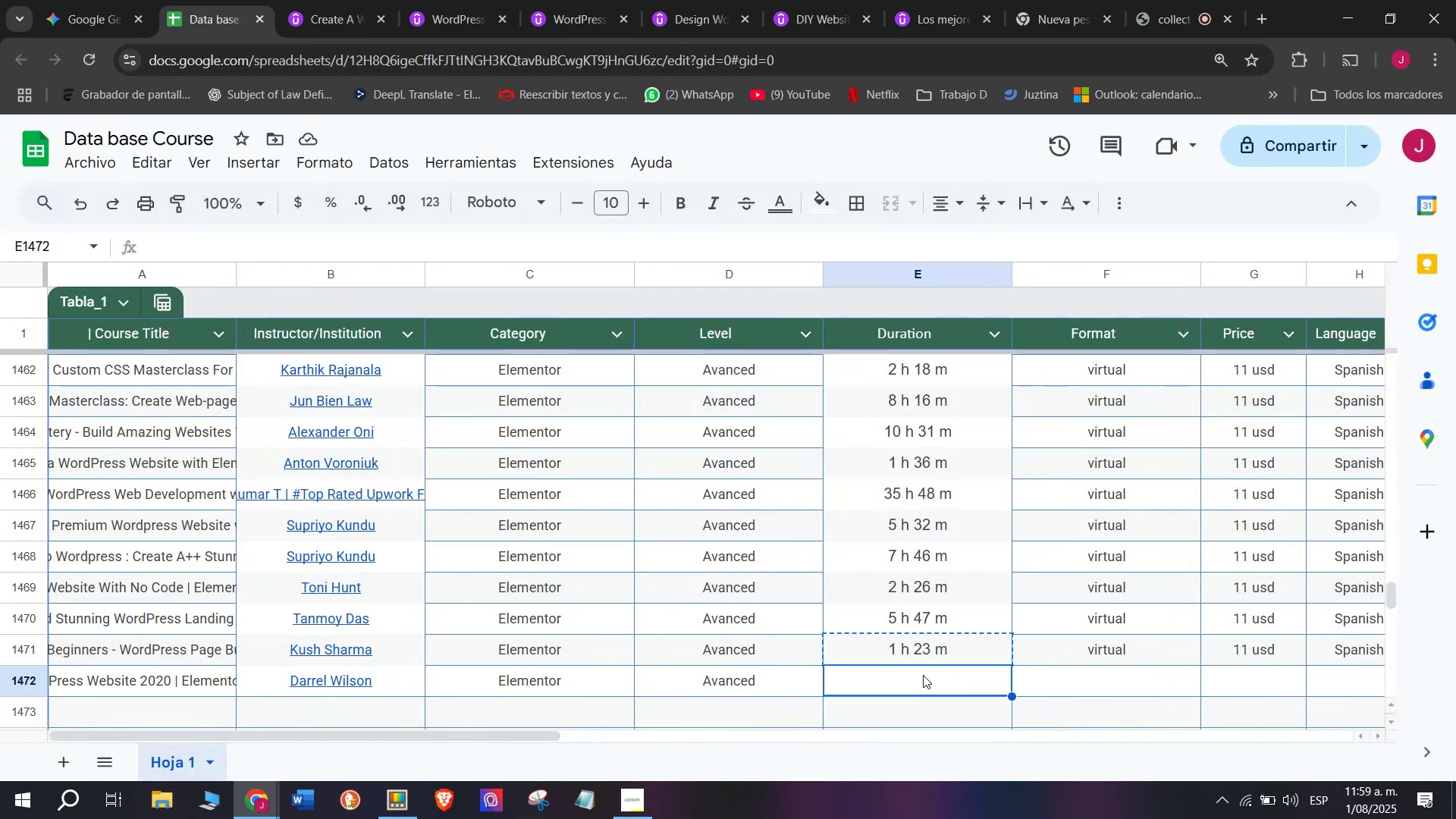 
key(Control+ControlLeft)
 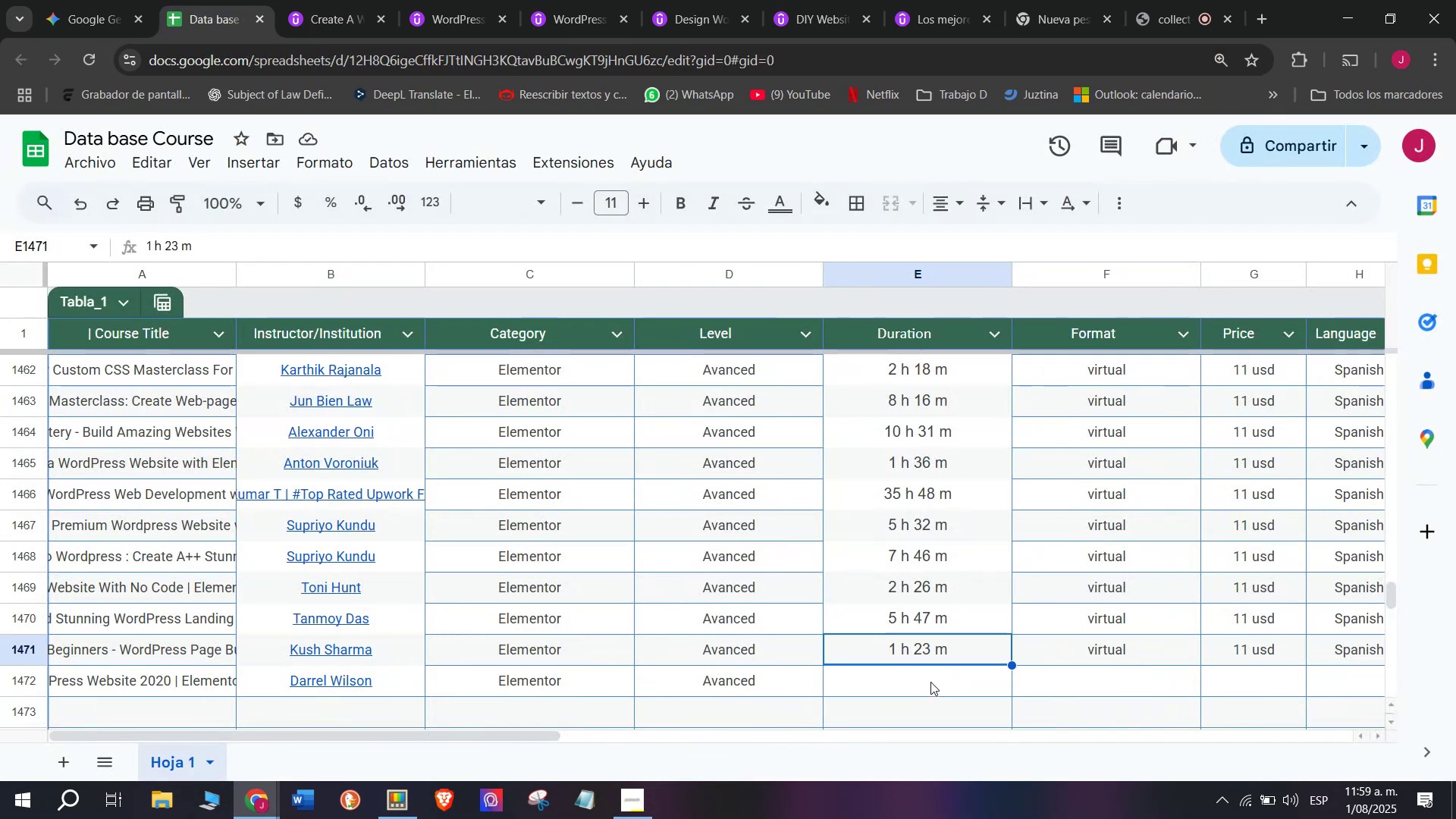 
key(Control+C)
 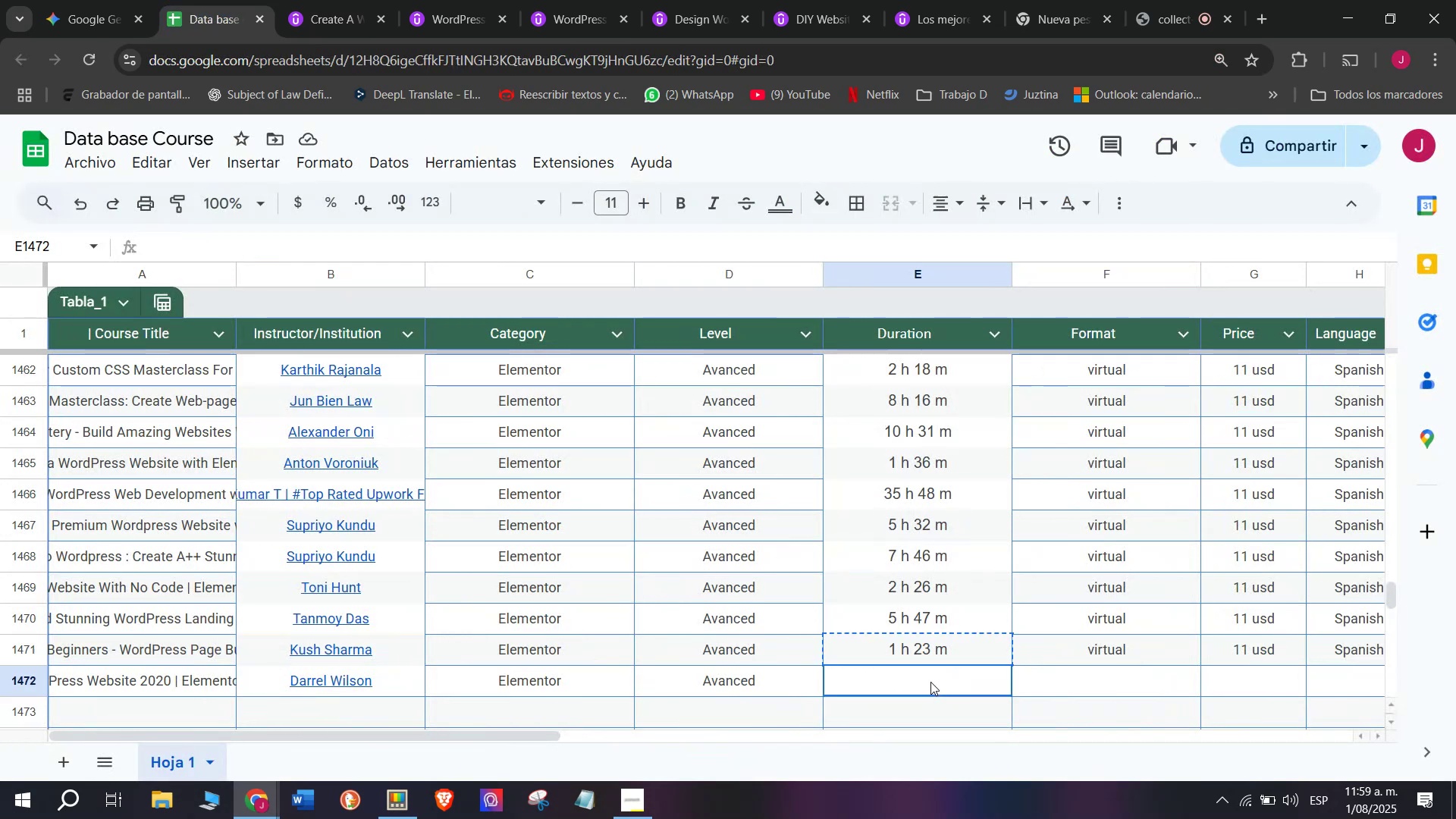 
double_click([930, 682])
 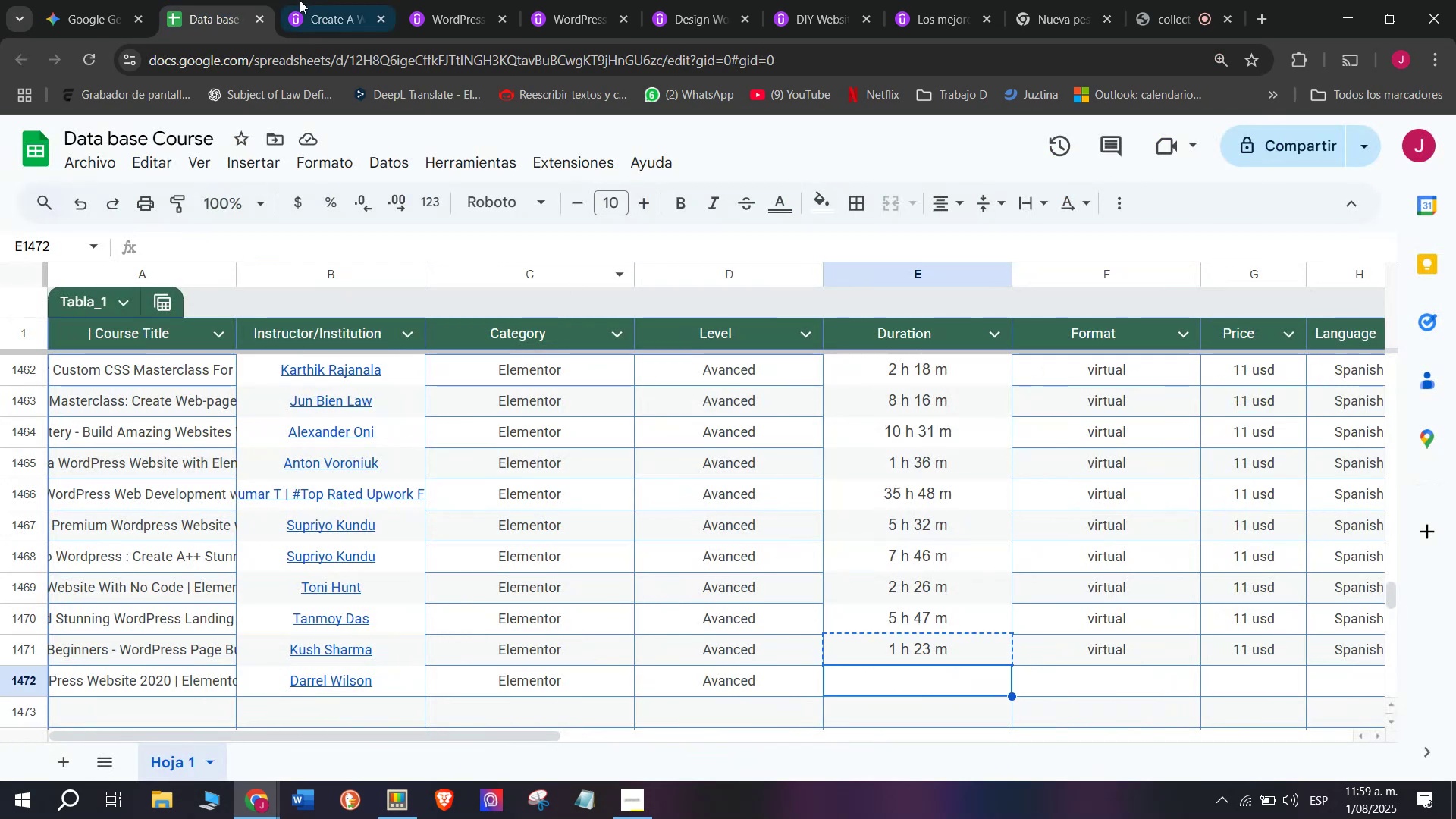 
left_click([297, 0])
 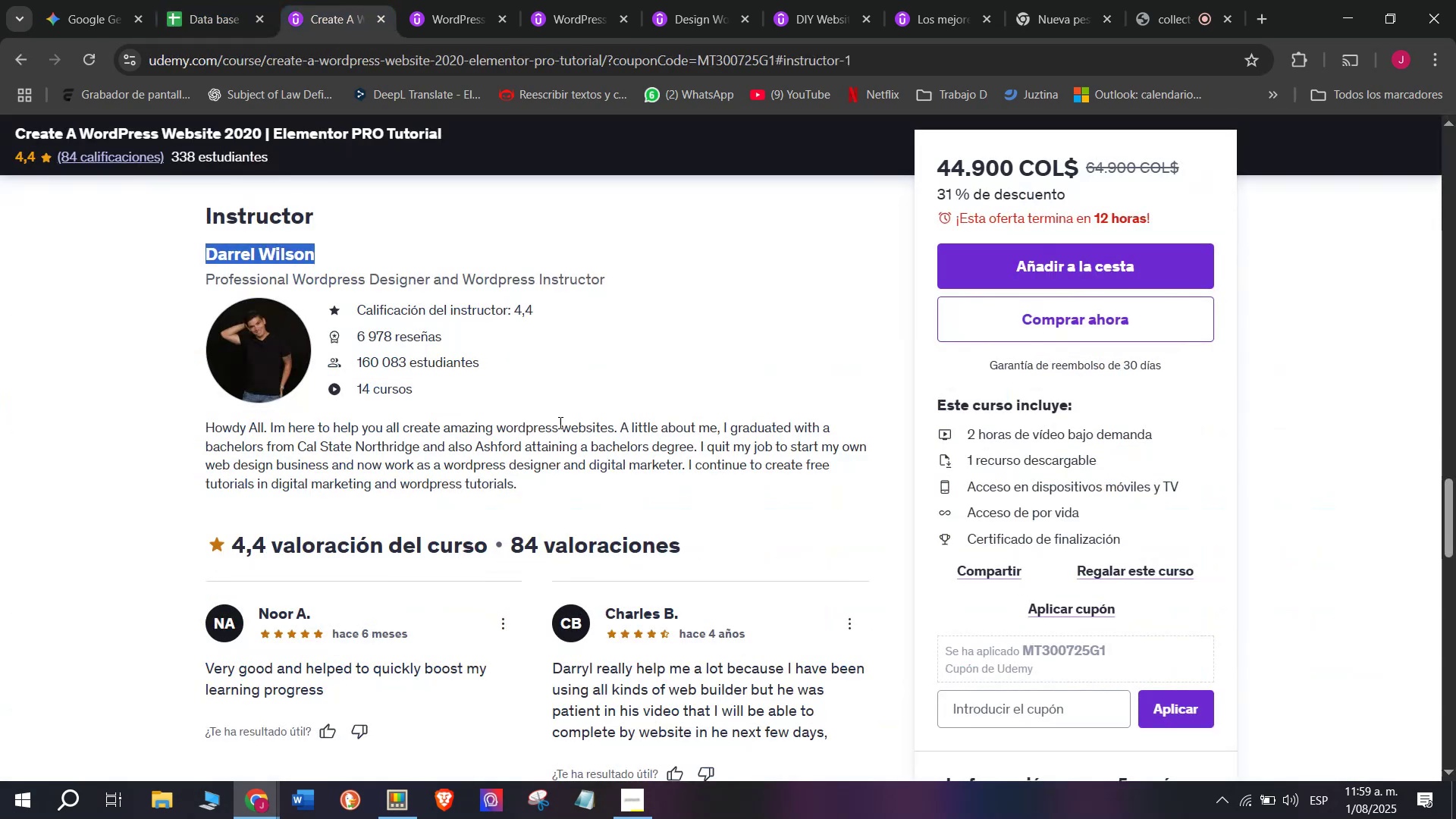 
scroll: coordinate [413, 612], scroll_direction: up, amount: 9.0
 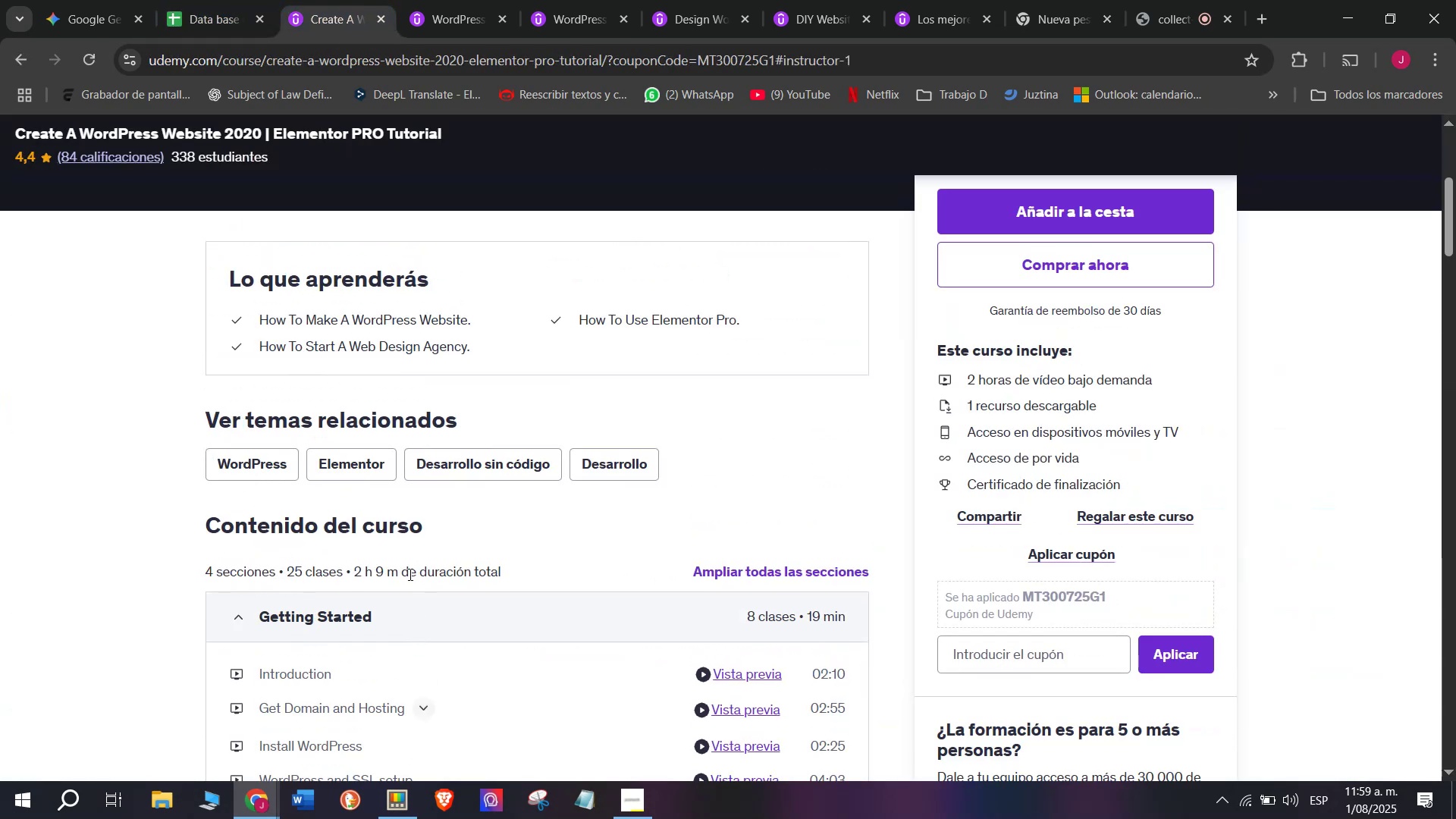 
left_click_drag(start_coordinate=[400, 579], to_coordinate=[349, 576])
 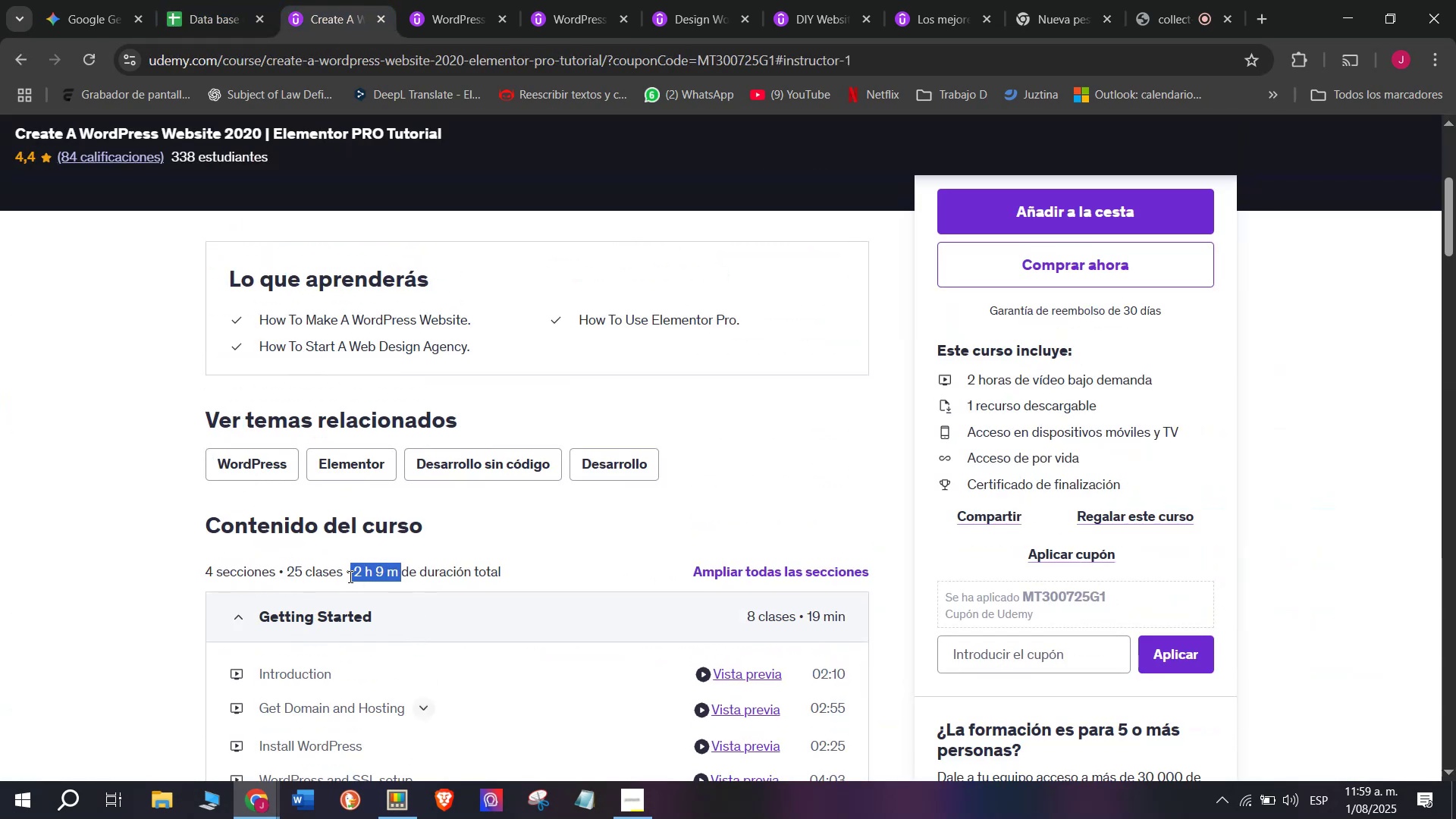 
key(Control+ControlLeft)
 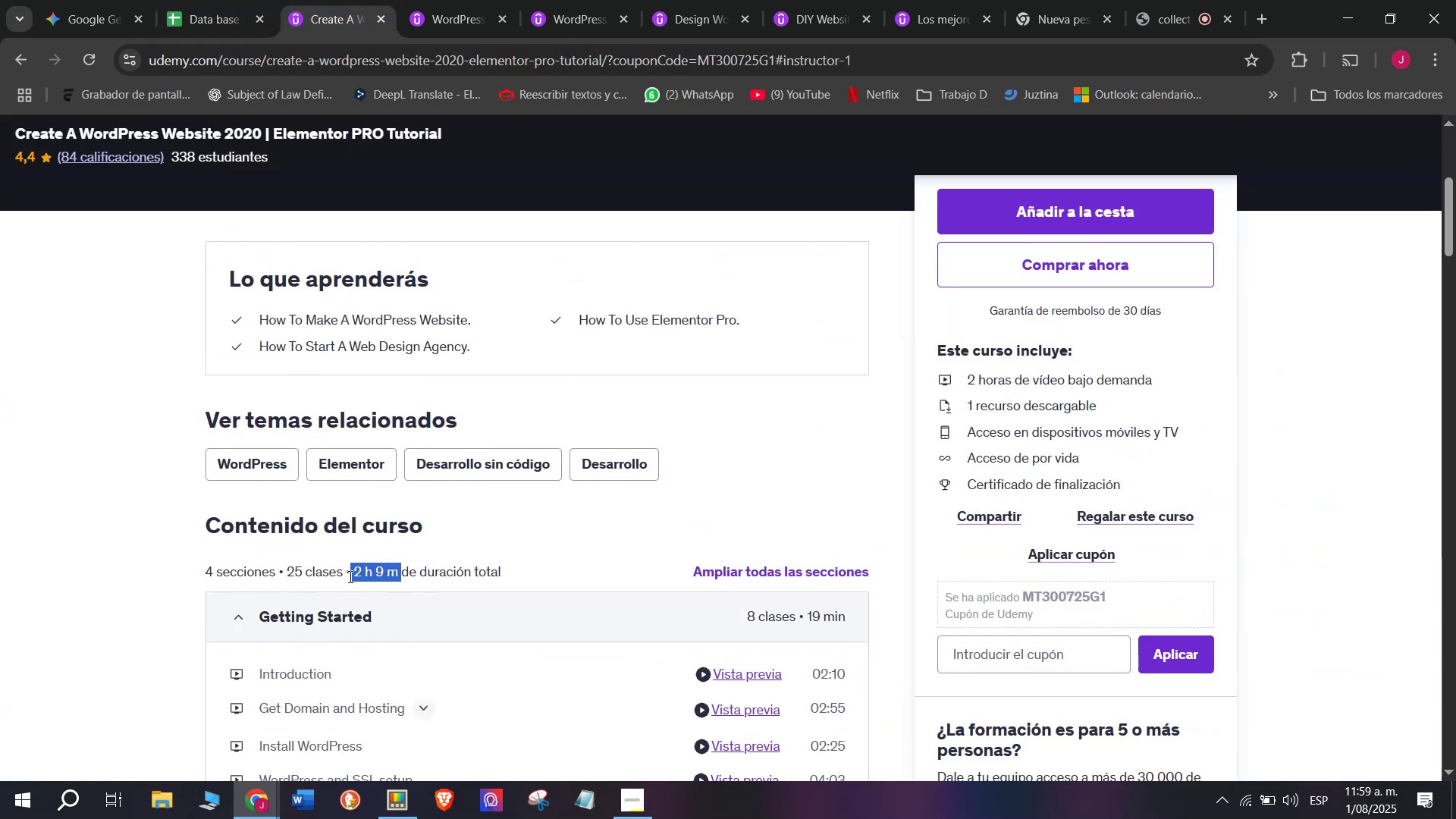 
key(Break)
 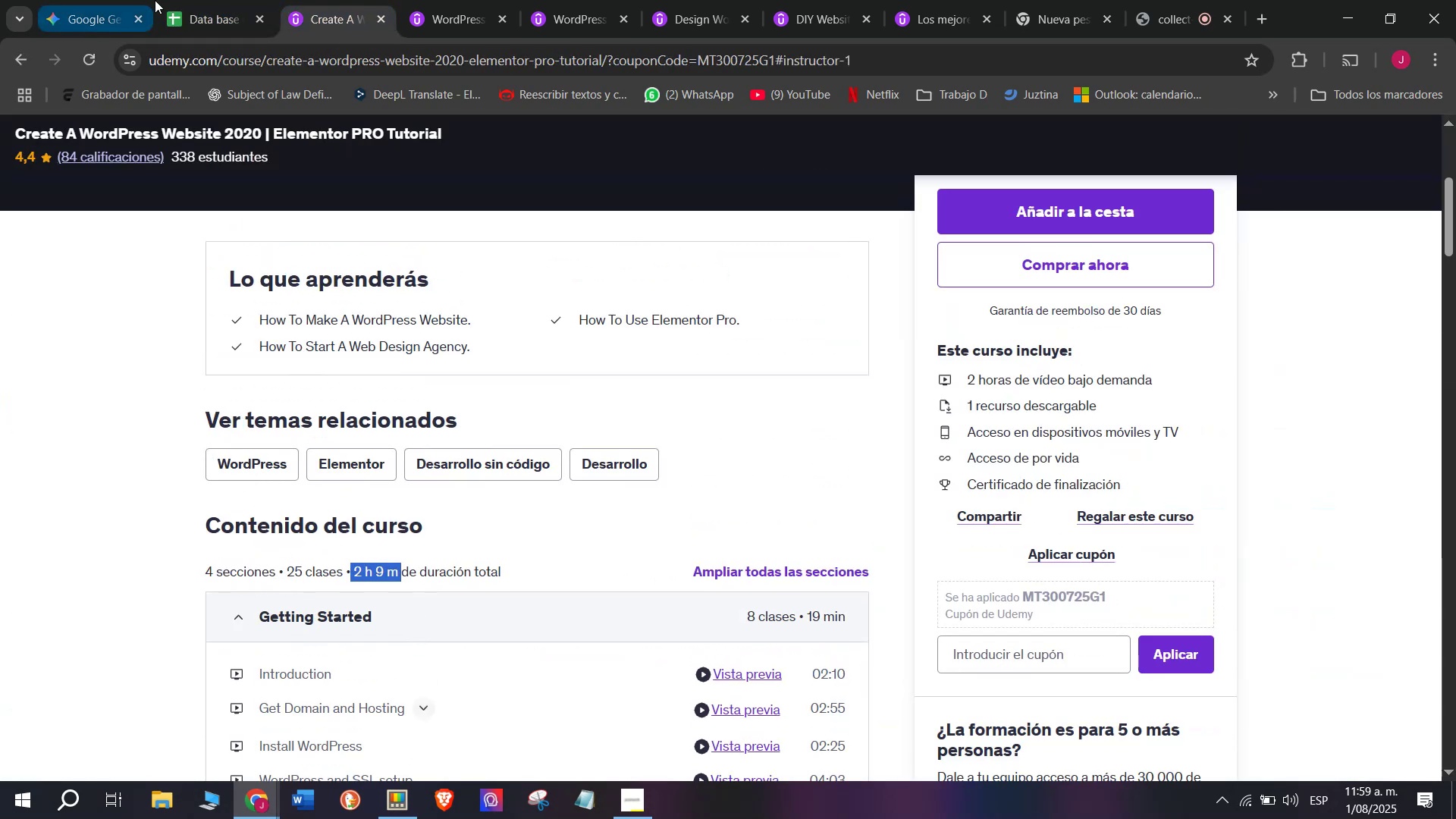 
key(Control+C)
 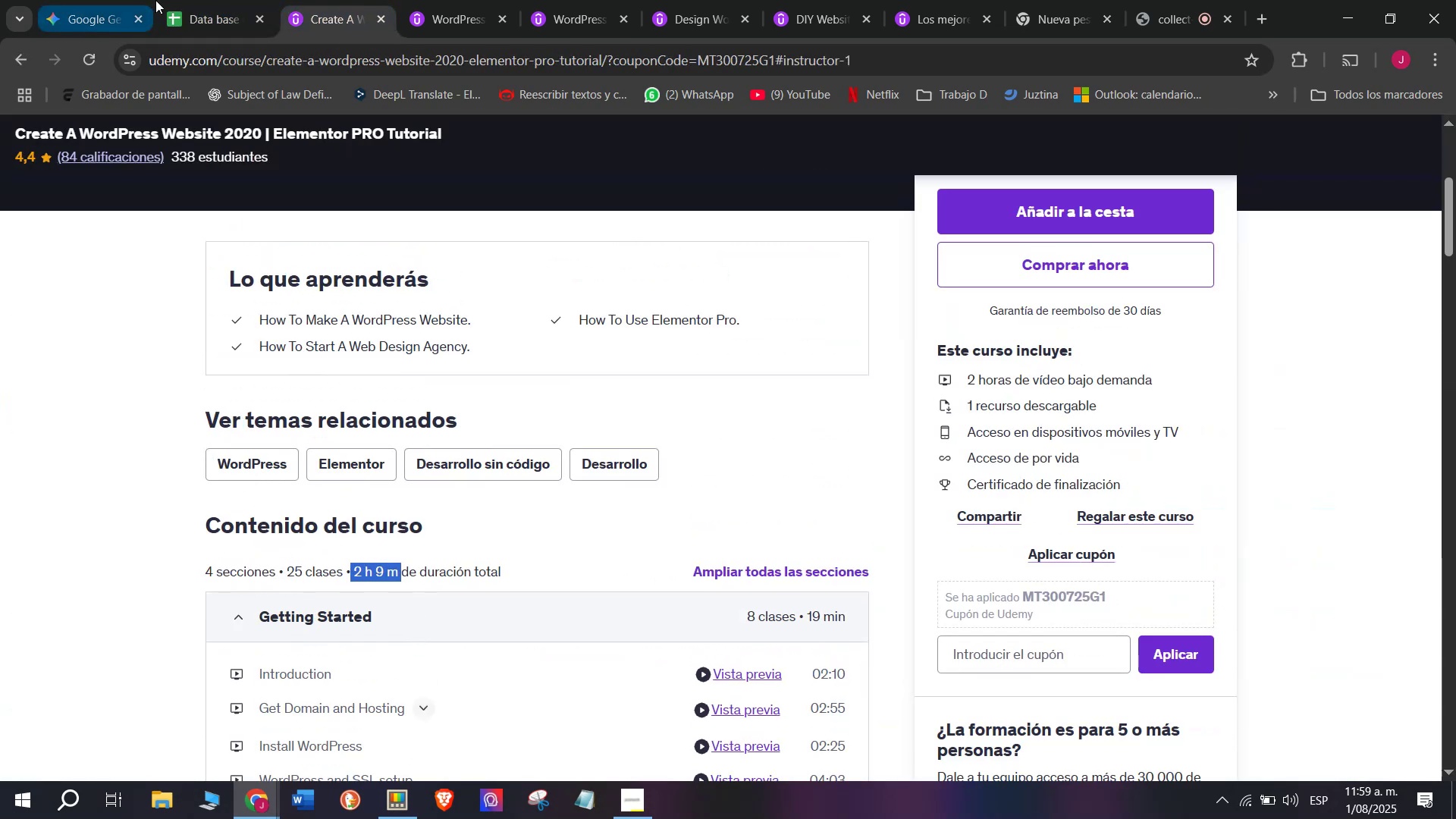 
left_click([159, 0])
 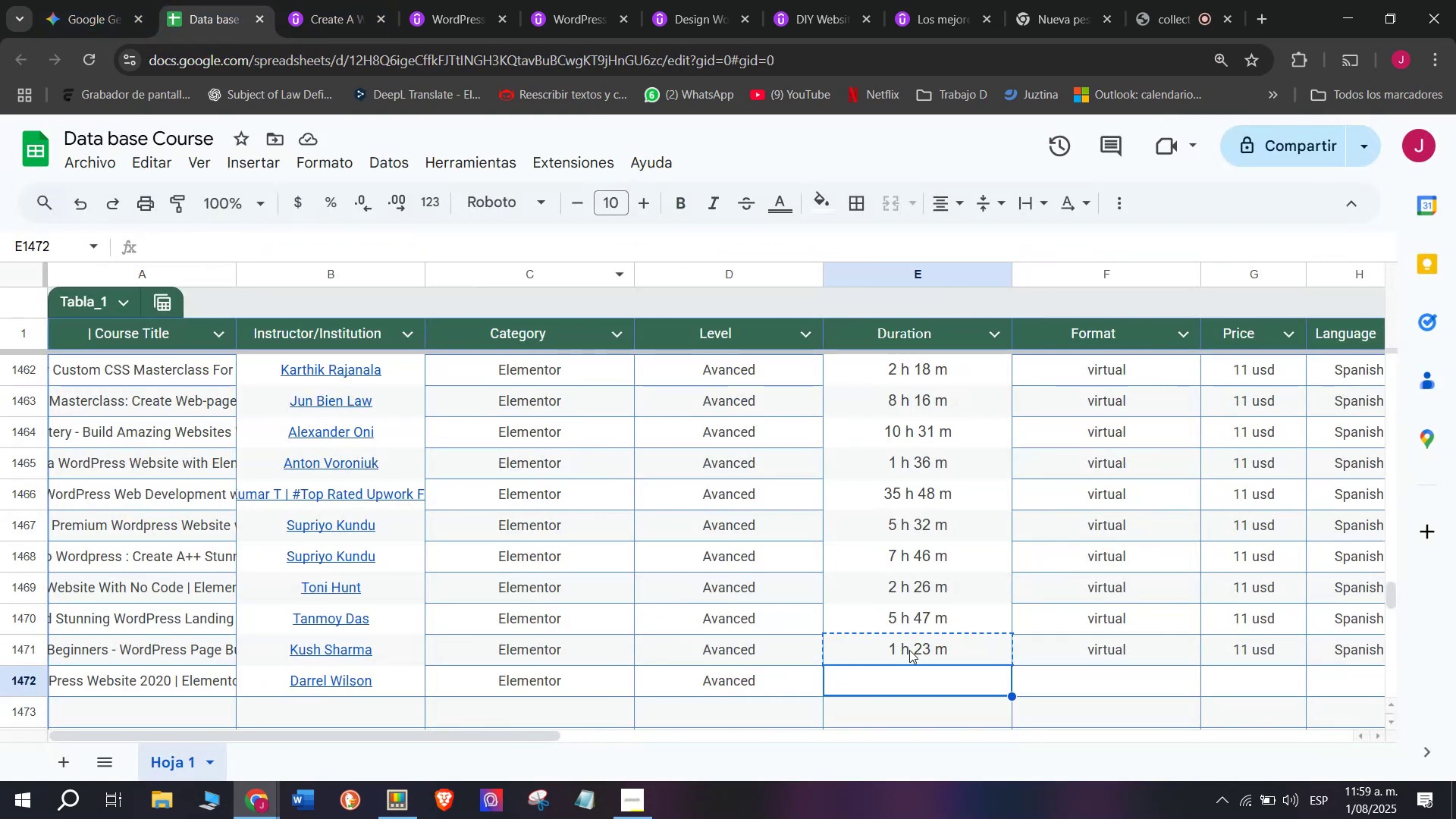 
key(Control+ControlLeft)
 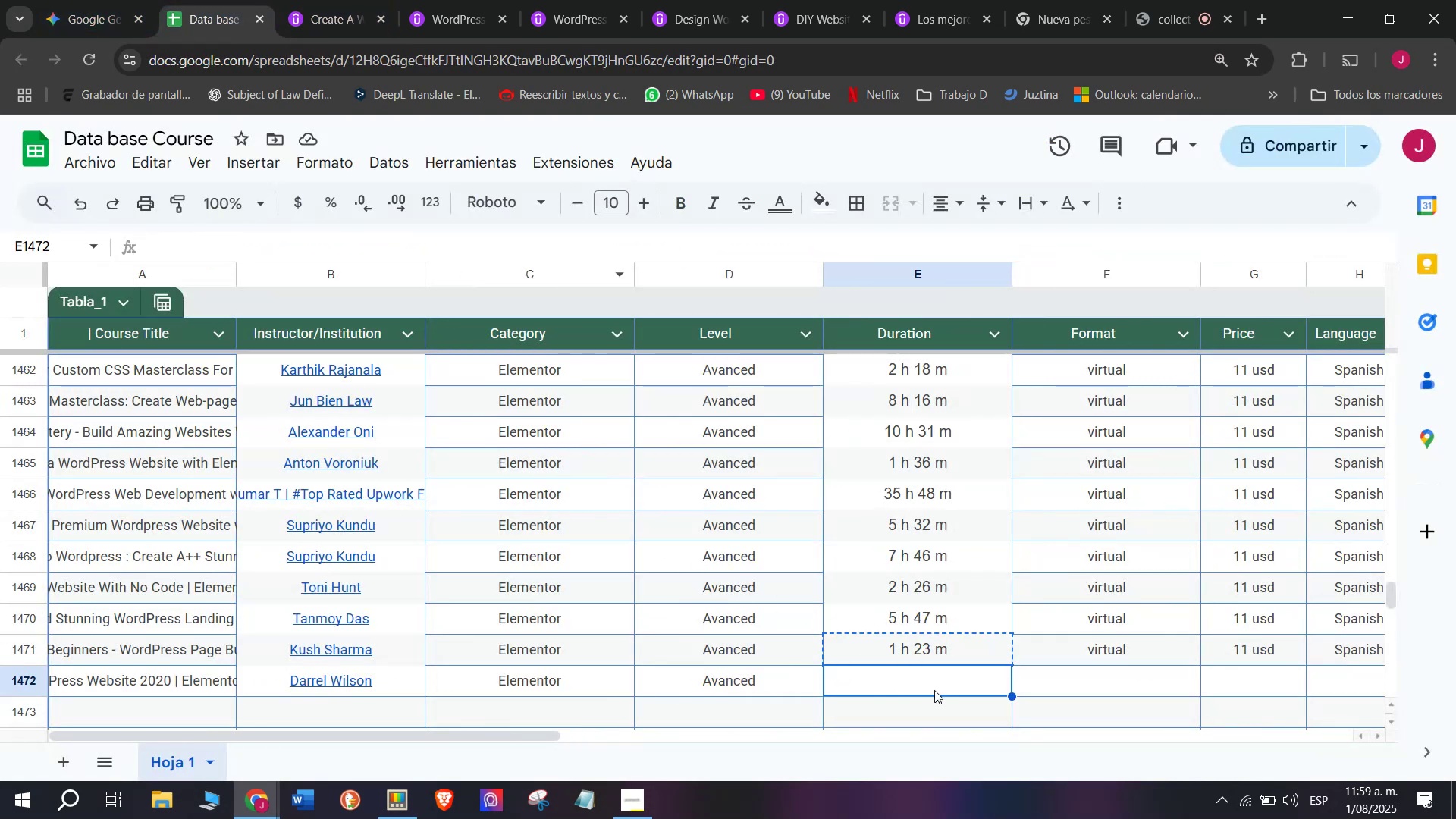 
key(Z)
 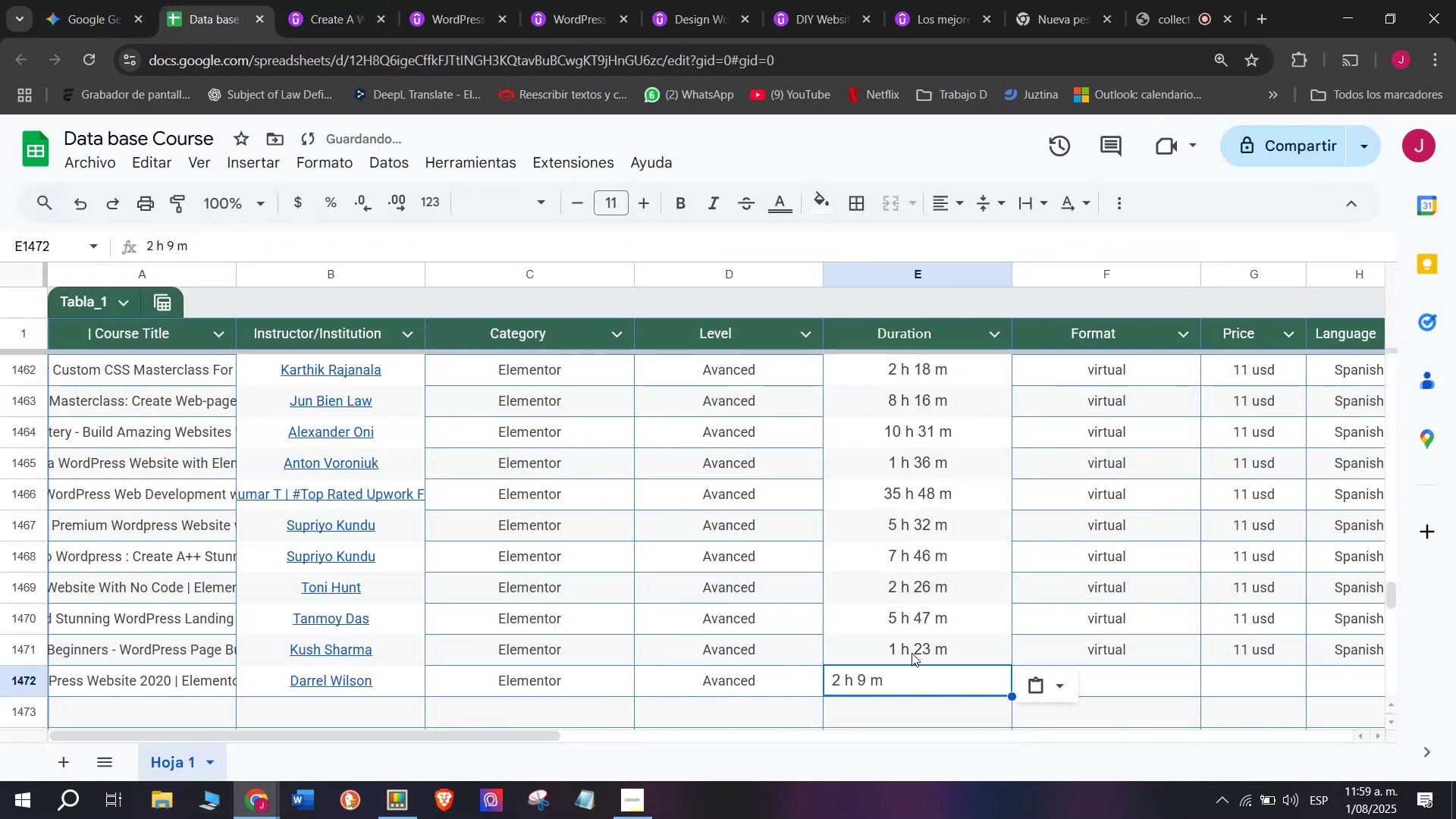 
key(Control+V)
 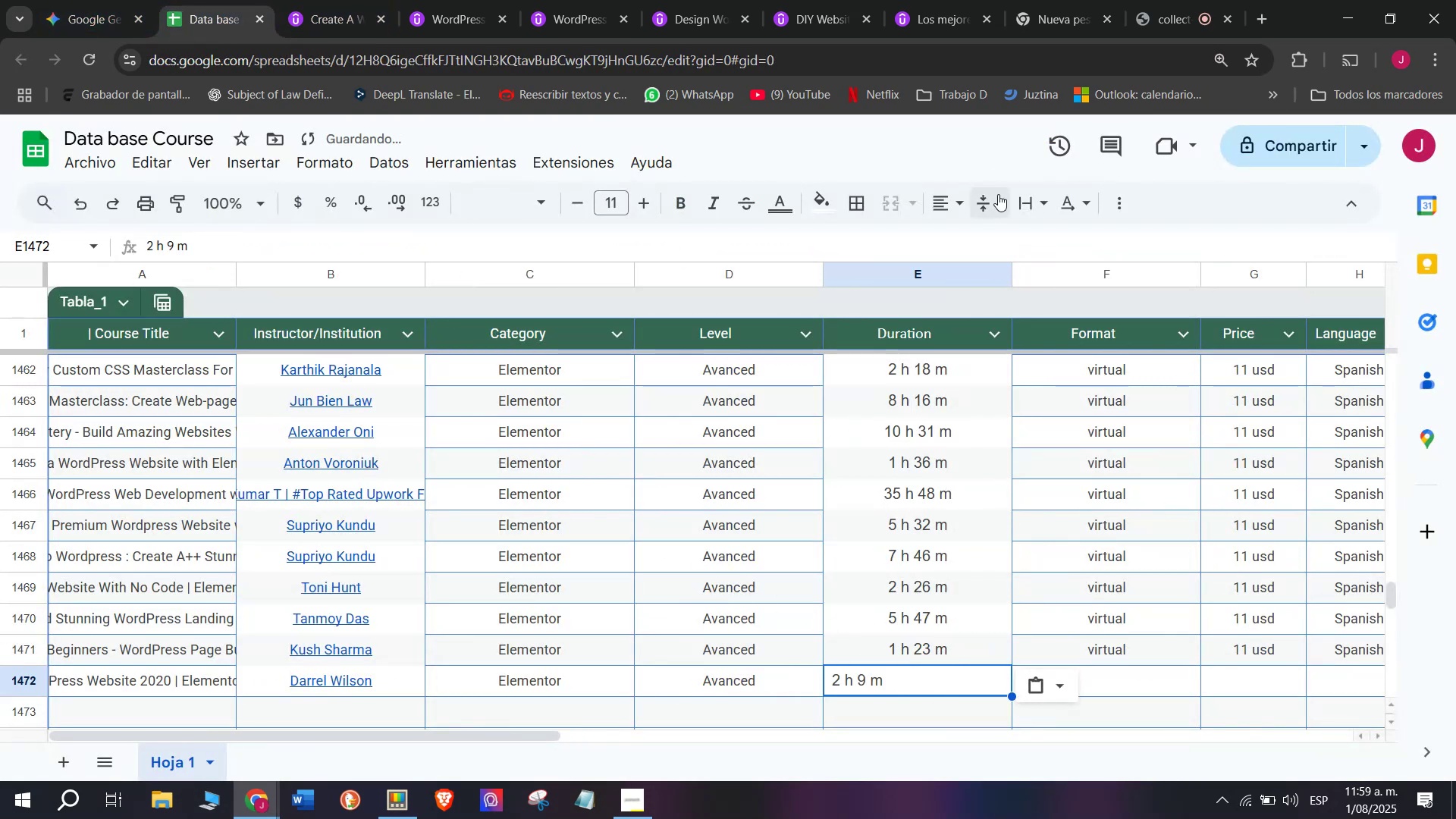 
left_click([958, 195])
 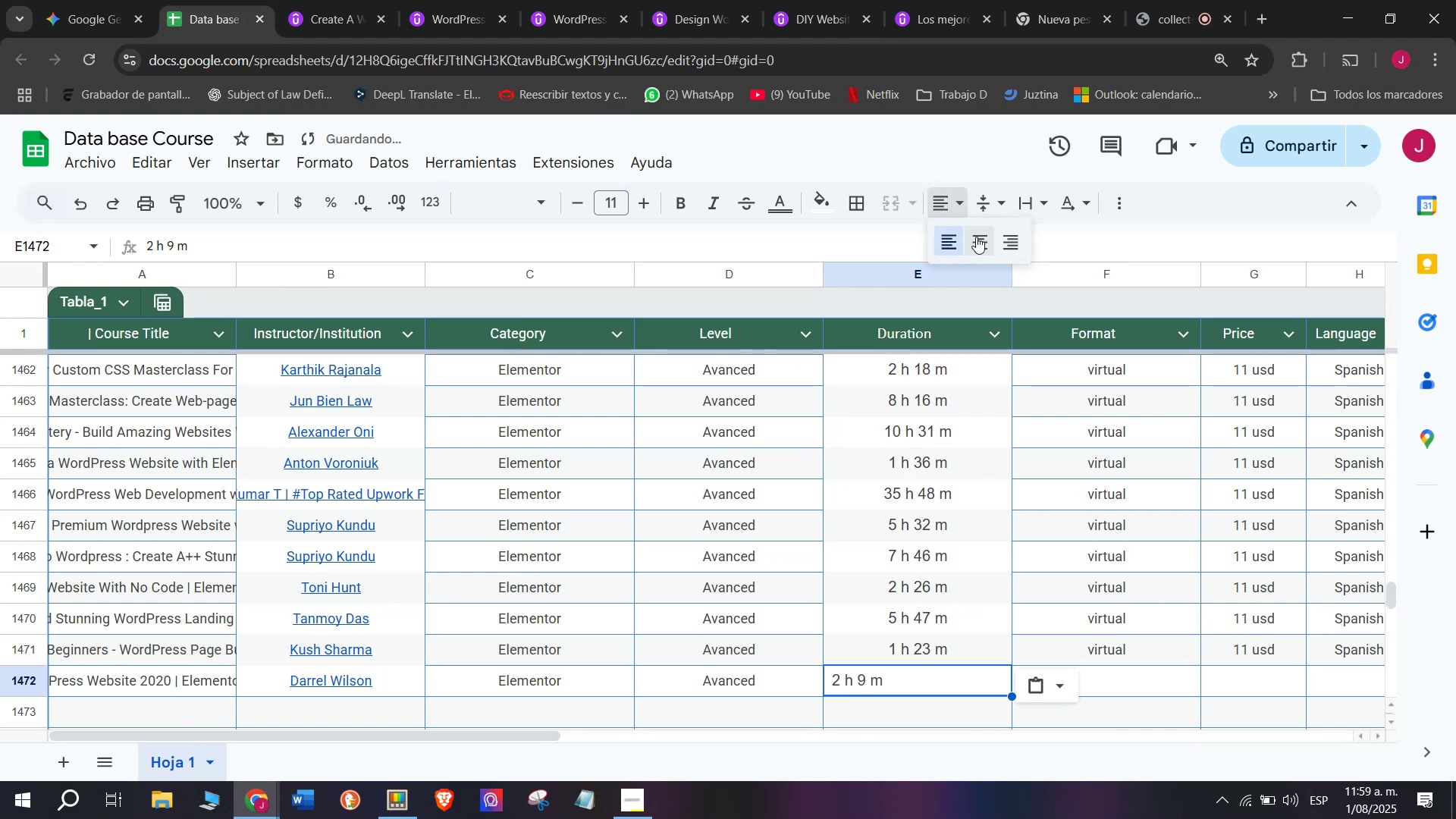 
left_click([978, 240])
 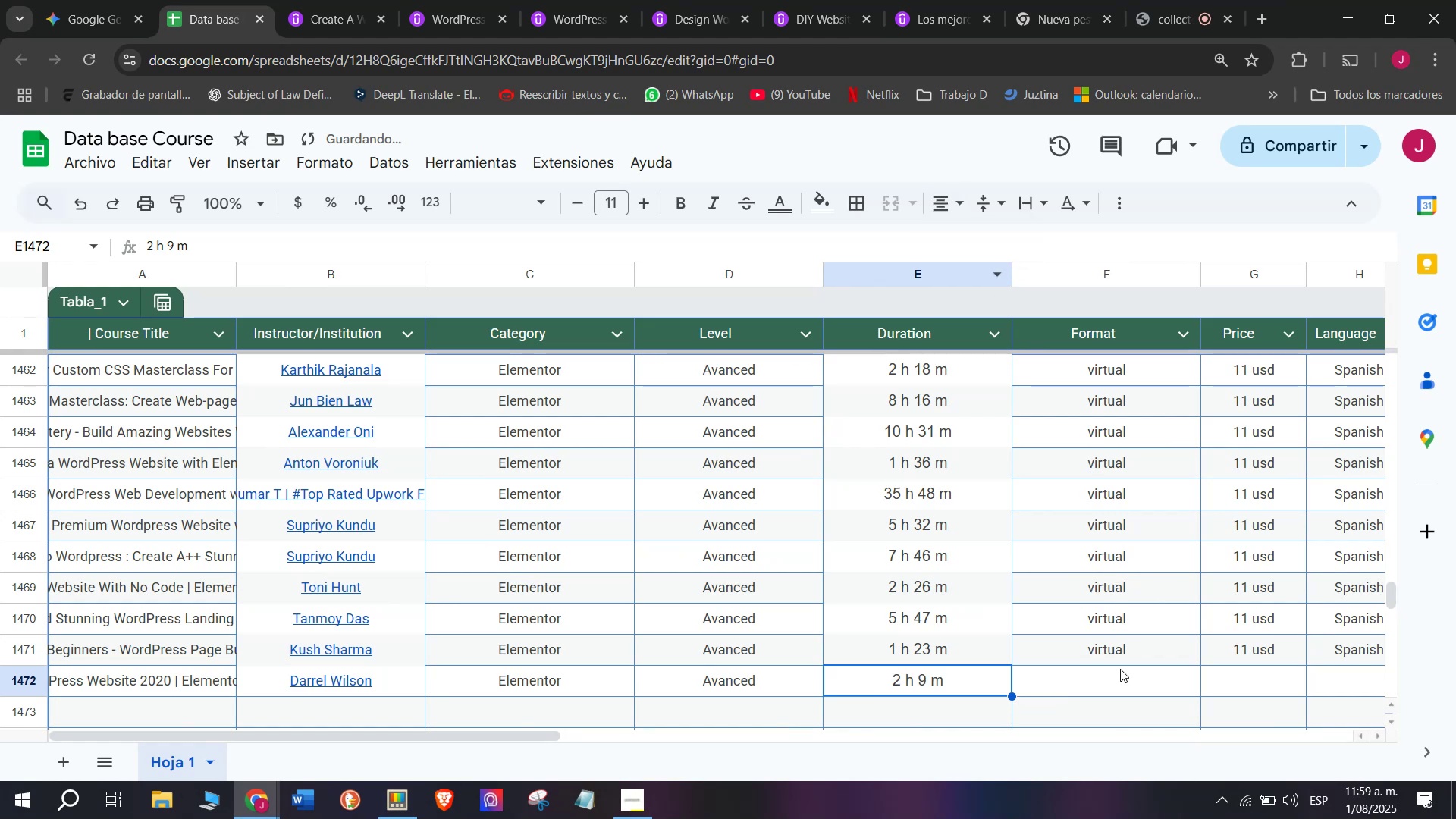 
left_click([1112, 646])
 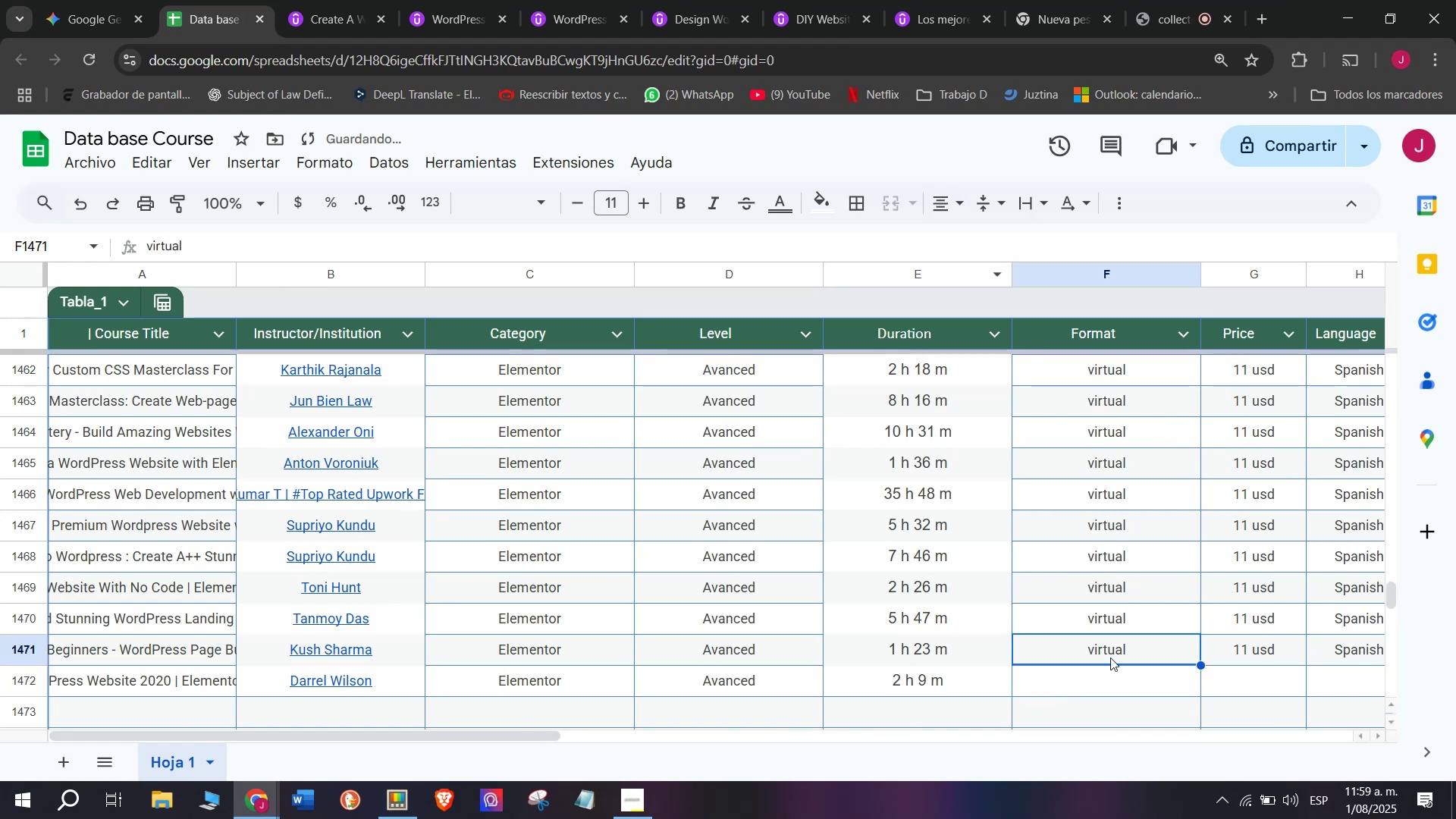 
key(Control+ControlLeft)
 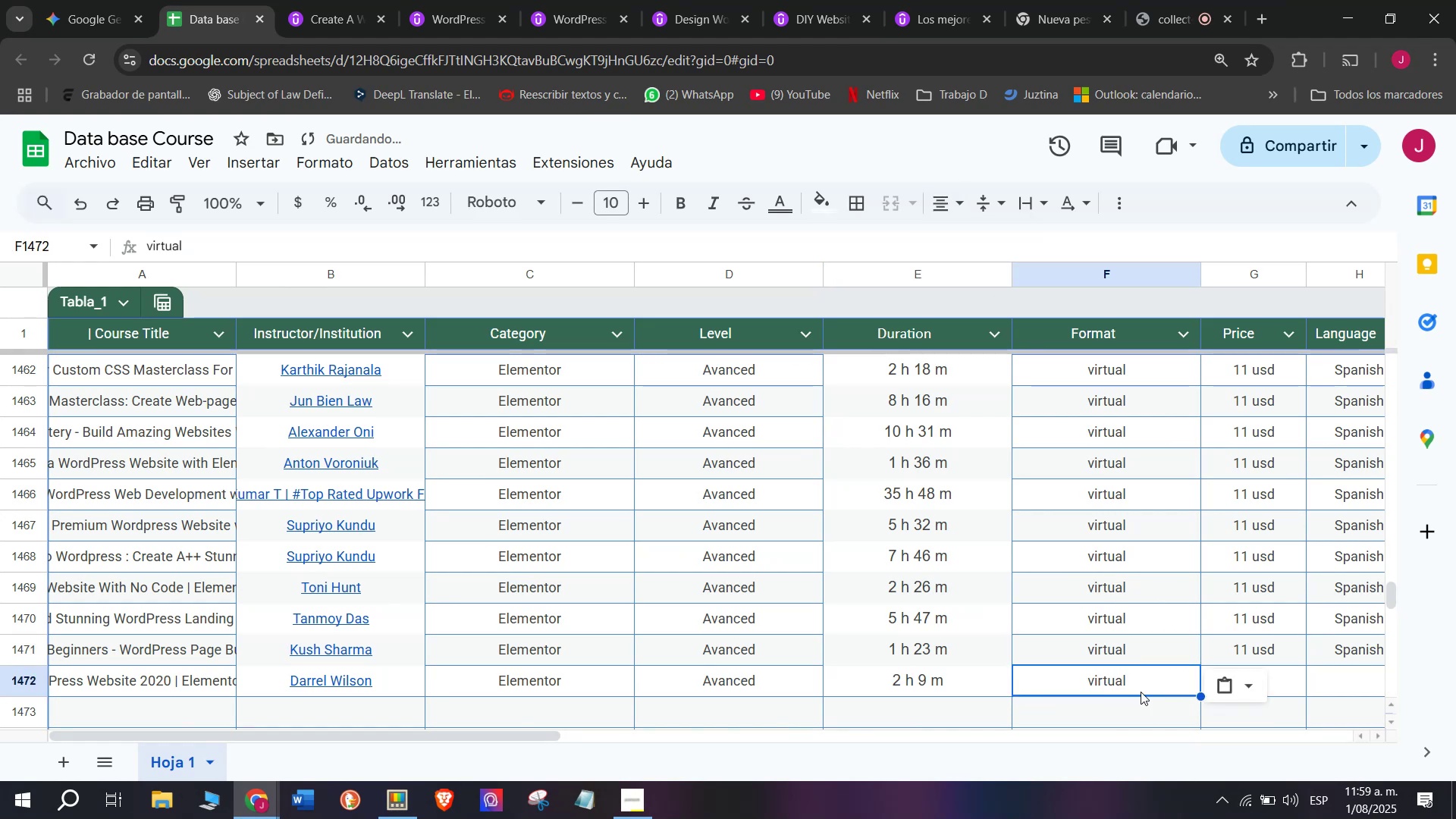 
key(Break)
 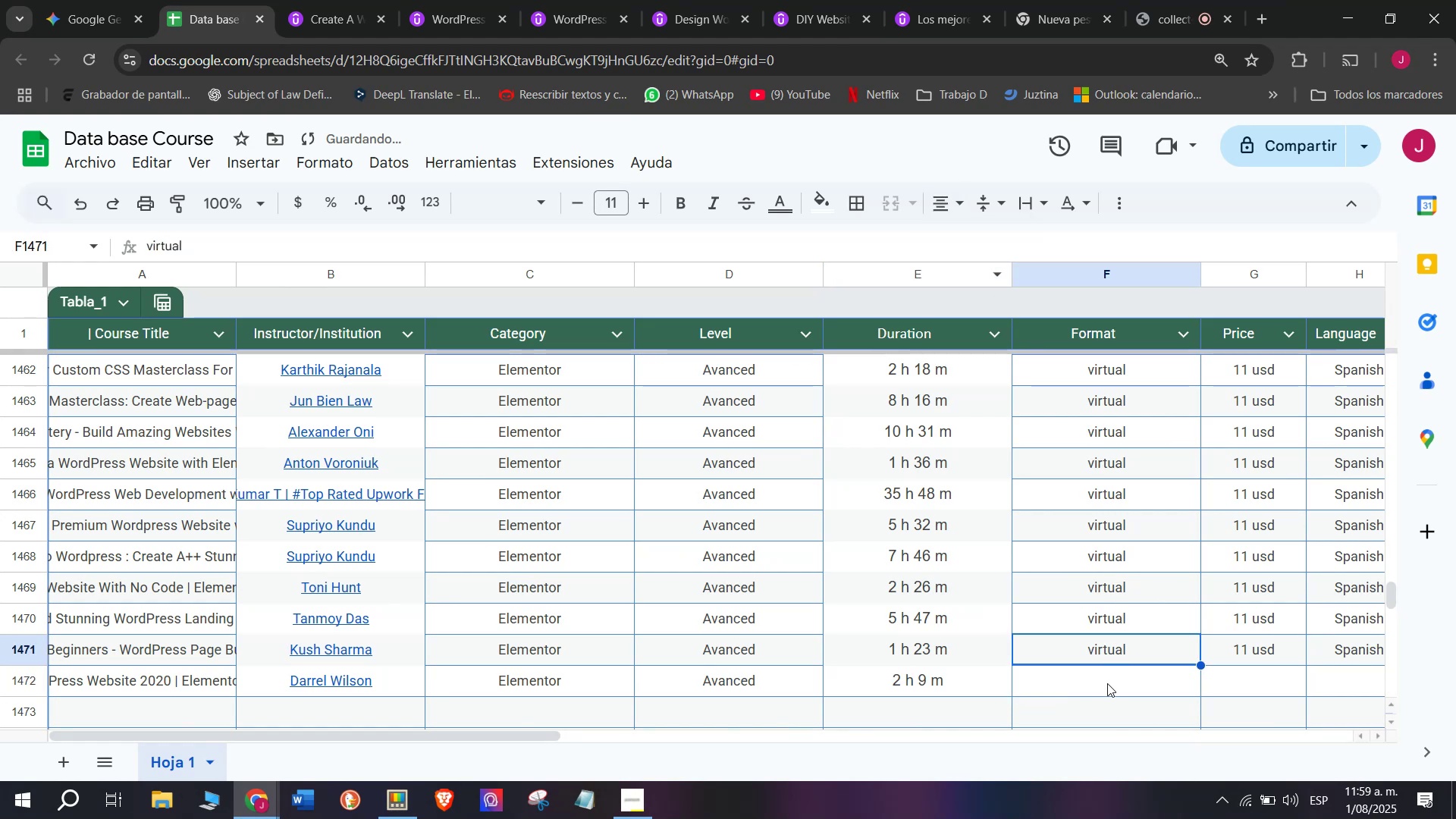 
key(Control+C)
 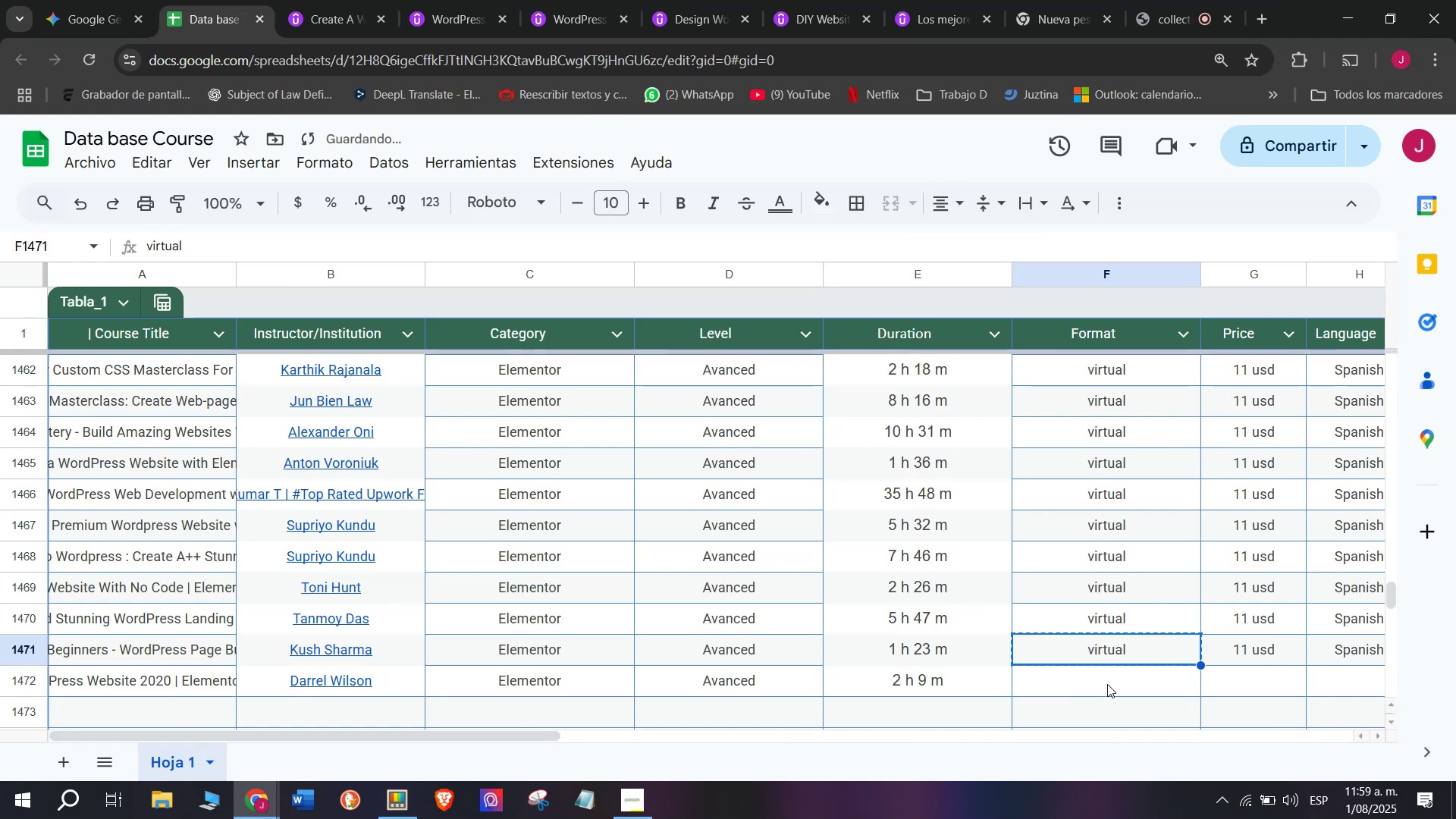 
double_click([1107, 684])
 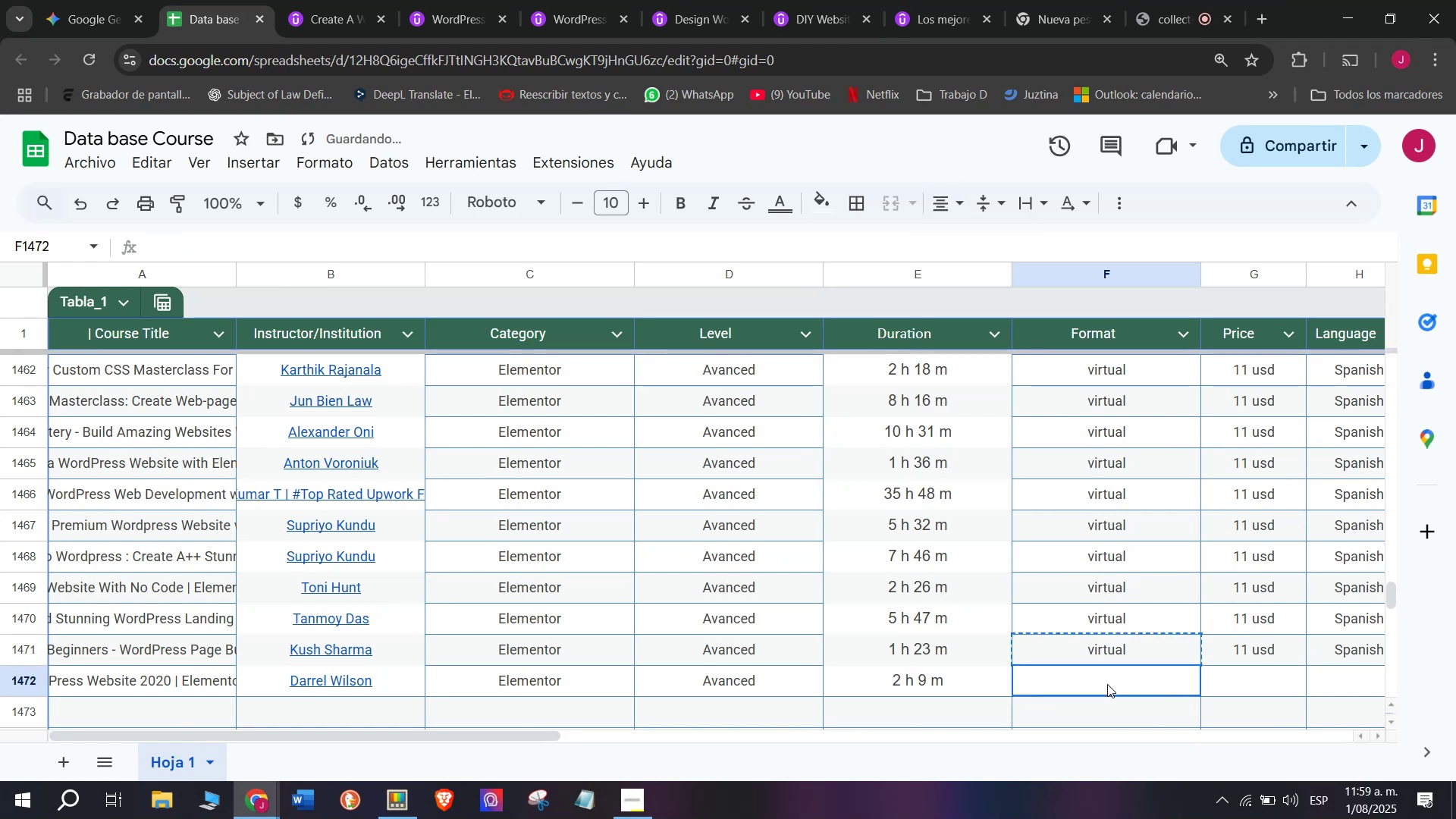 
key(Control+ControlLeft)
 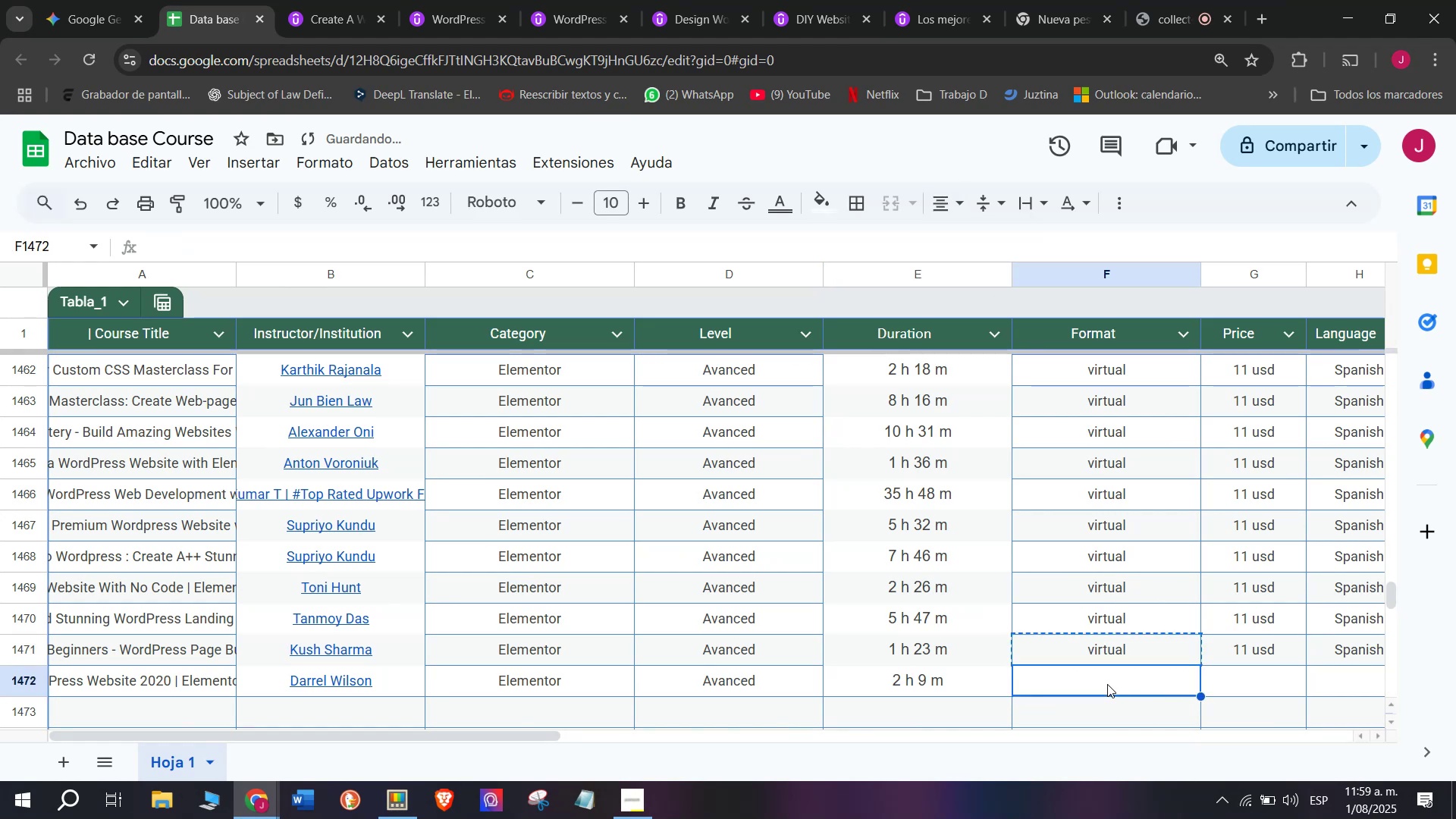 
key(Z)
 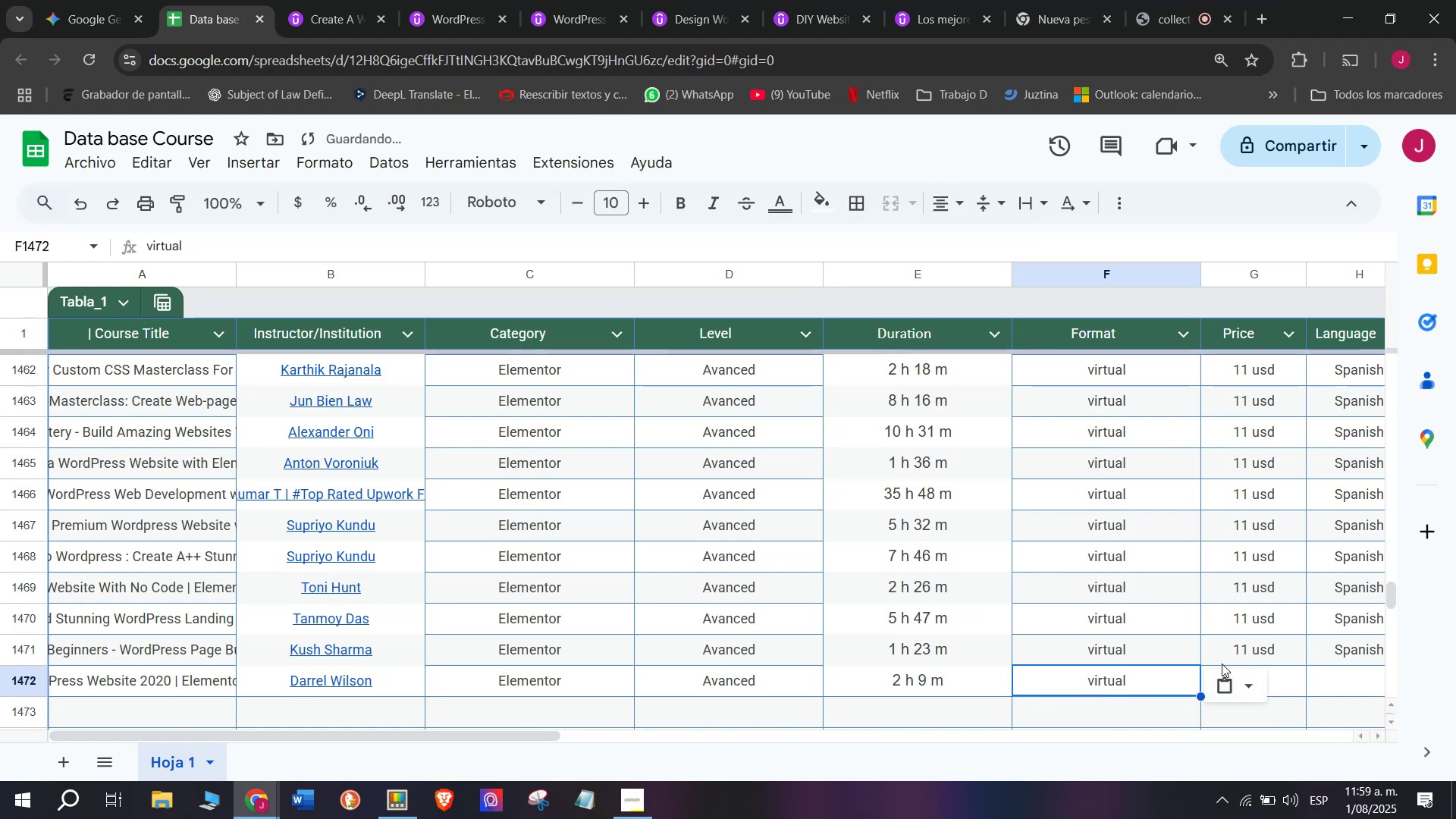 
key(Control+V)
 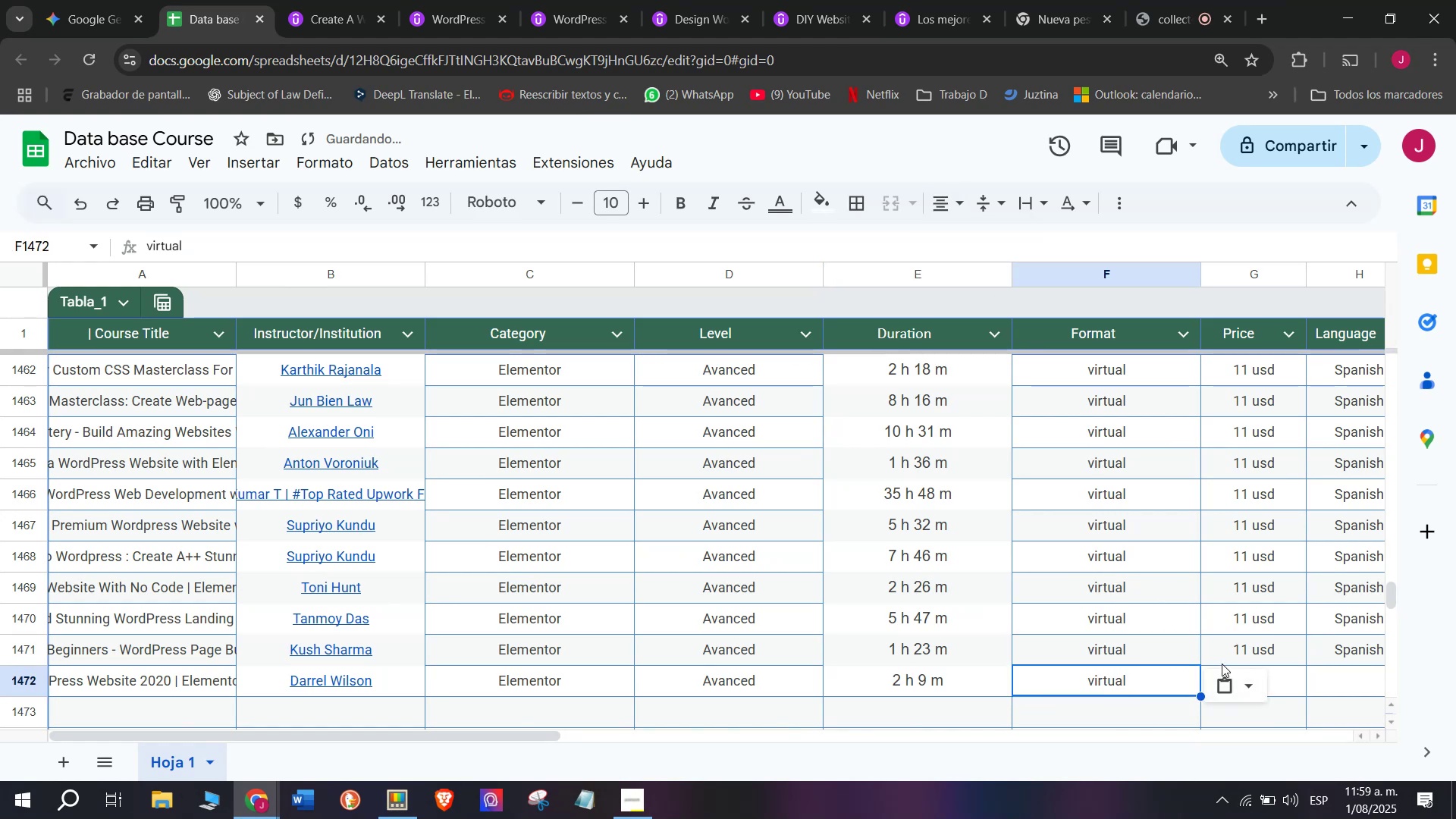 
left_click([1229, 651])
 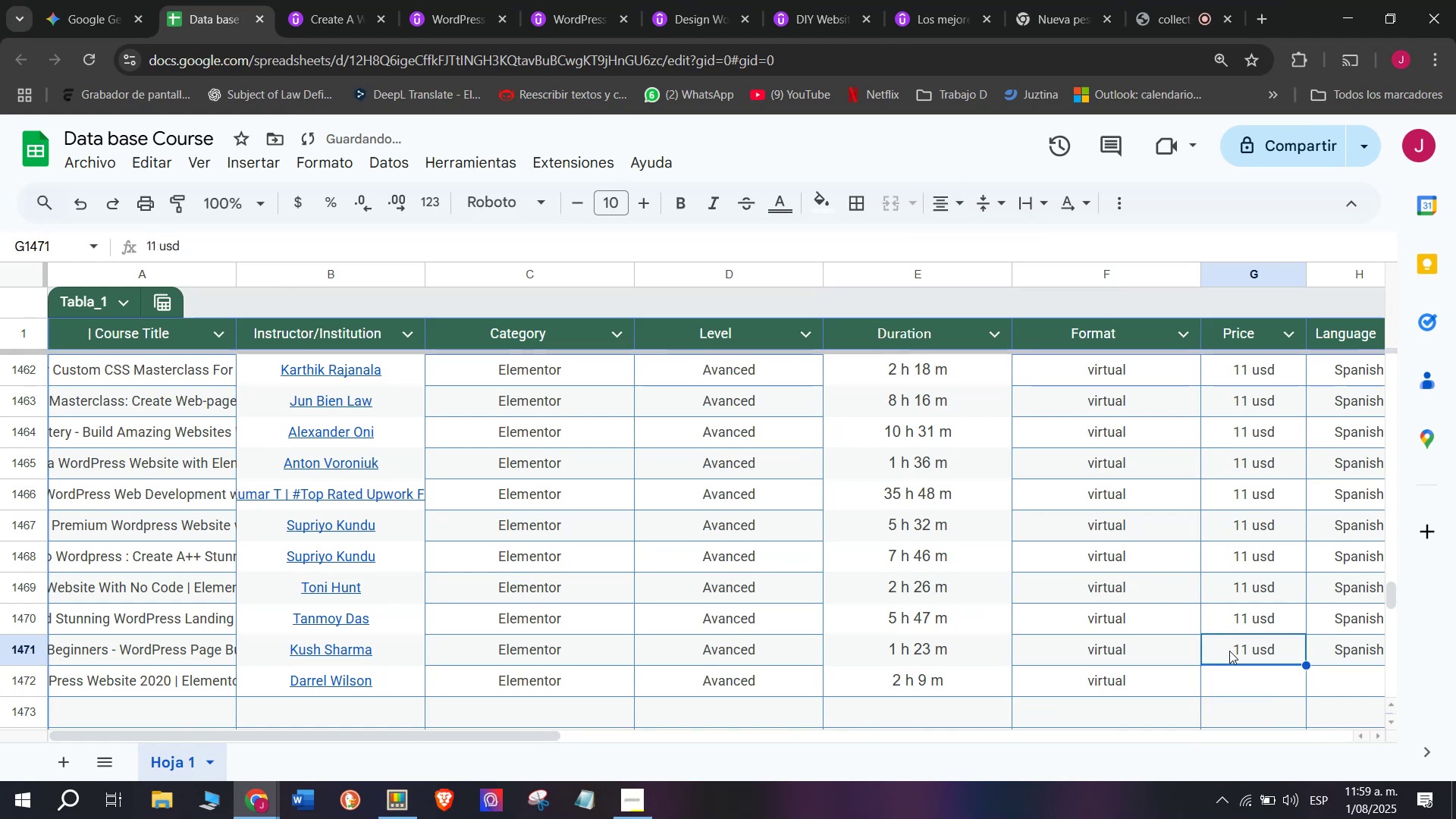 
key(Control+ControlLeft)
 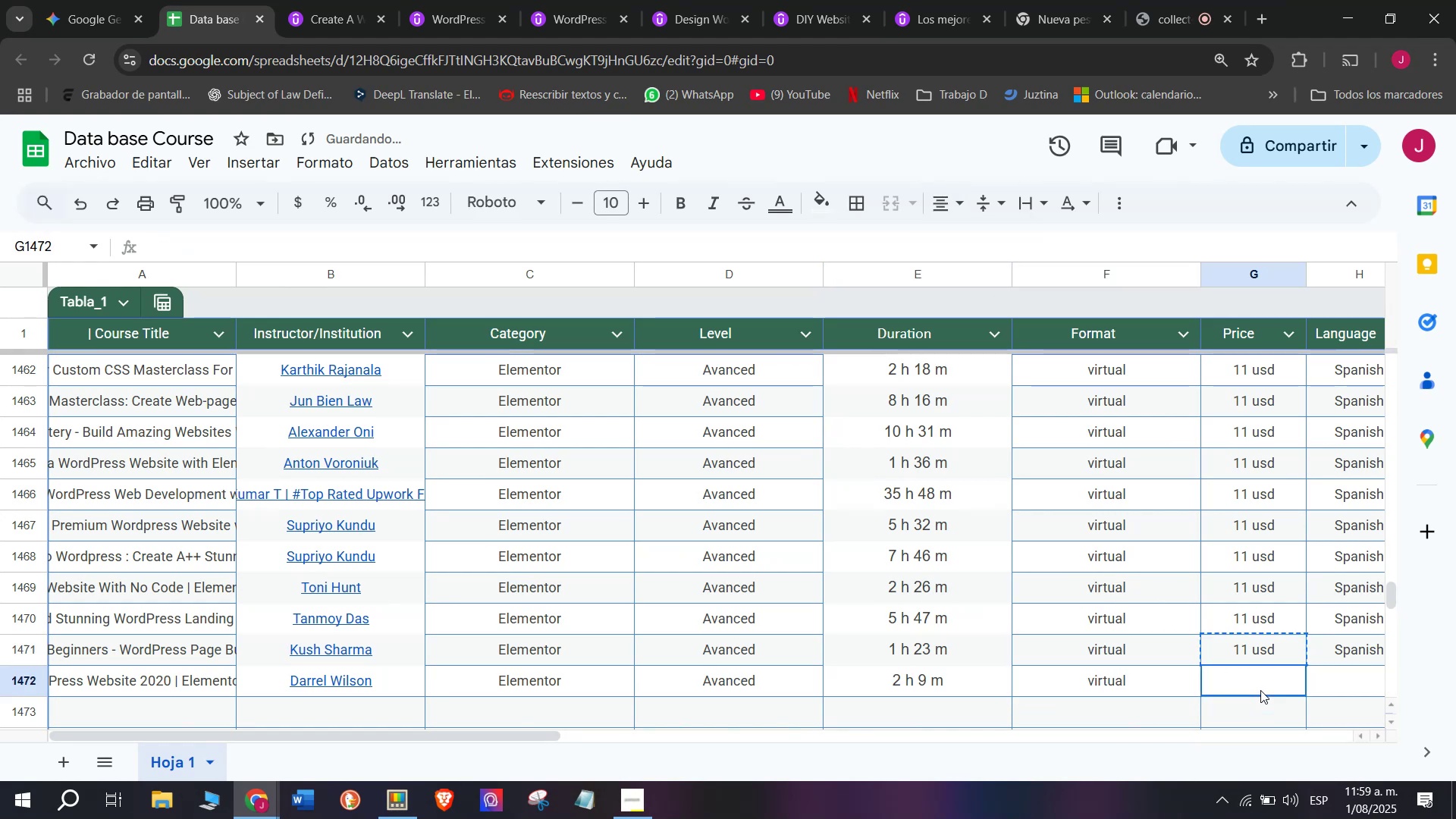 
key(Break)
 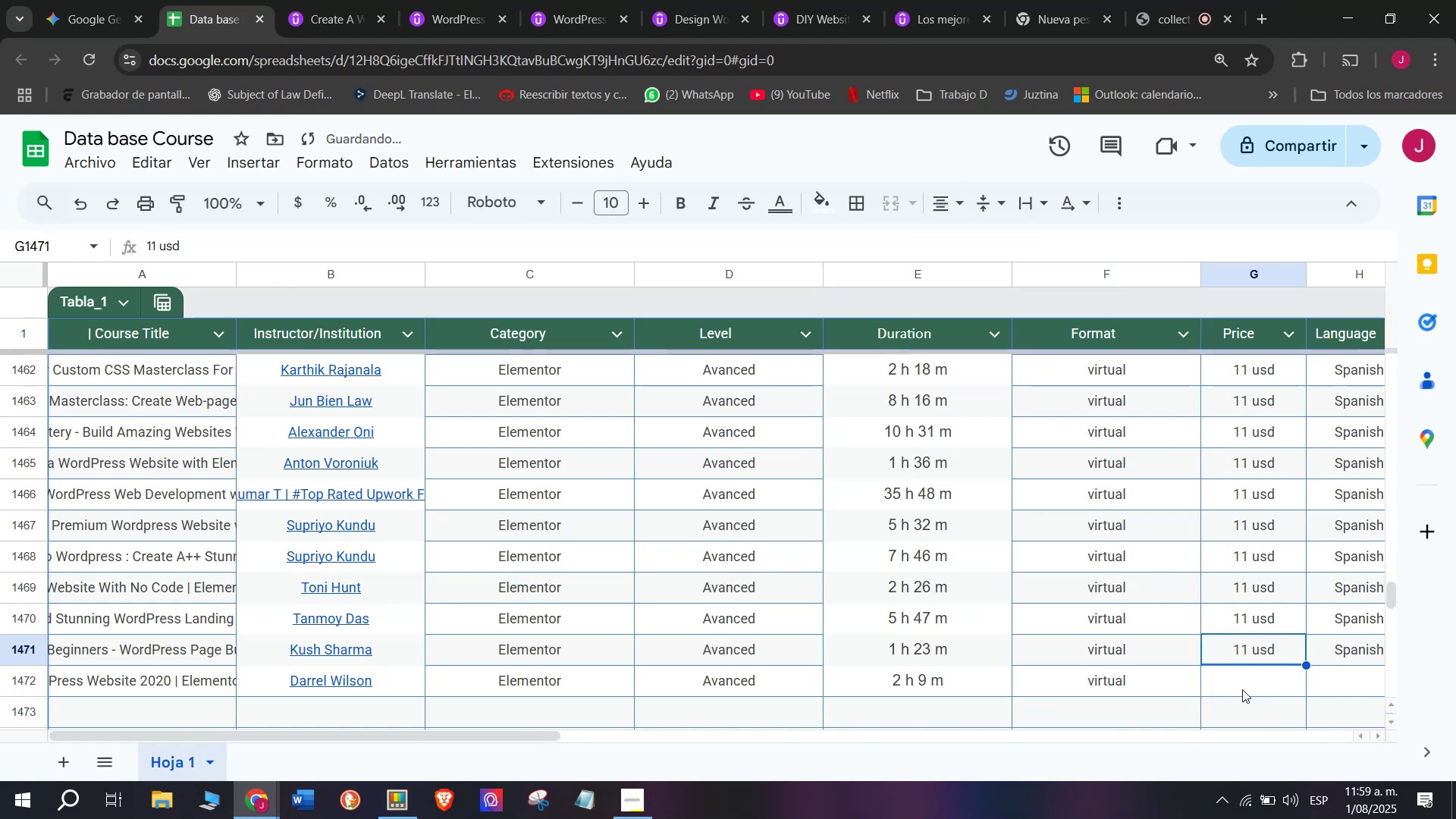 
key(Control+C)
 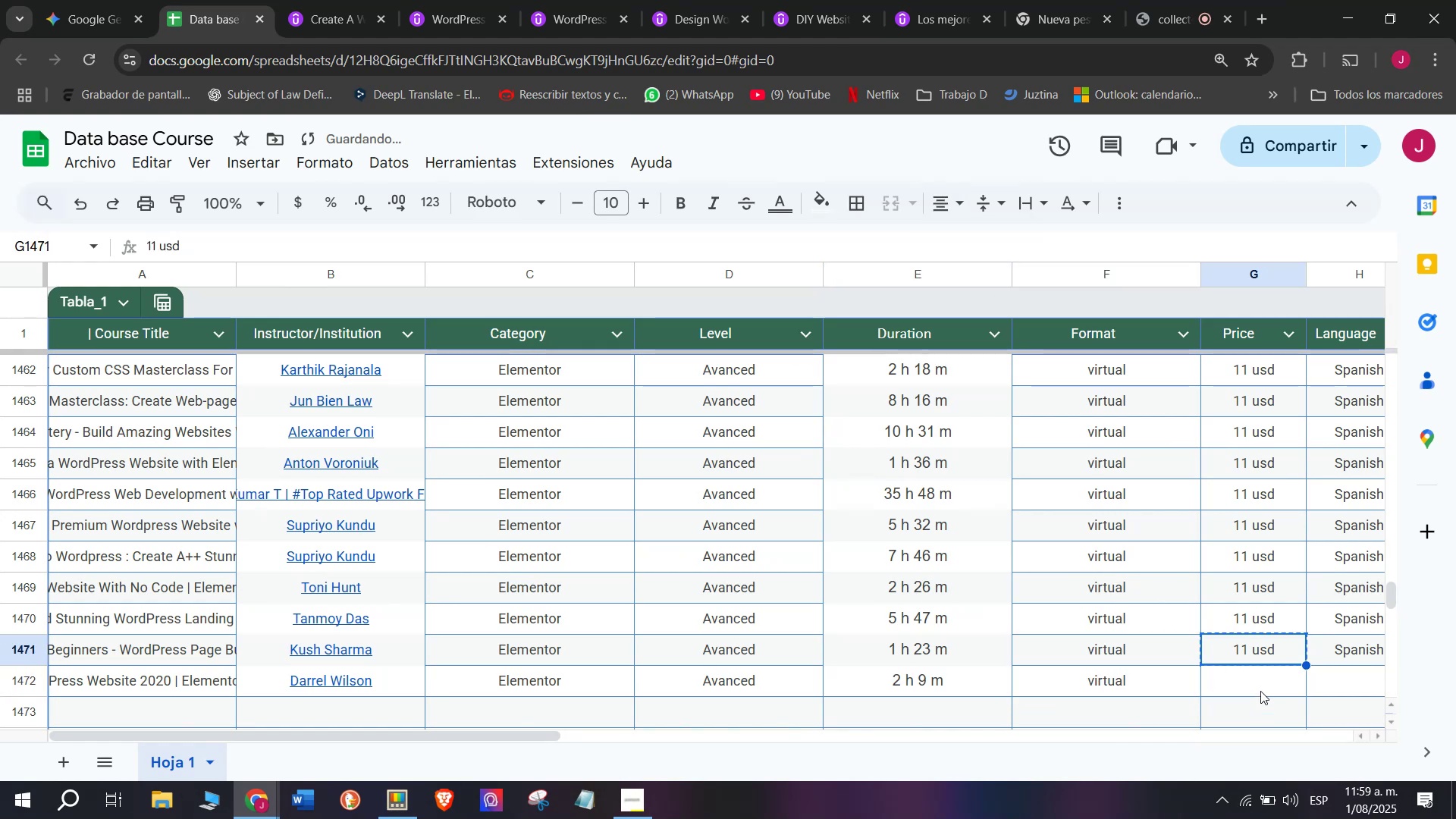 
key(Z)
 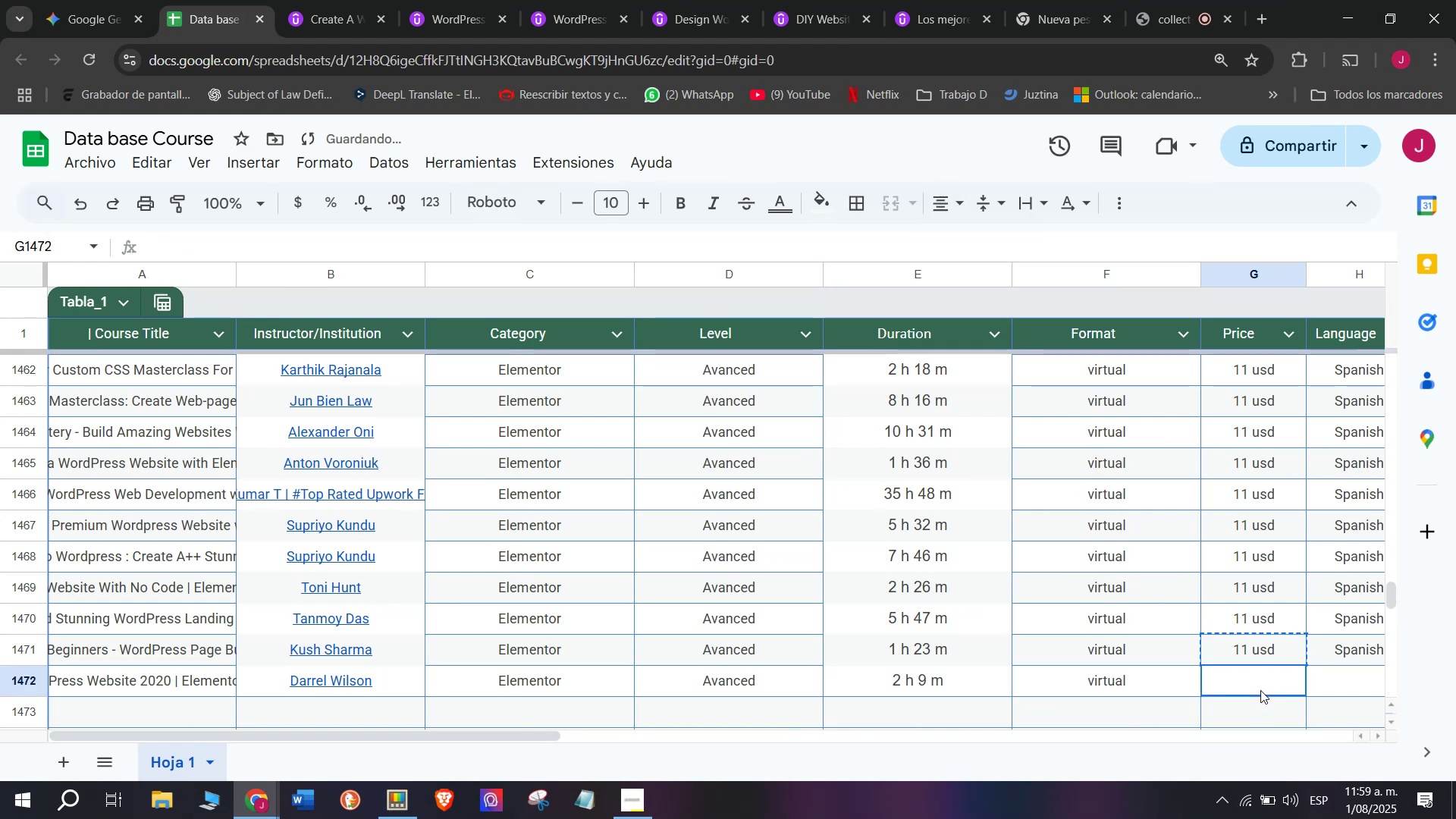 
key(Control+ControlLeft)
 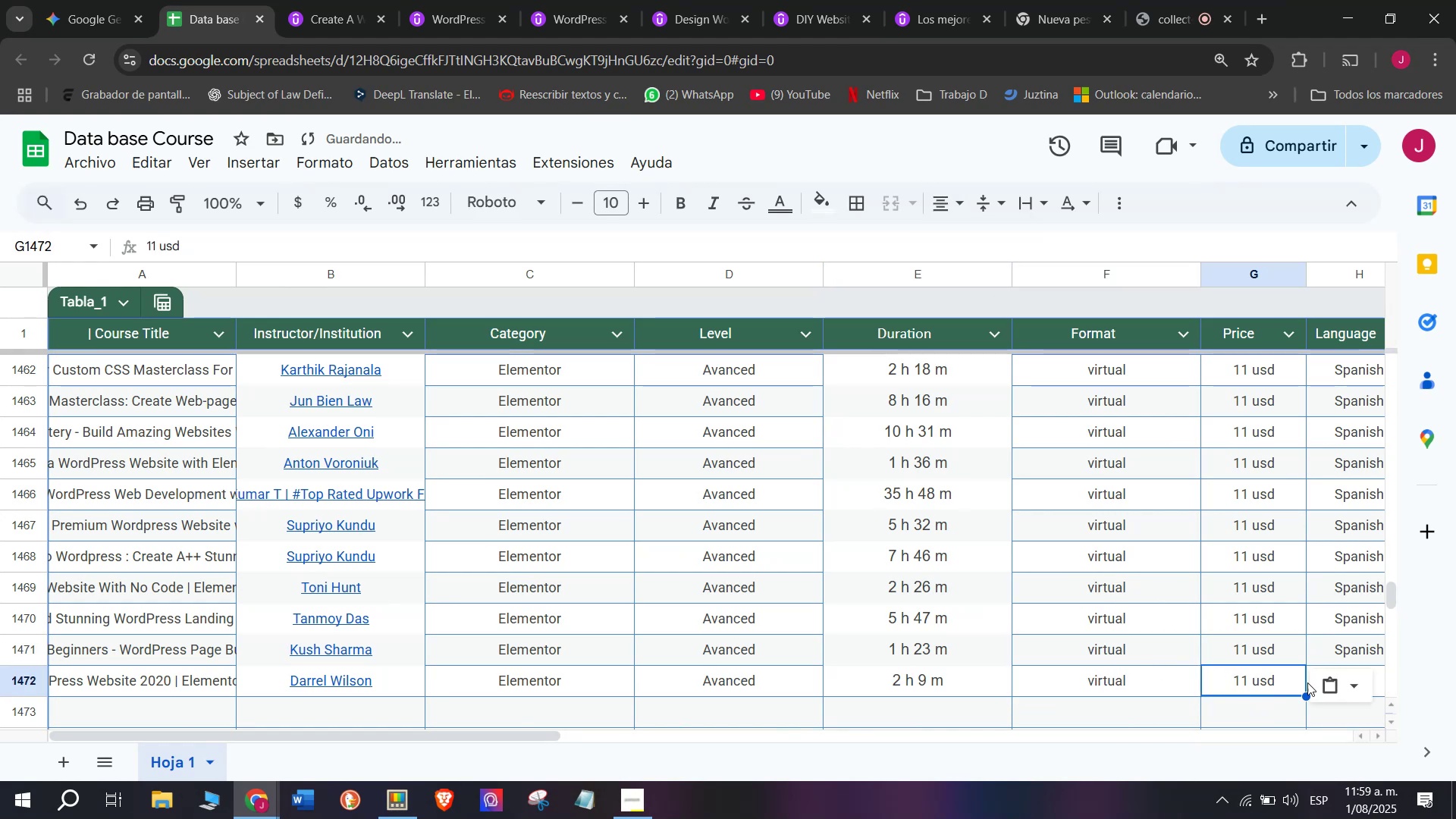 
key(Control+V)
 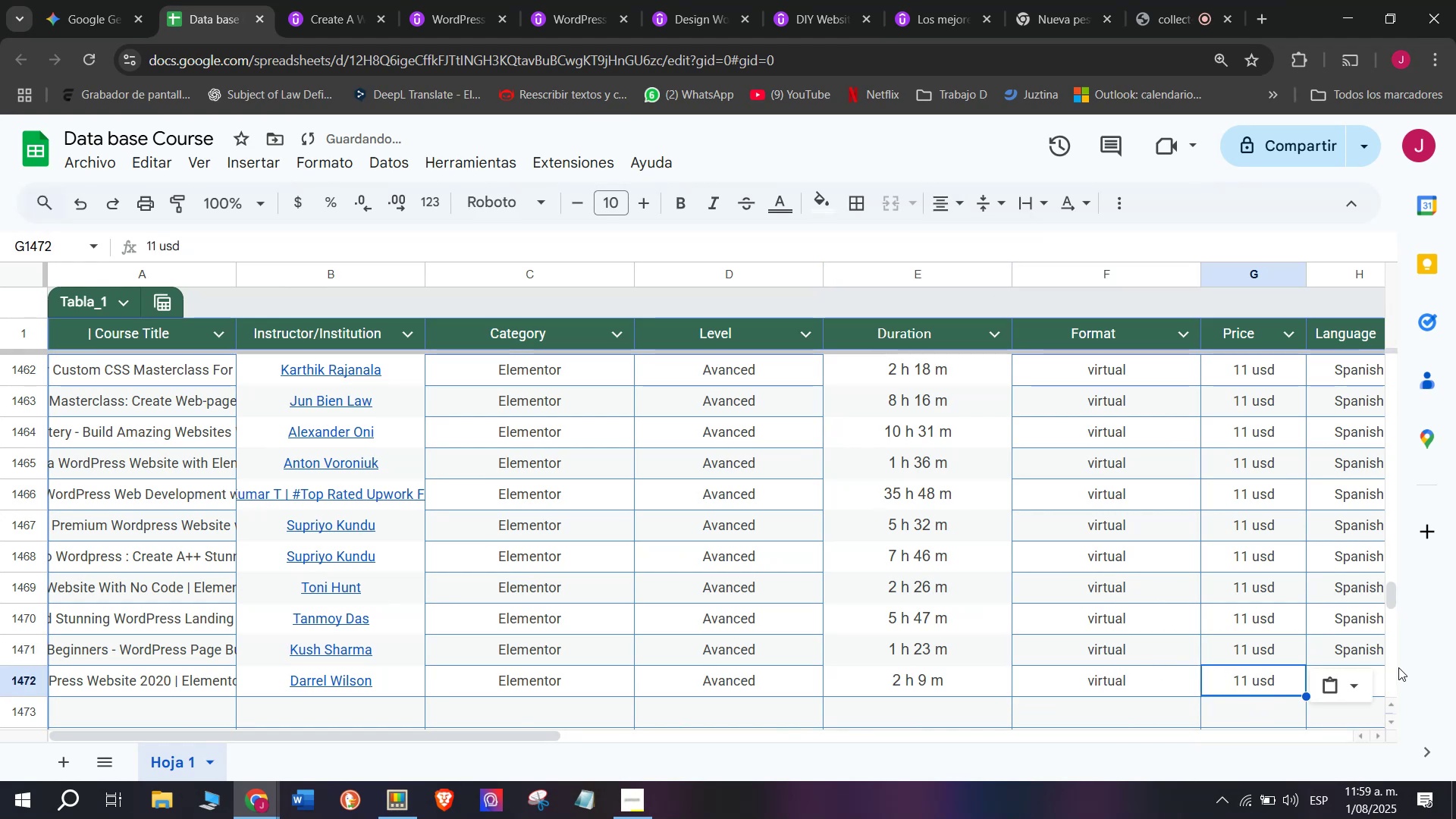 
left_click([1363, 650])
 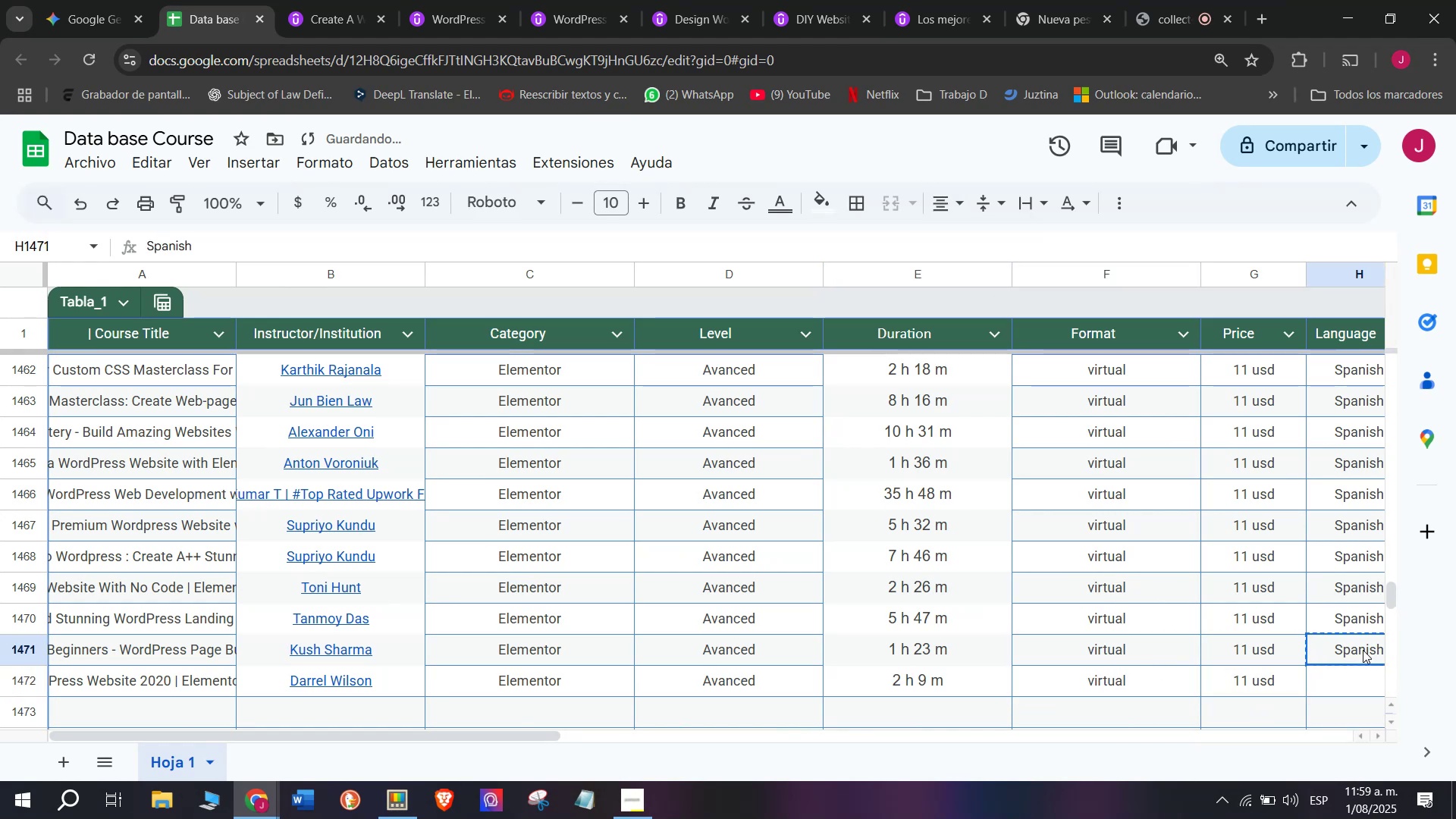 
key(Break)
 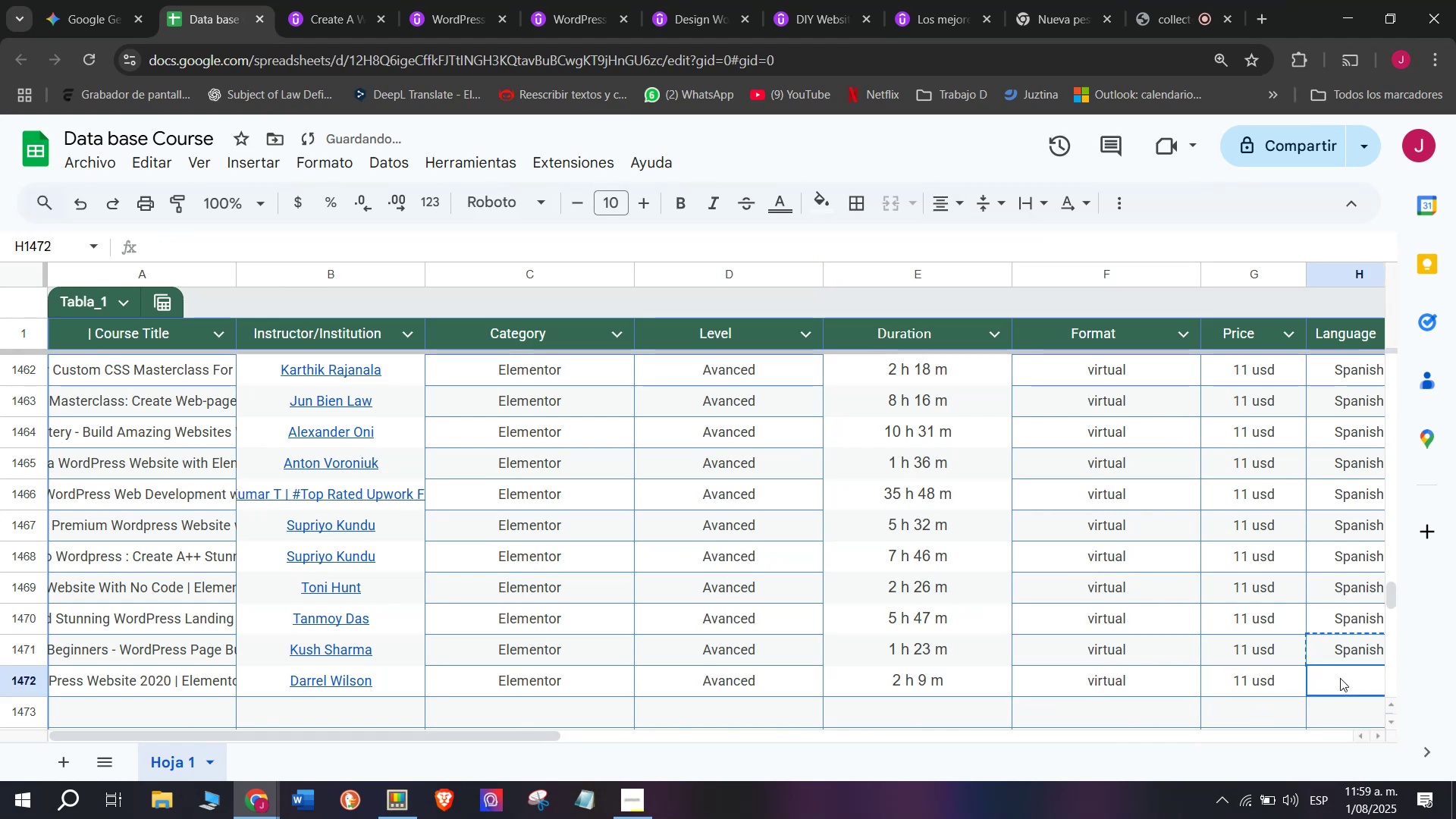 
key(Control+ControlLeft)
 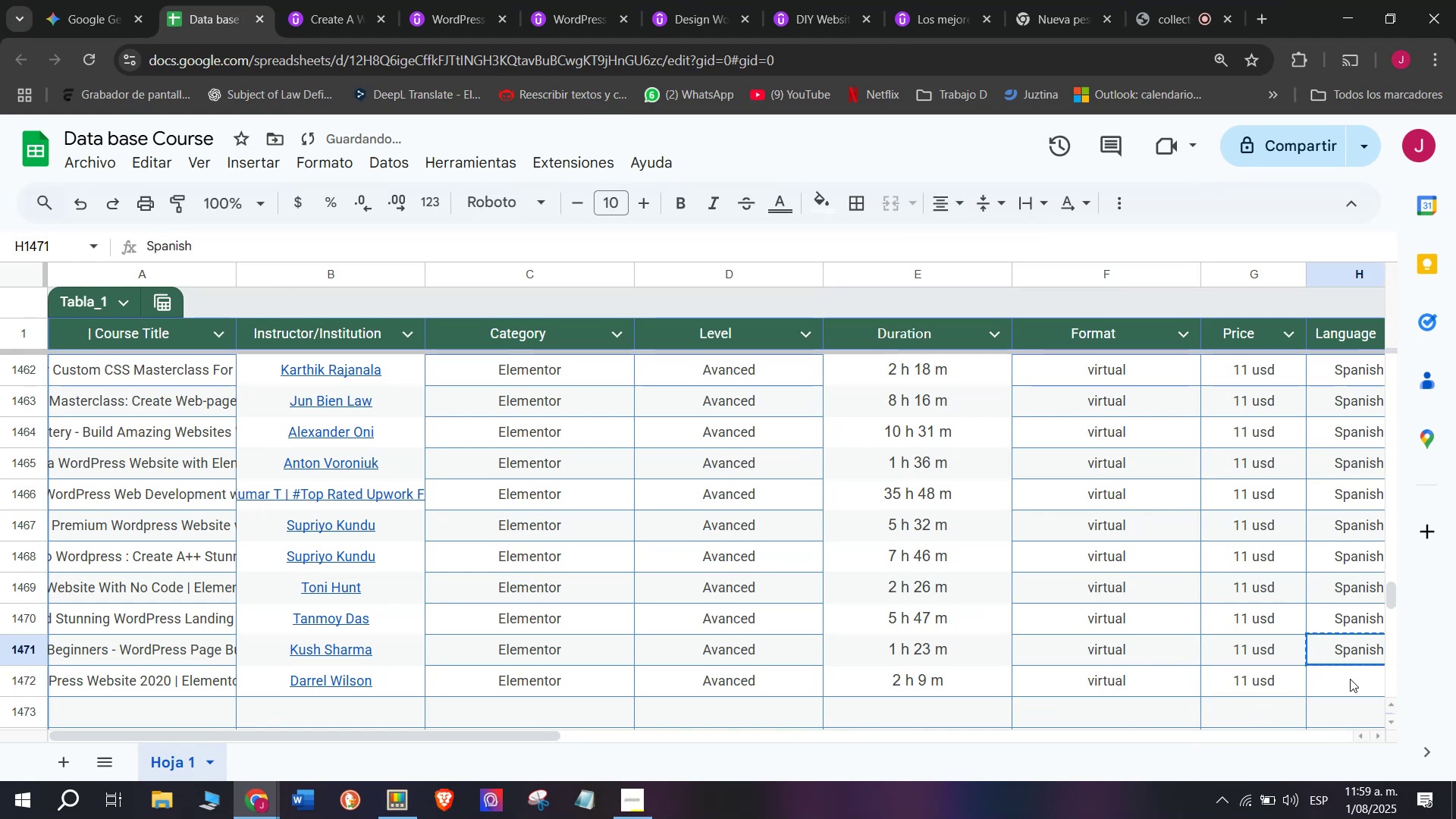 
key(Control+C)
 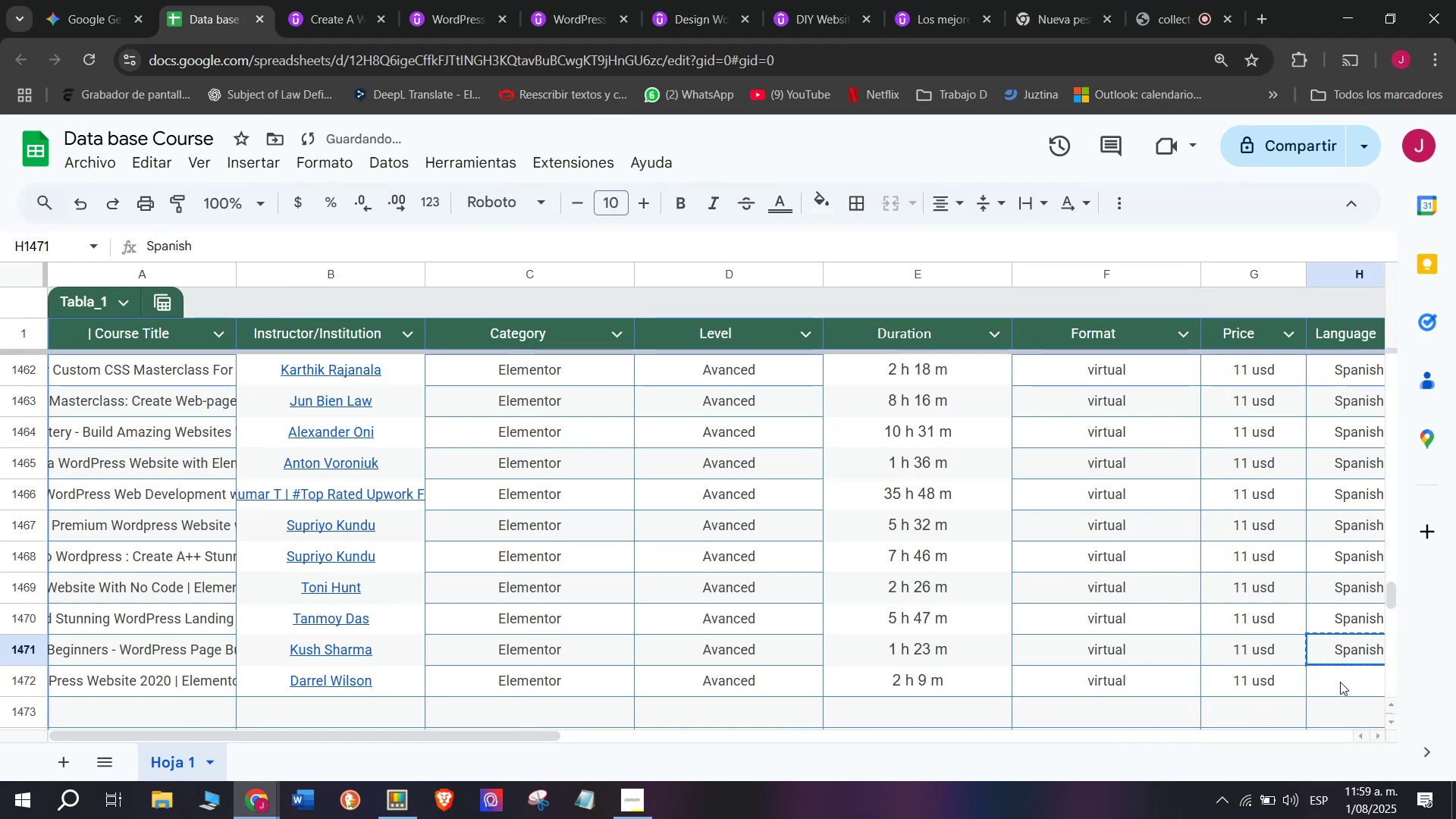 
left_click([1340, 678])
 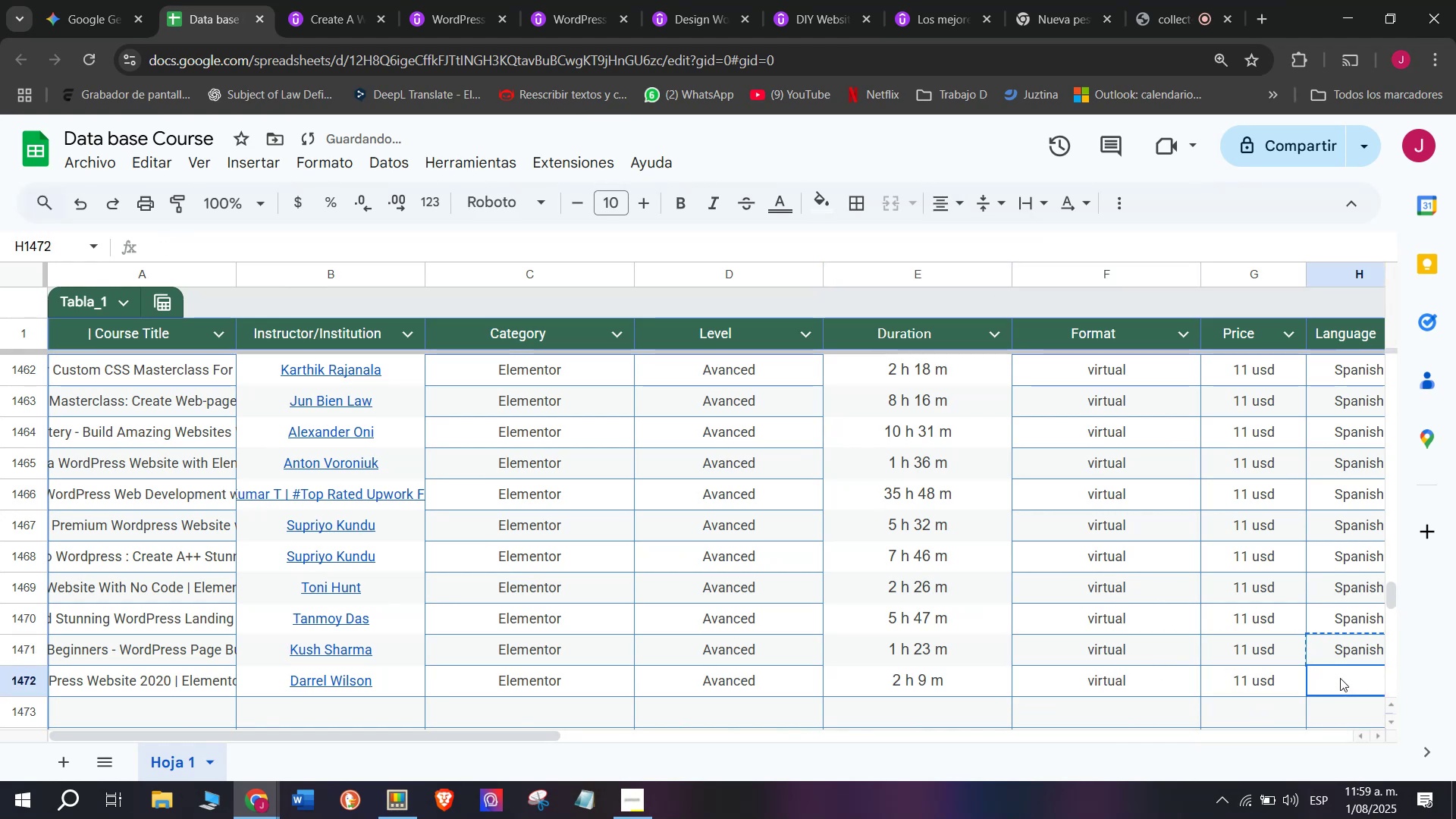 
key(Z)
 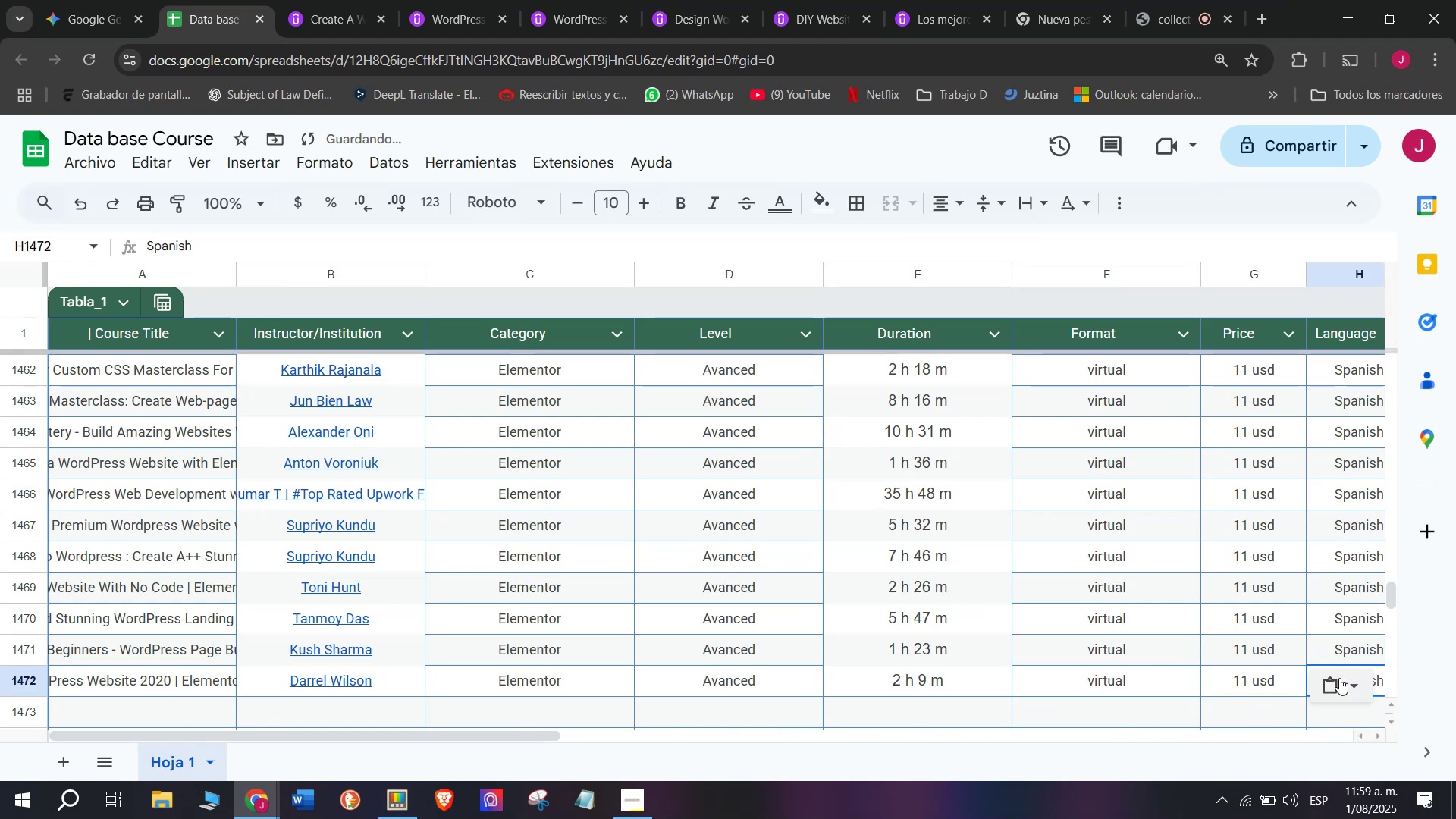 
key(Control+ControlLeft)
 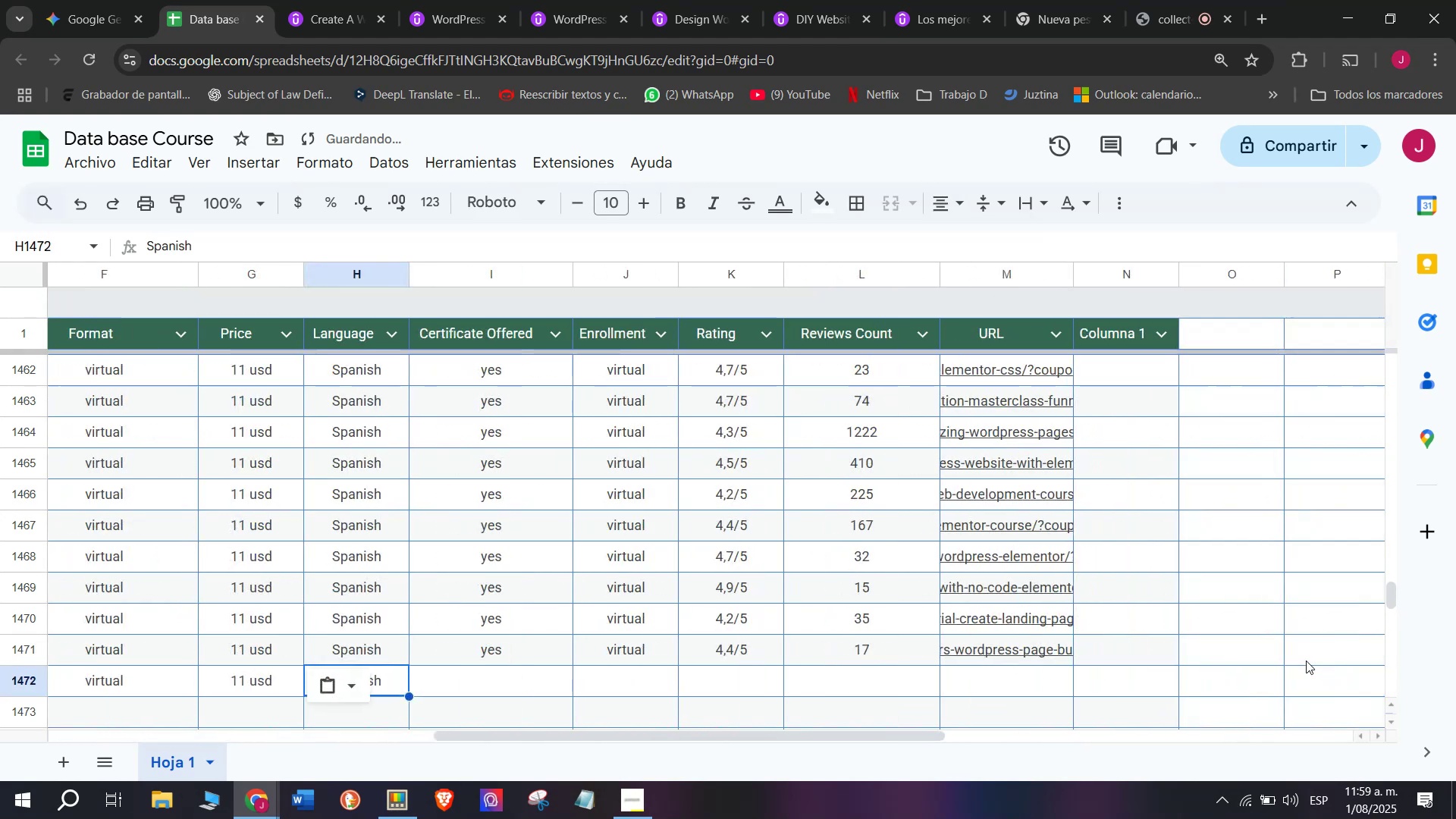 
key(Control+V)
 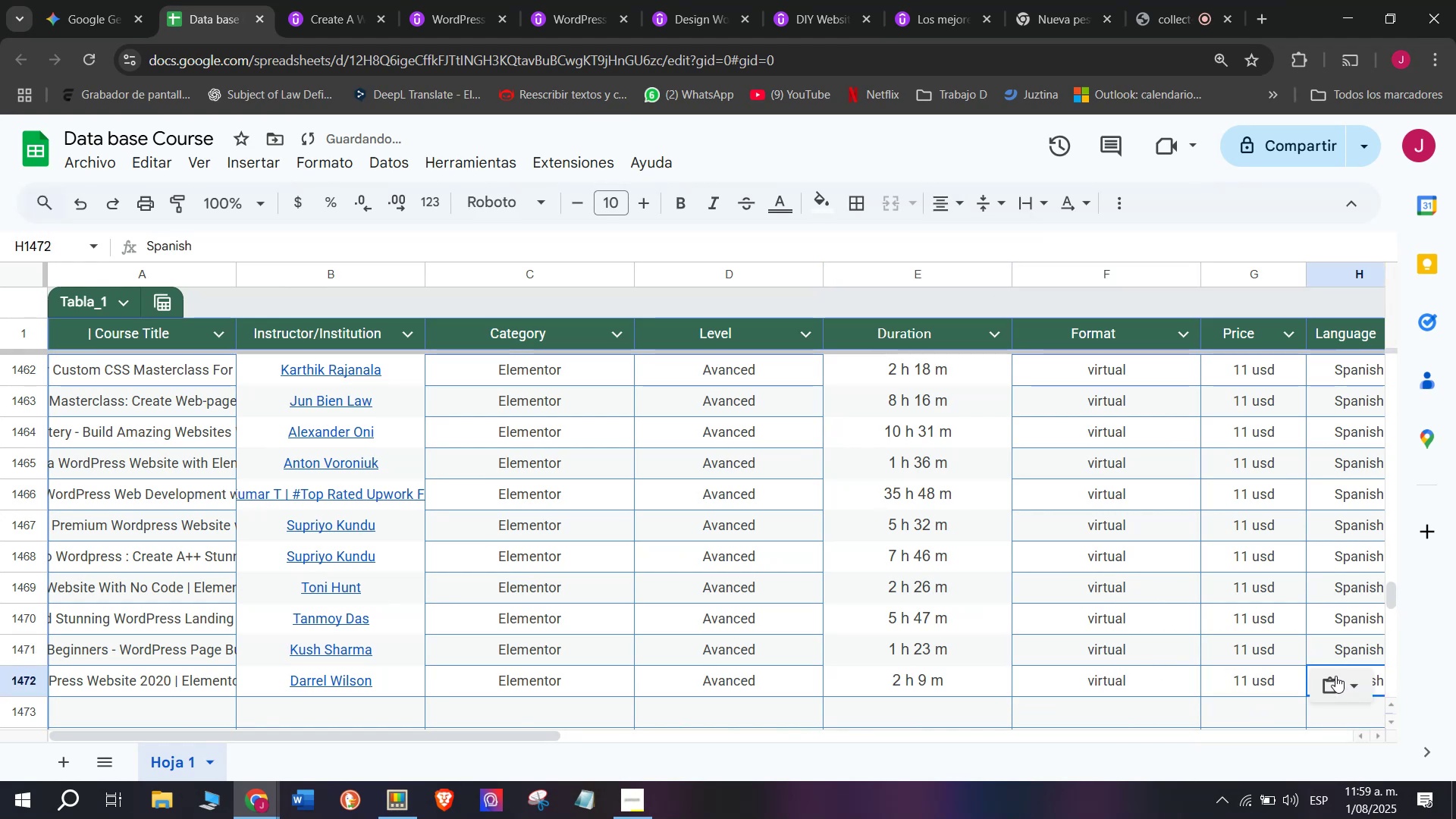 
scroll: coordinate [230, 635], scroll_direction: down, amount: 3.0
 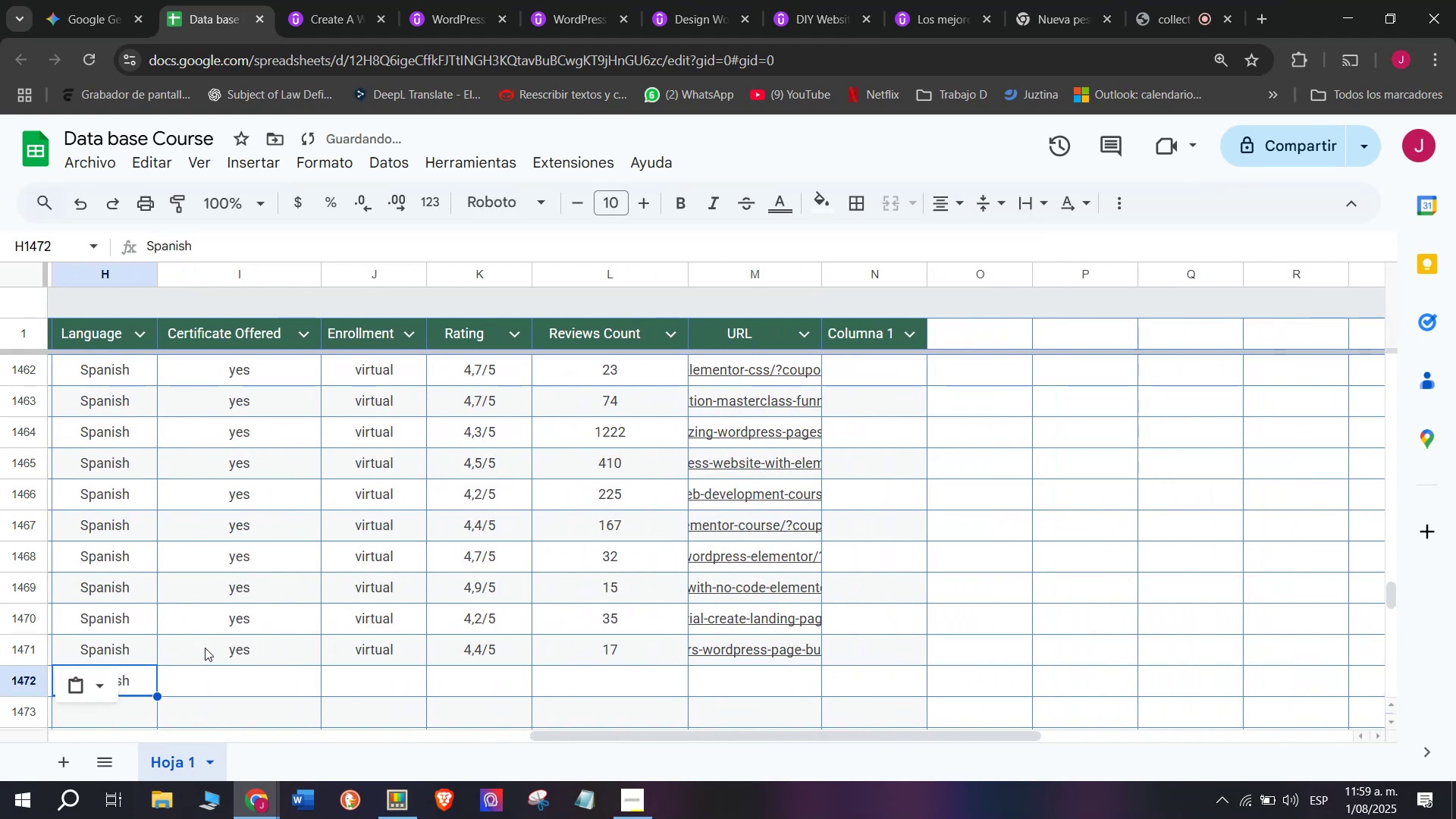 
left_click([207, 649])
 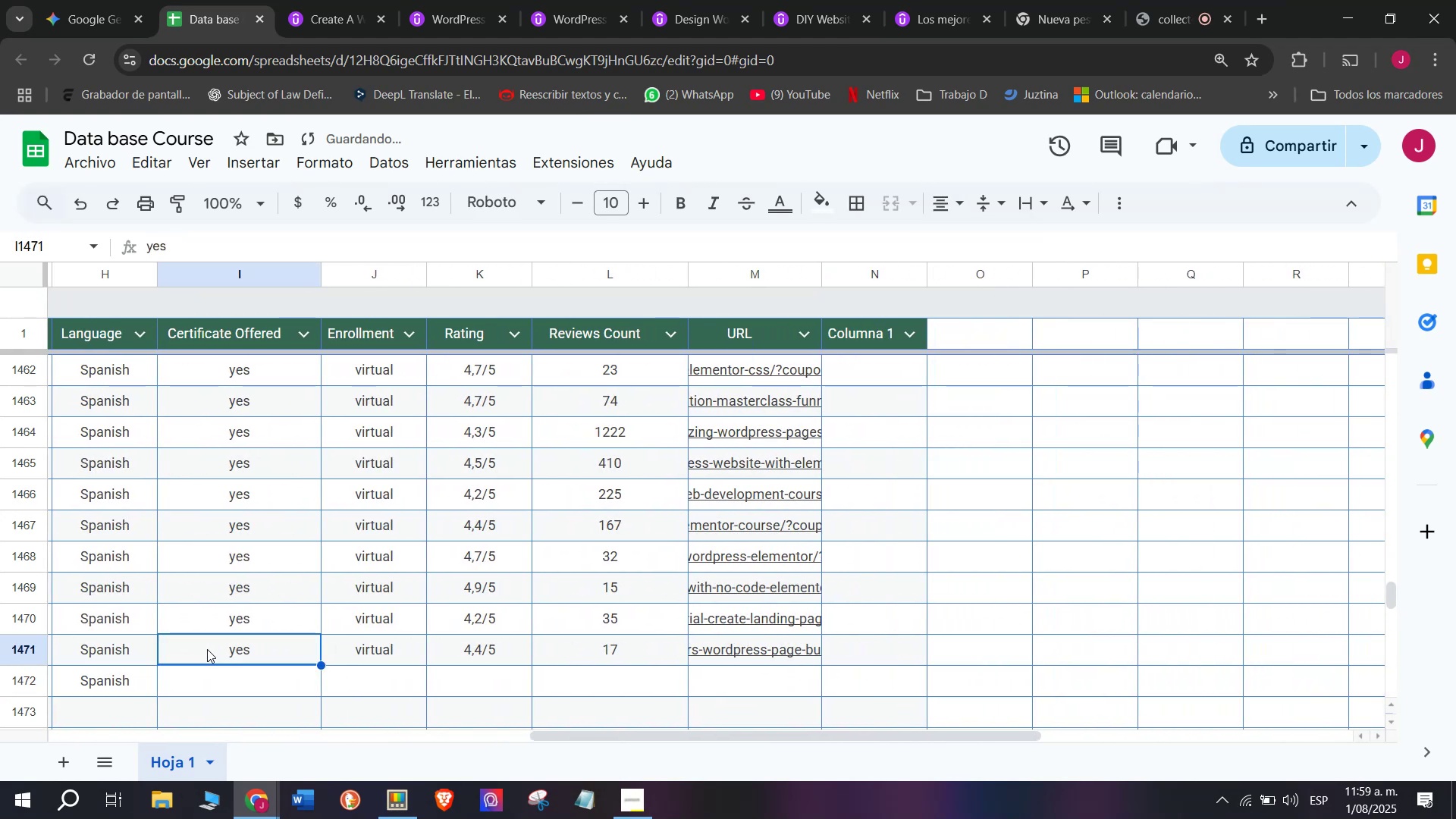 
key(Break)
 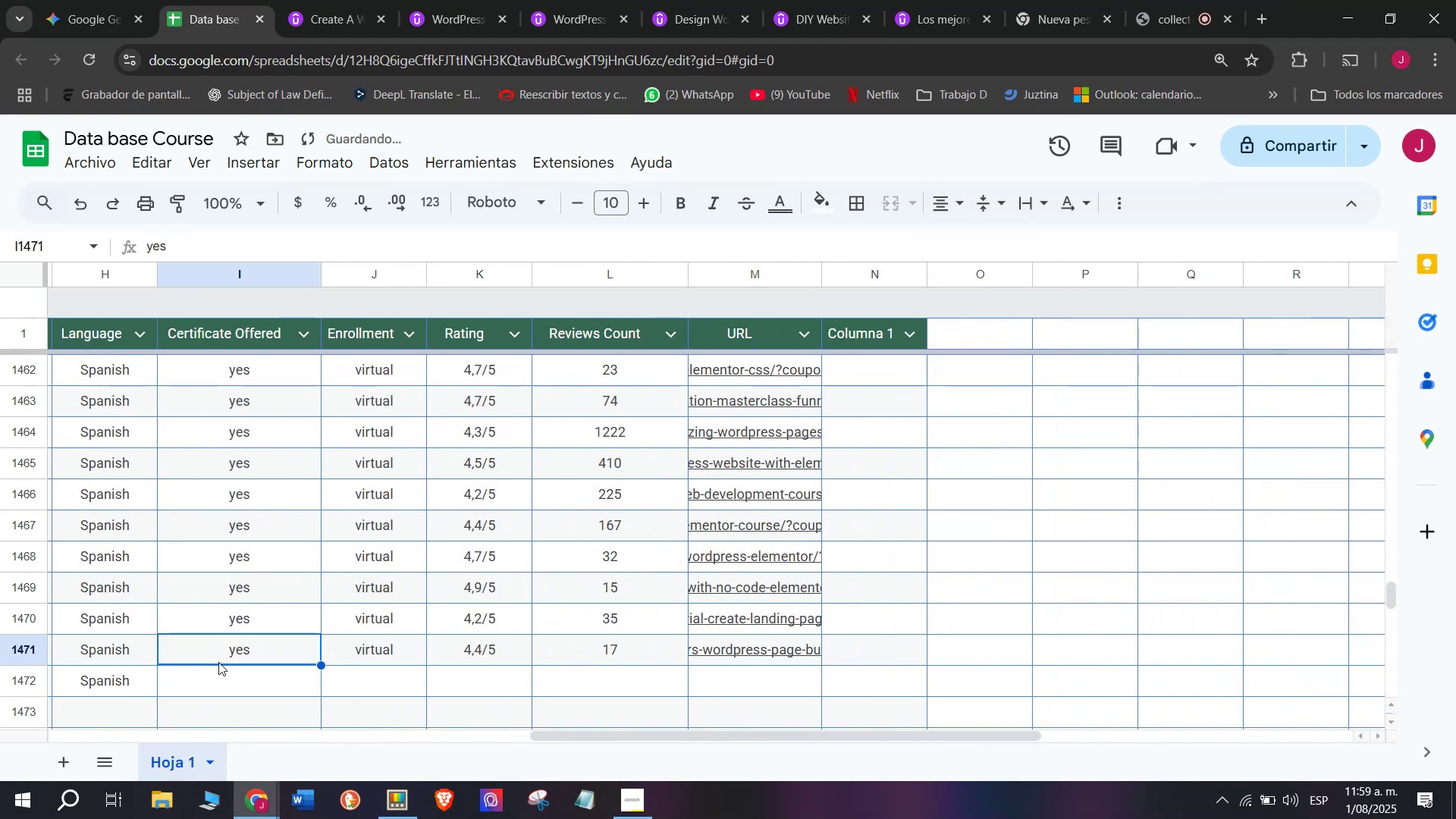 
key(Control+ControlLeft)
 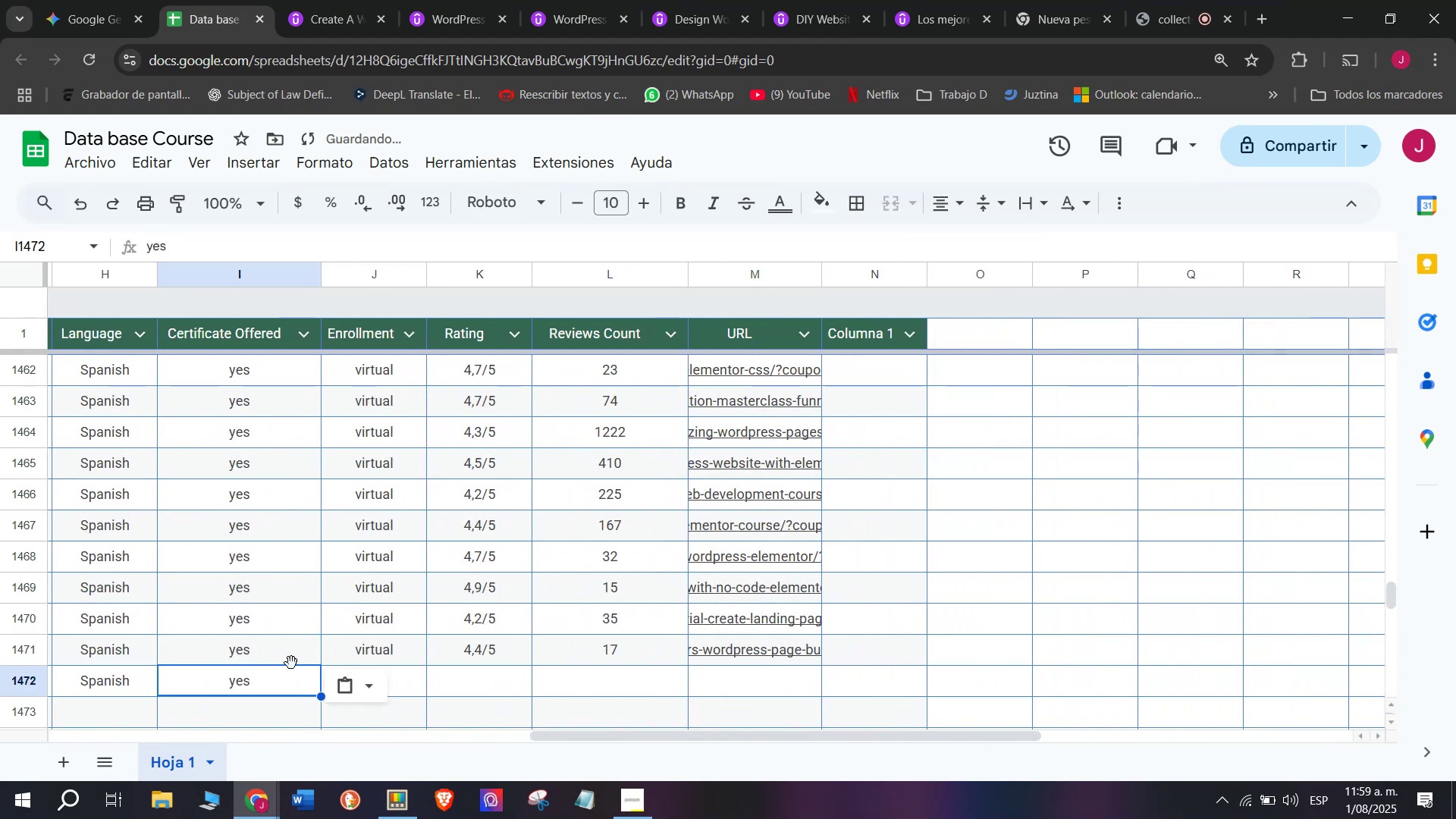 
key(Control+C)
 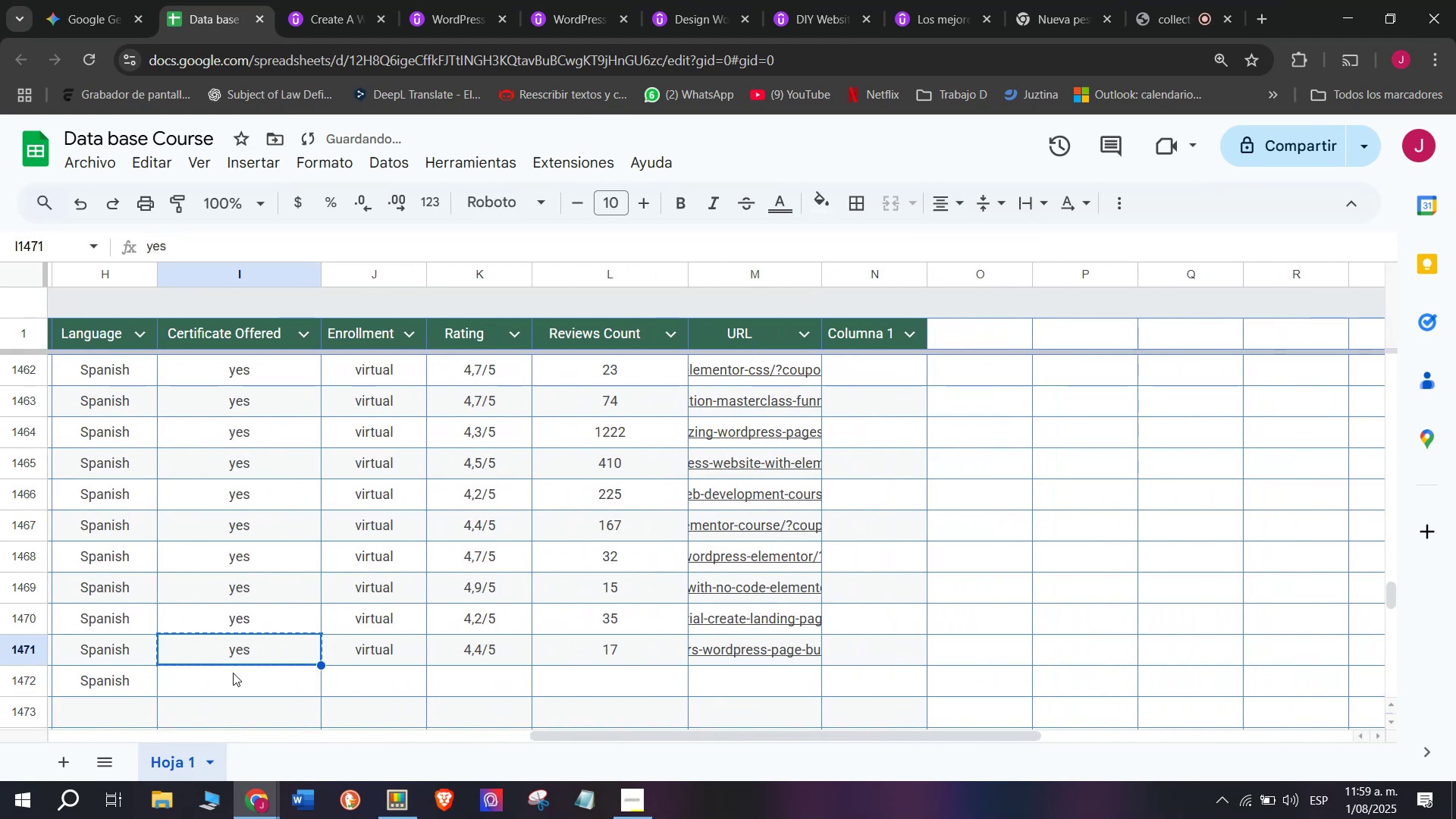 
key(Z)
 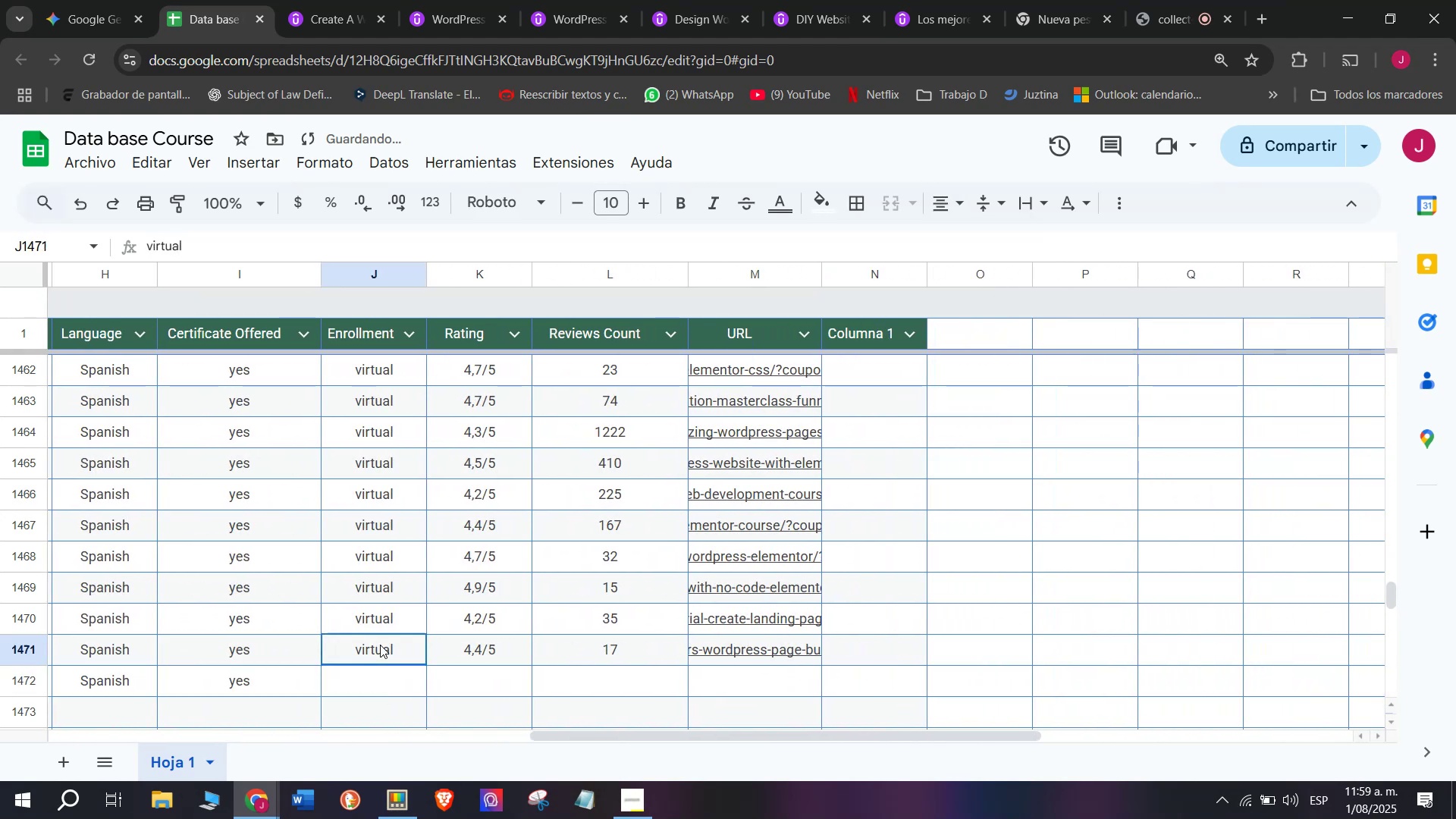 
key(Control+ControlLeft)
 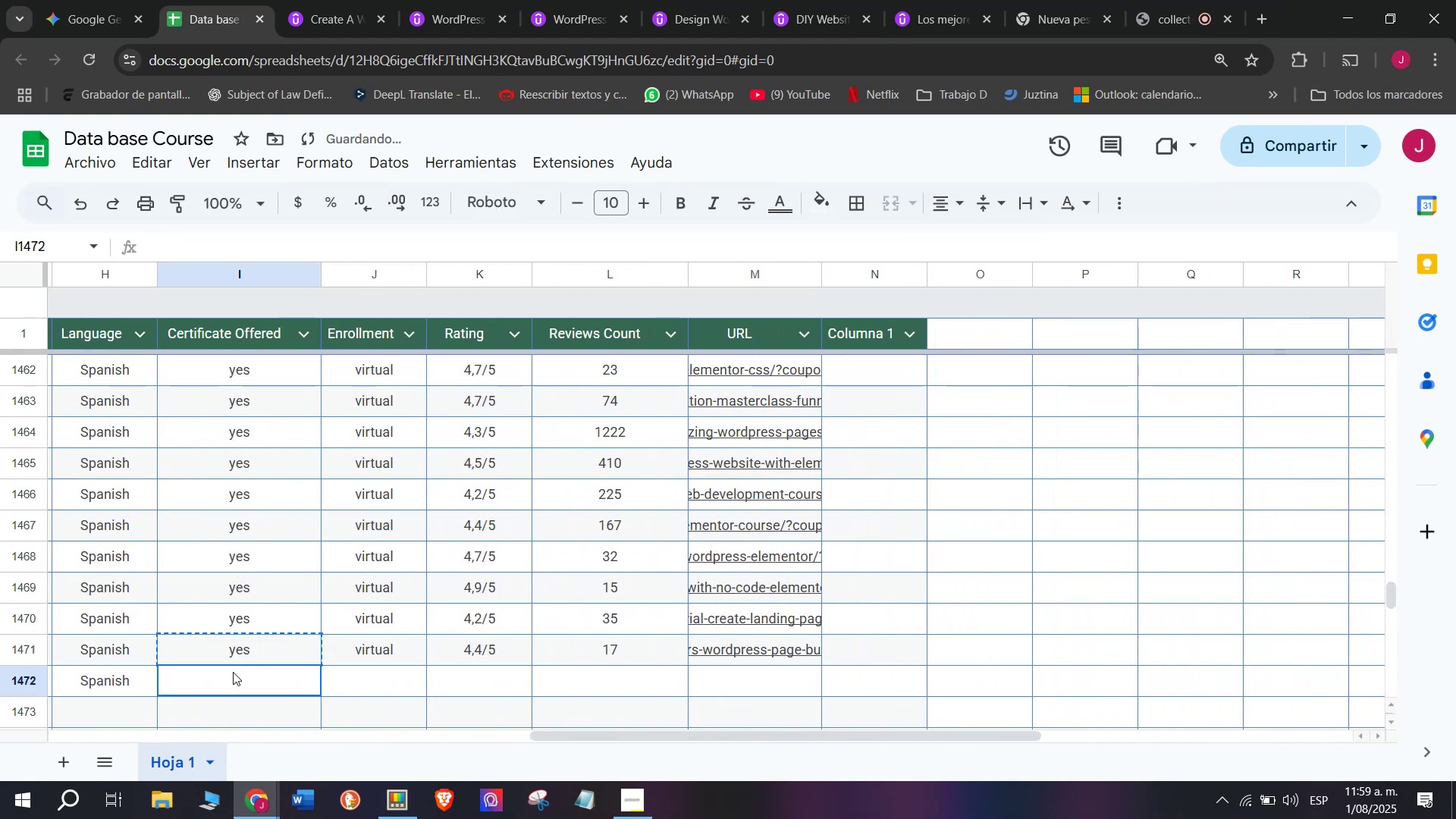 
key(Control+V)
 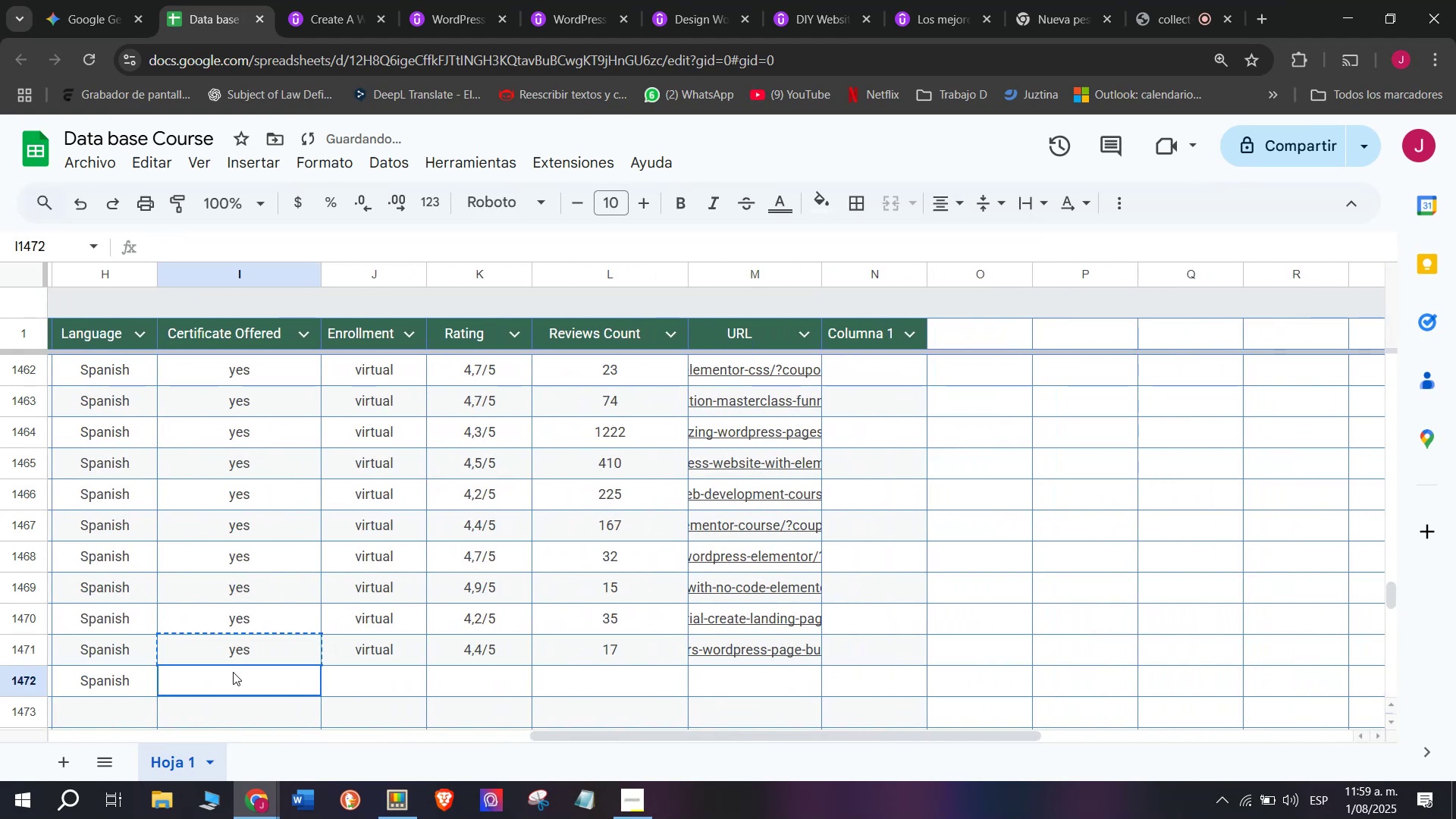 
double_click([233, 672])
 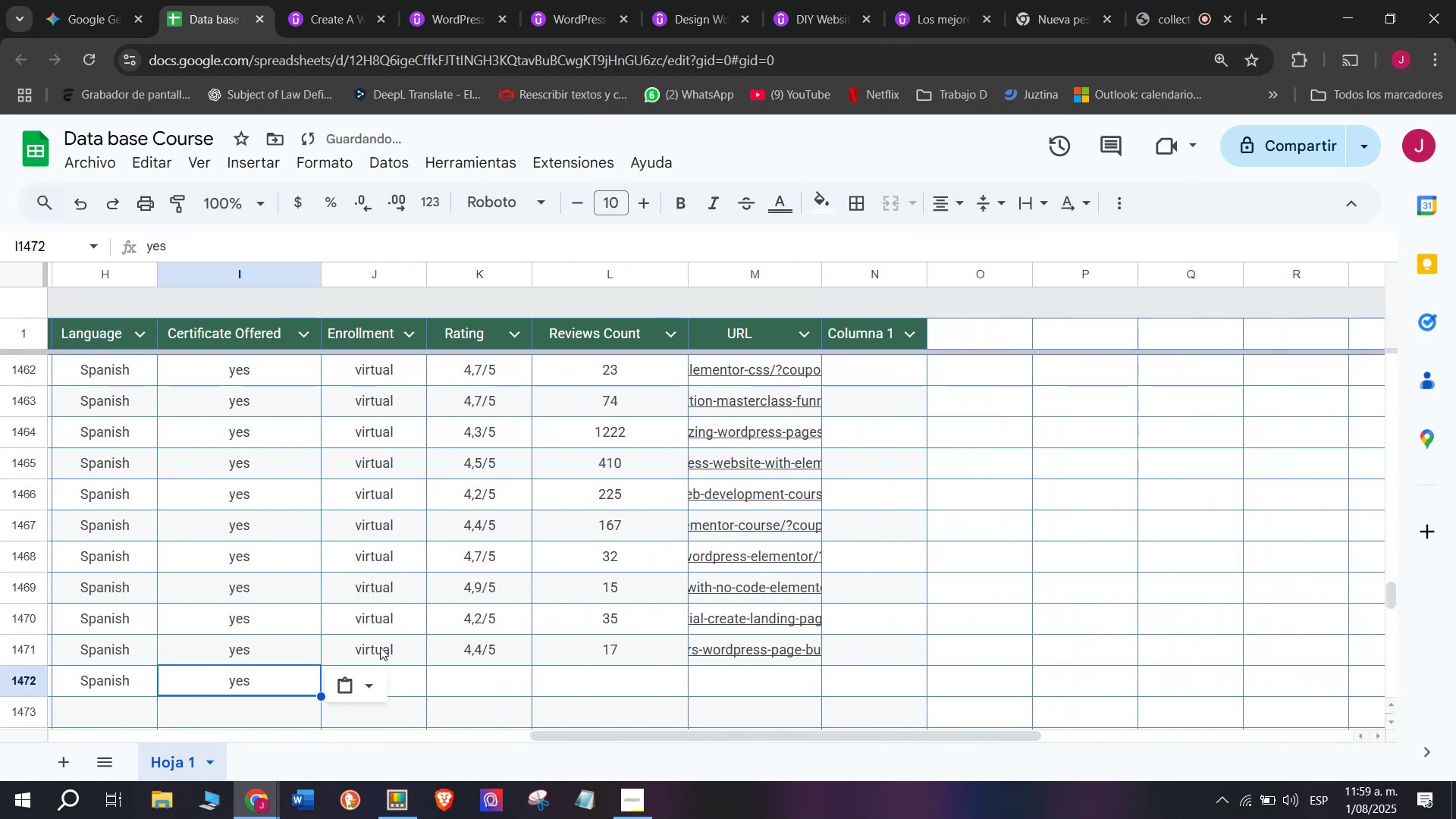 
left_click([380, 645])
 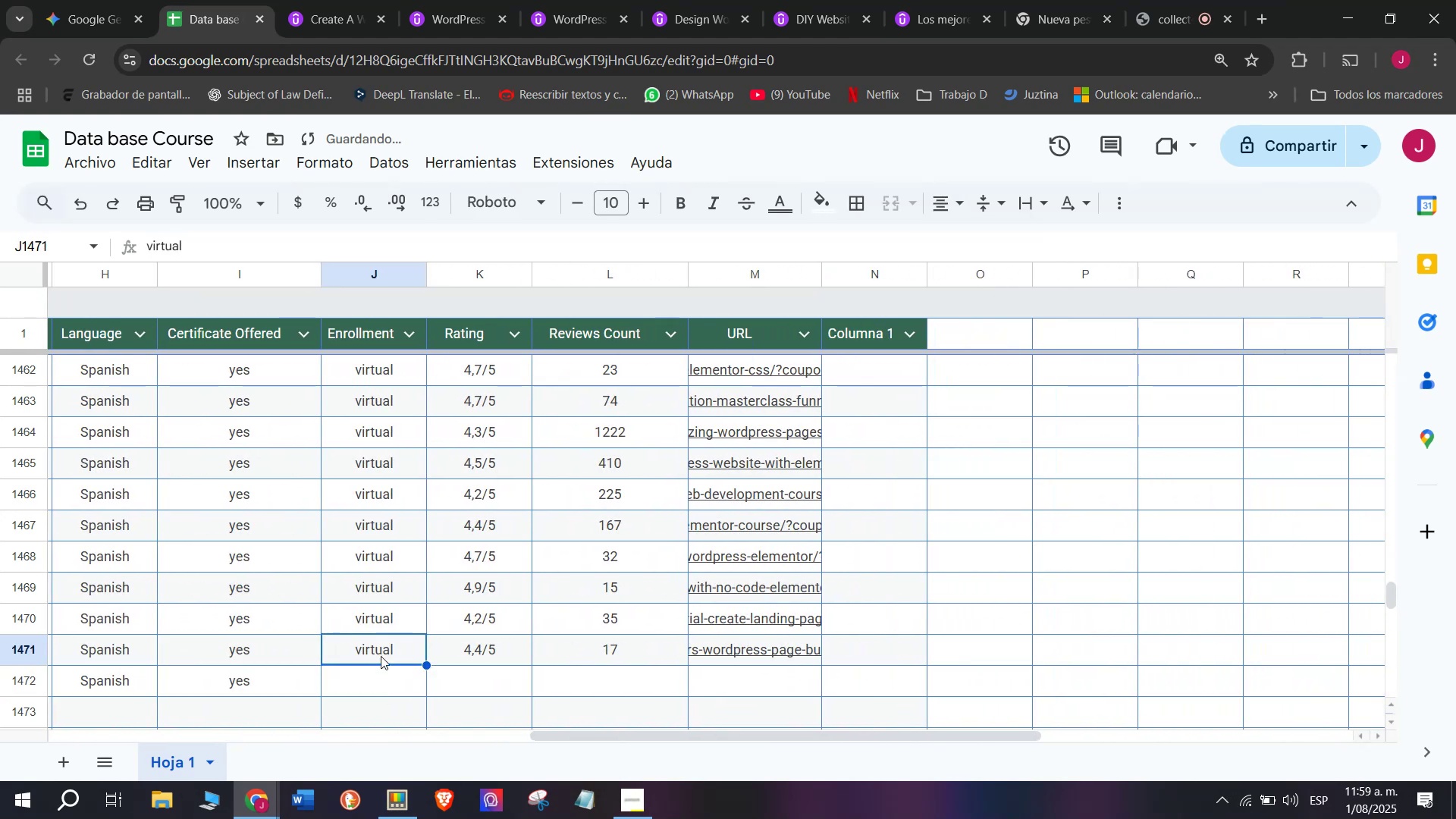 
key(Control+ControlLeft)
 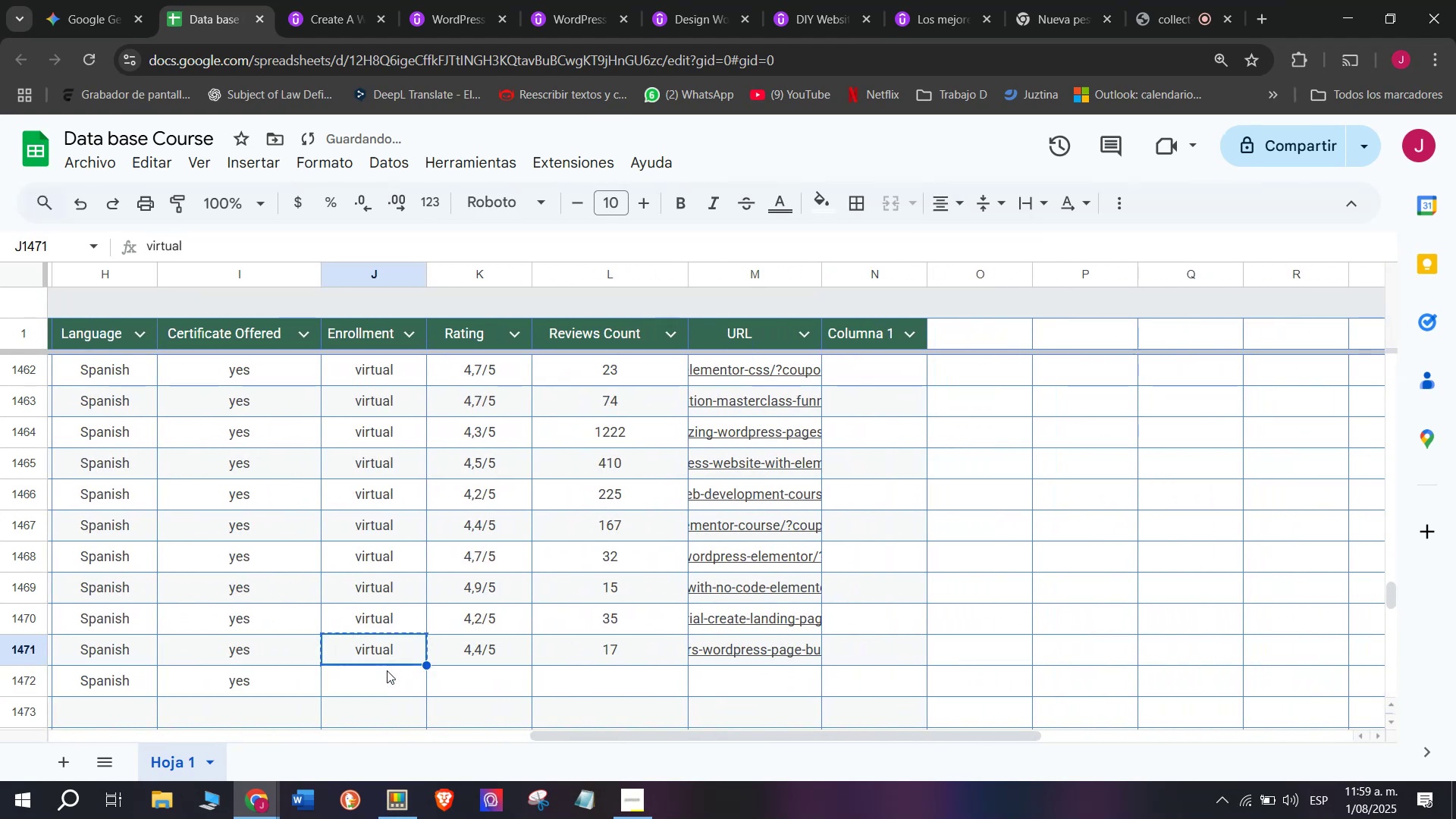 
key(Break)
 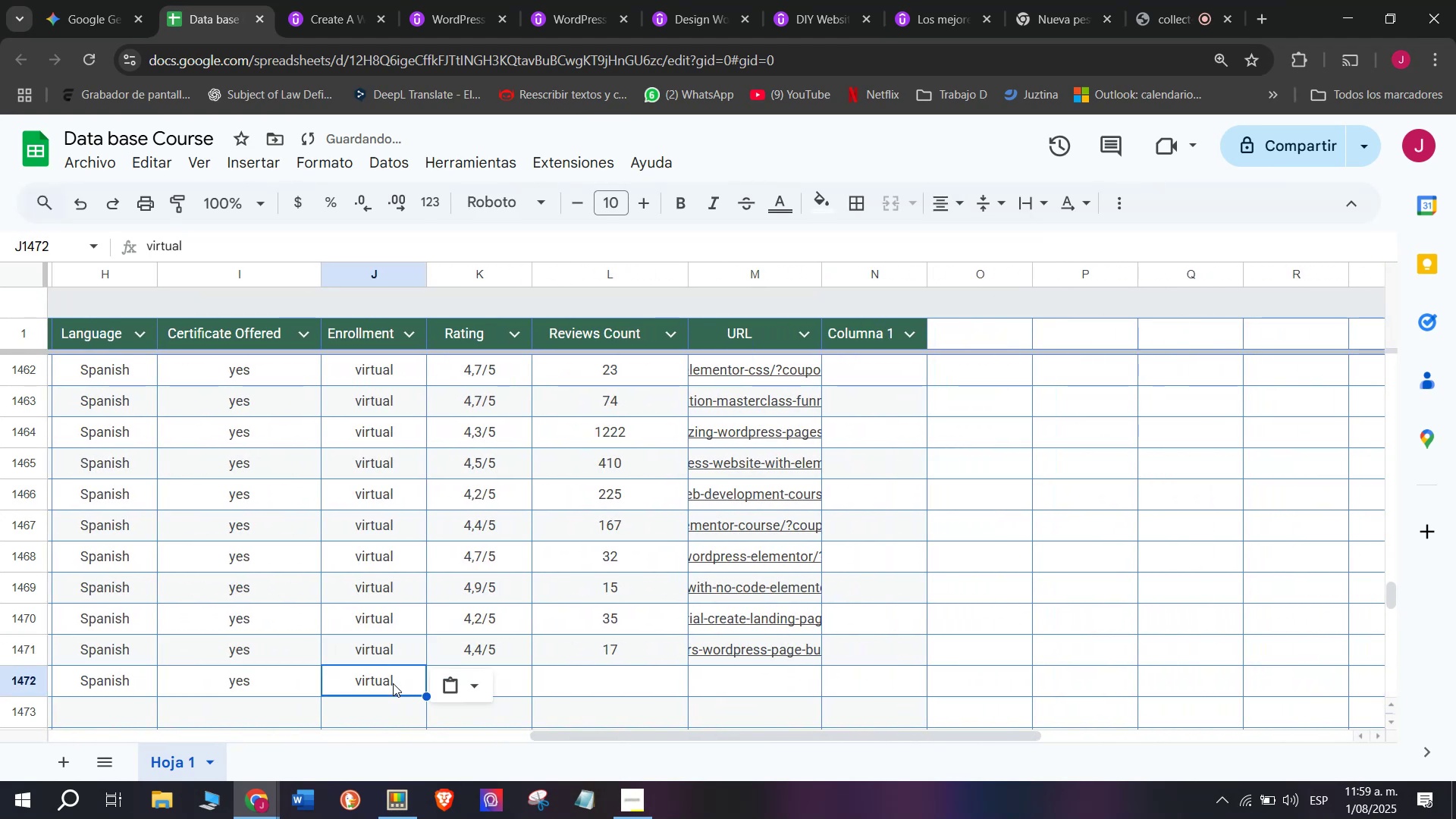 
key(Control+C)
 